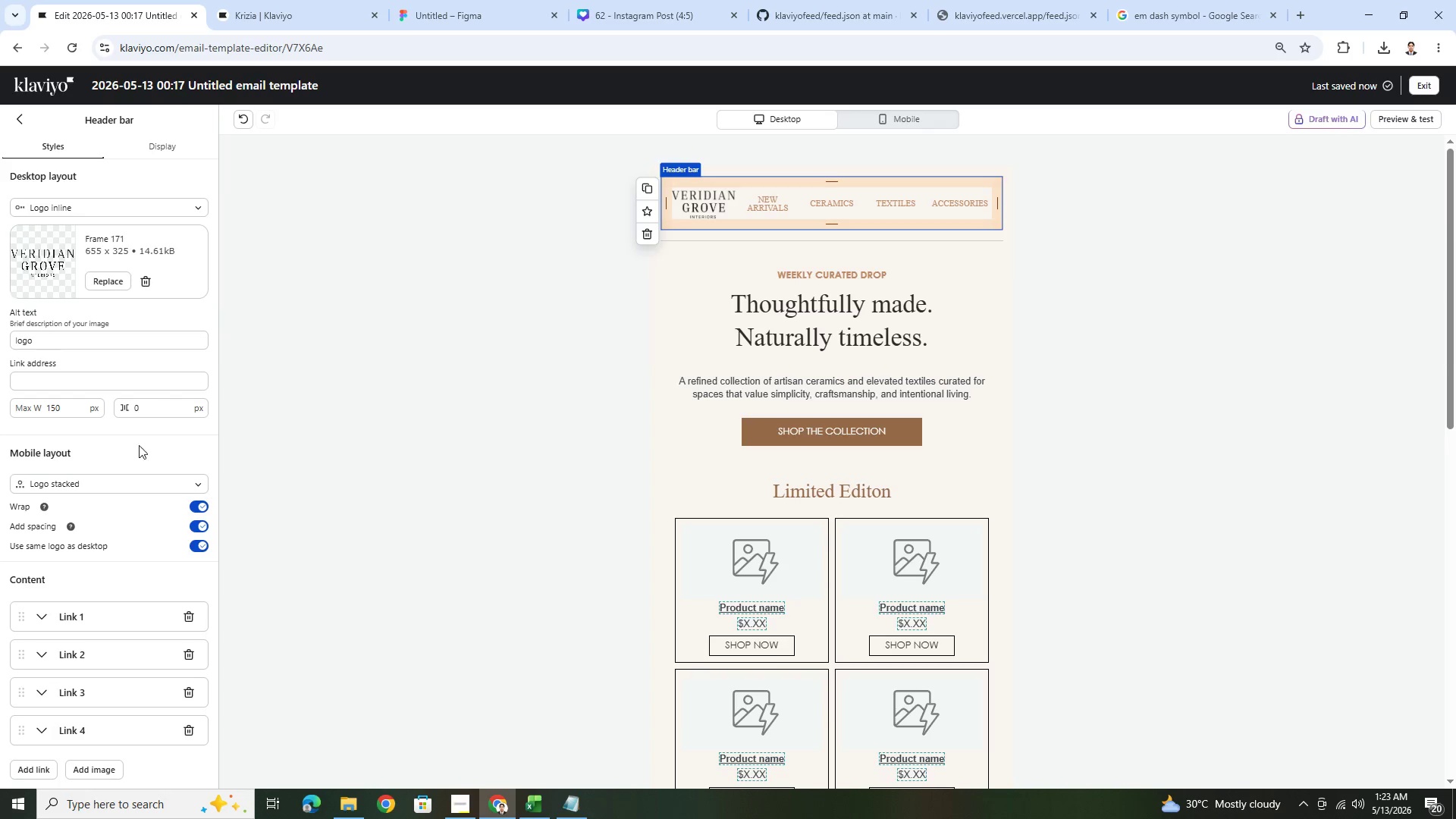 
scroll: coordinate [104, 483], scroll_direction: down, amount: 3.0
 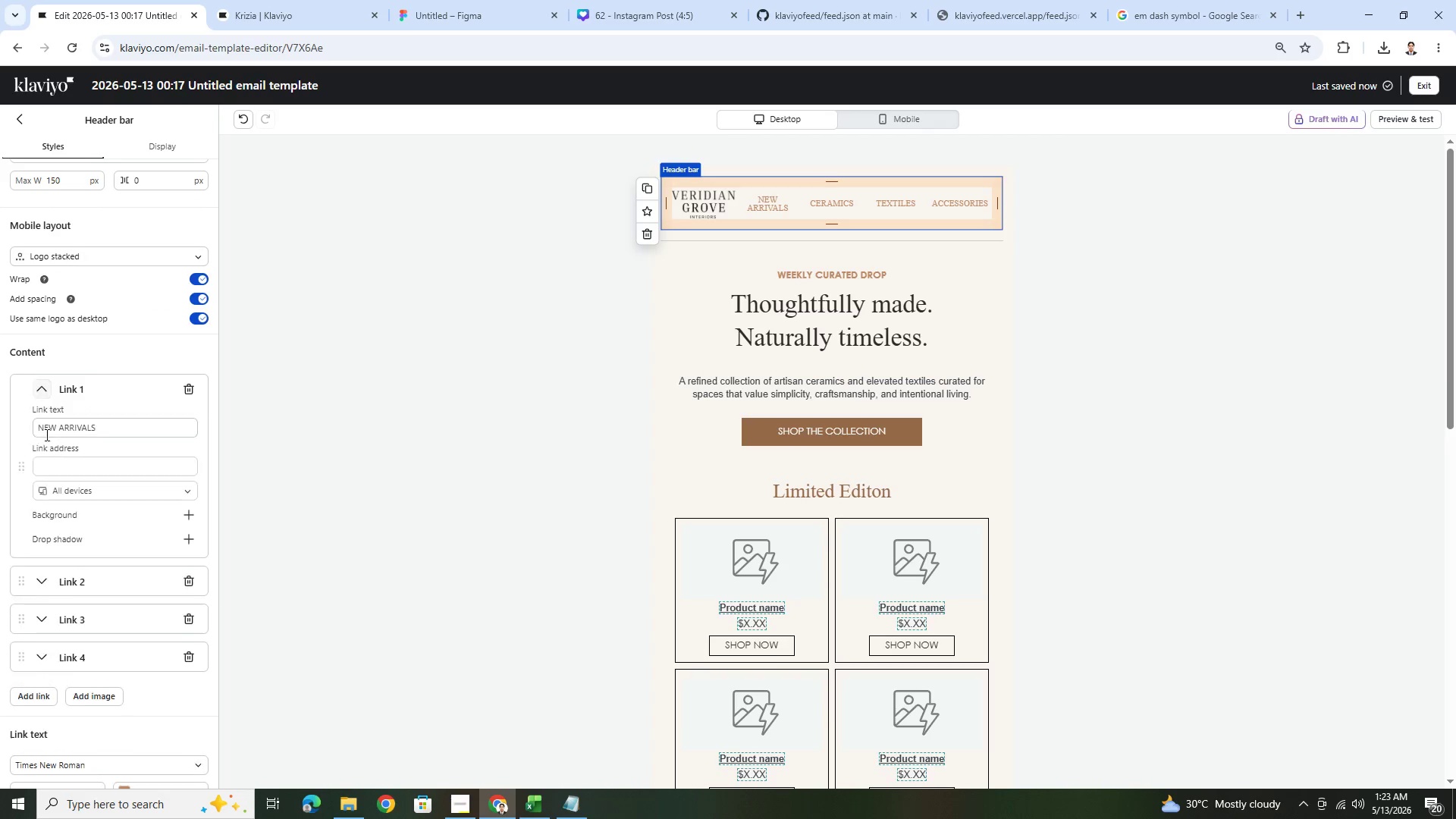 
left_click([58, 456])
 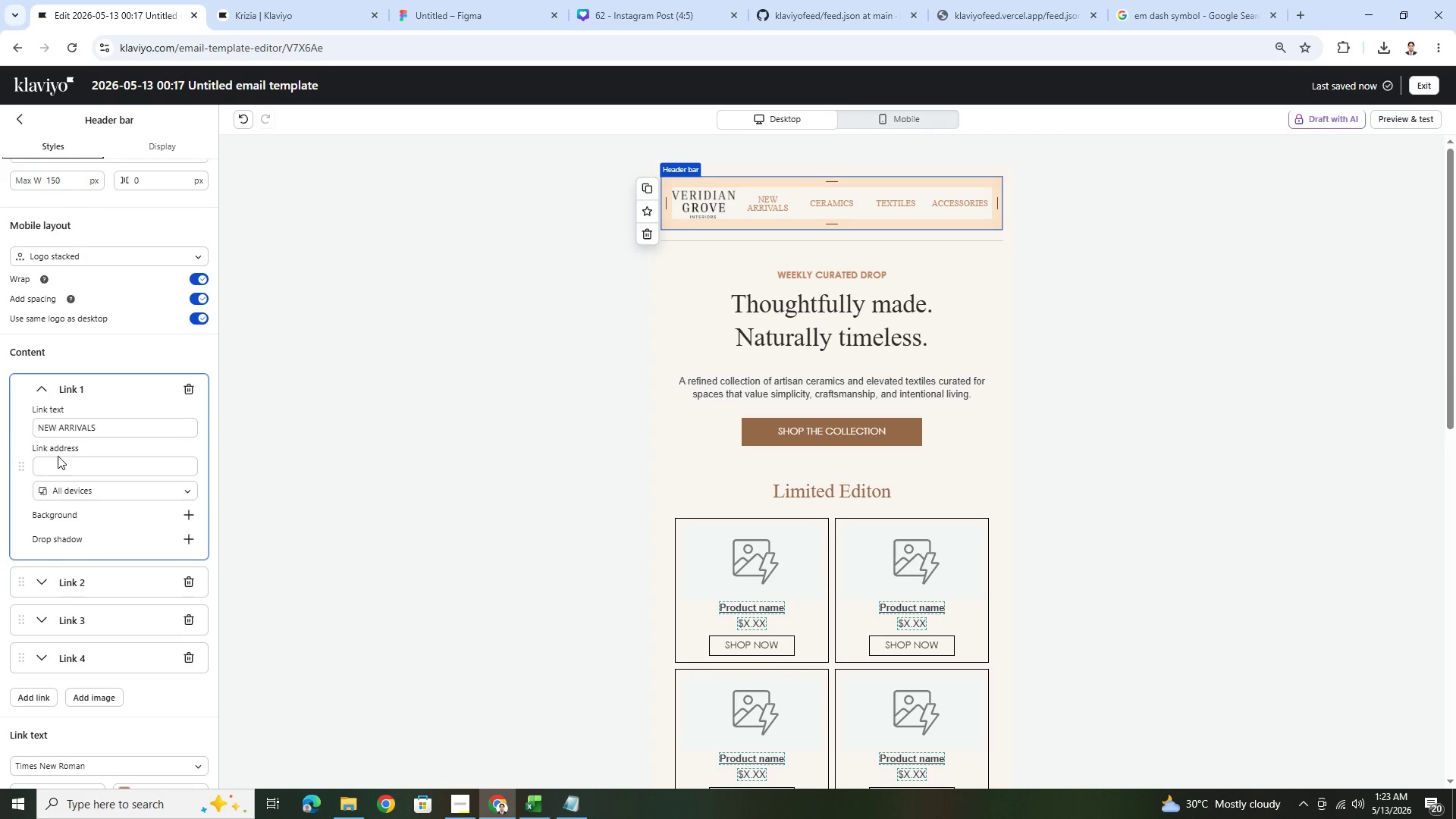 
double_click([68, 465])
 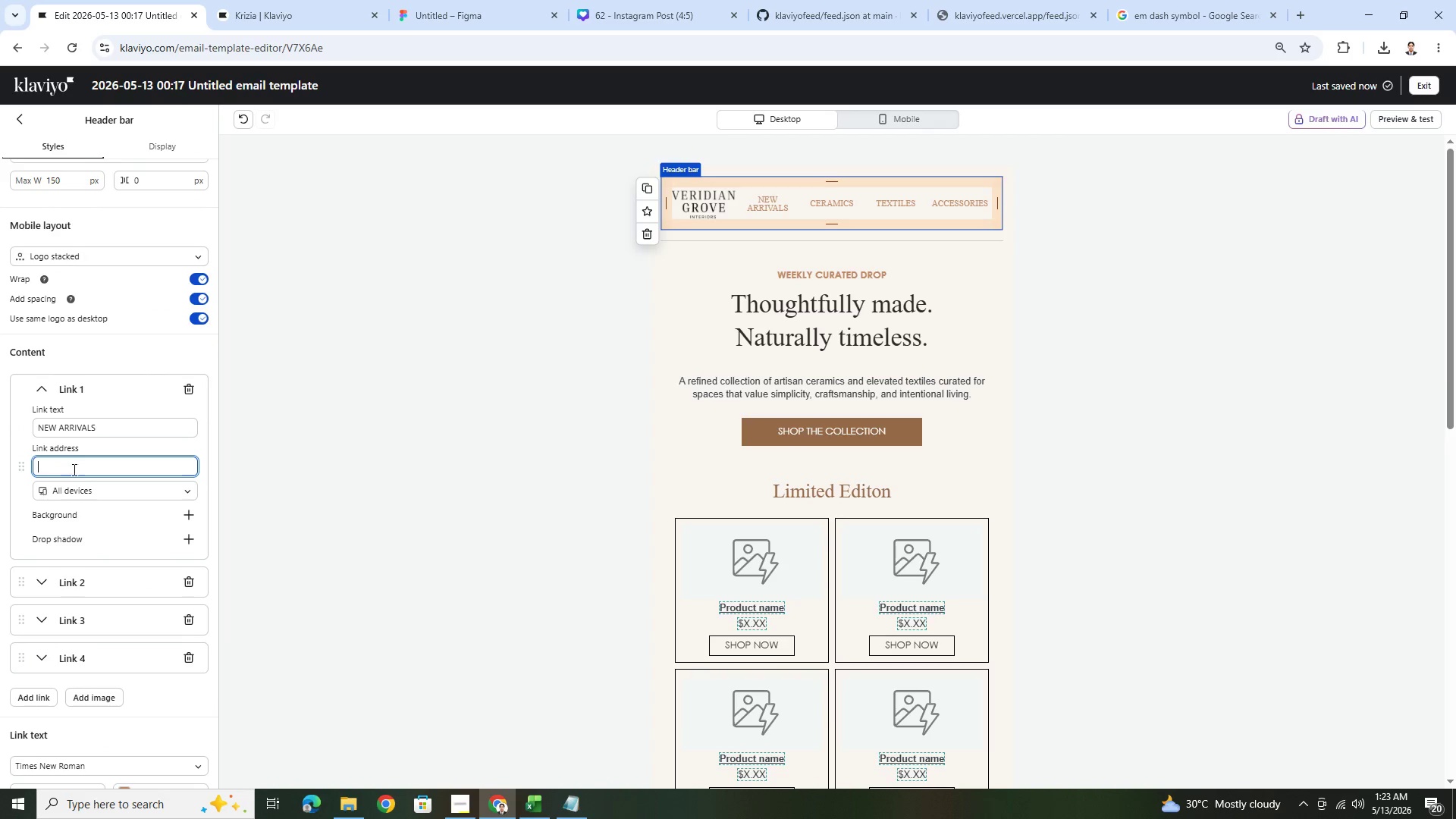 
key(Control+V)
 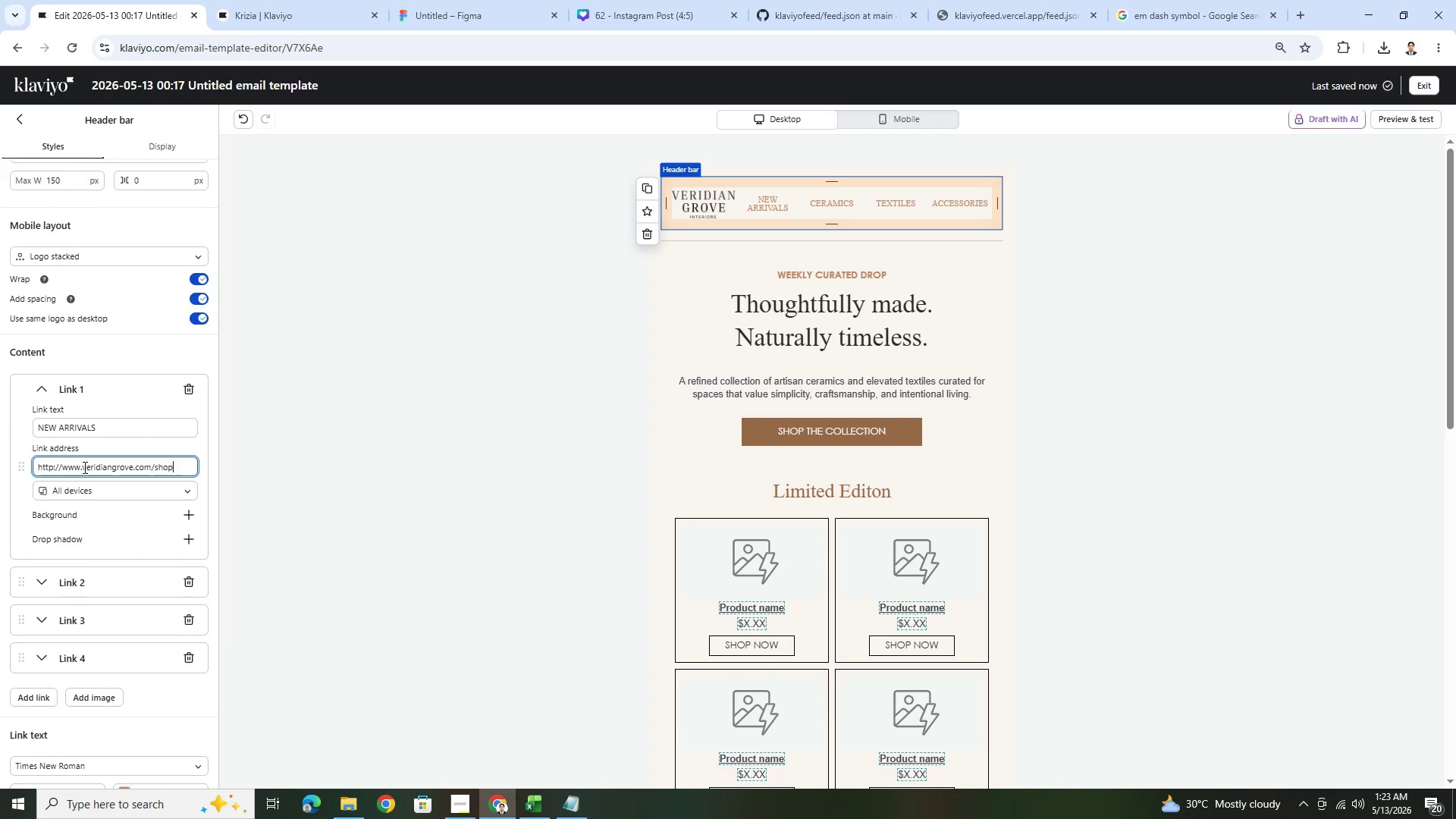 
left_click_drag(start_coordinate=[180, 464], to_coordinate=[156, 466])
 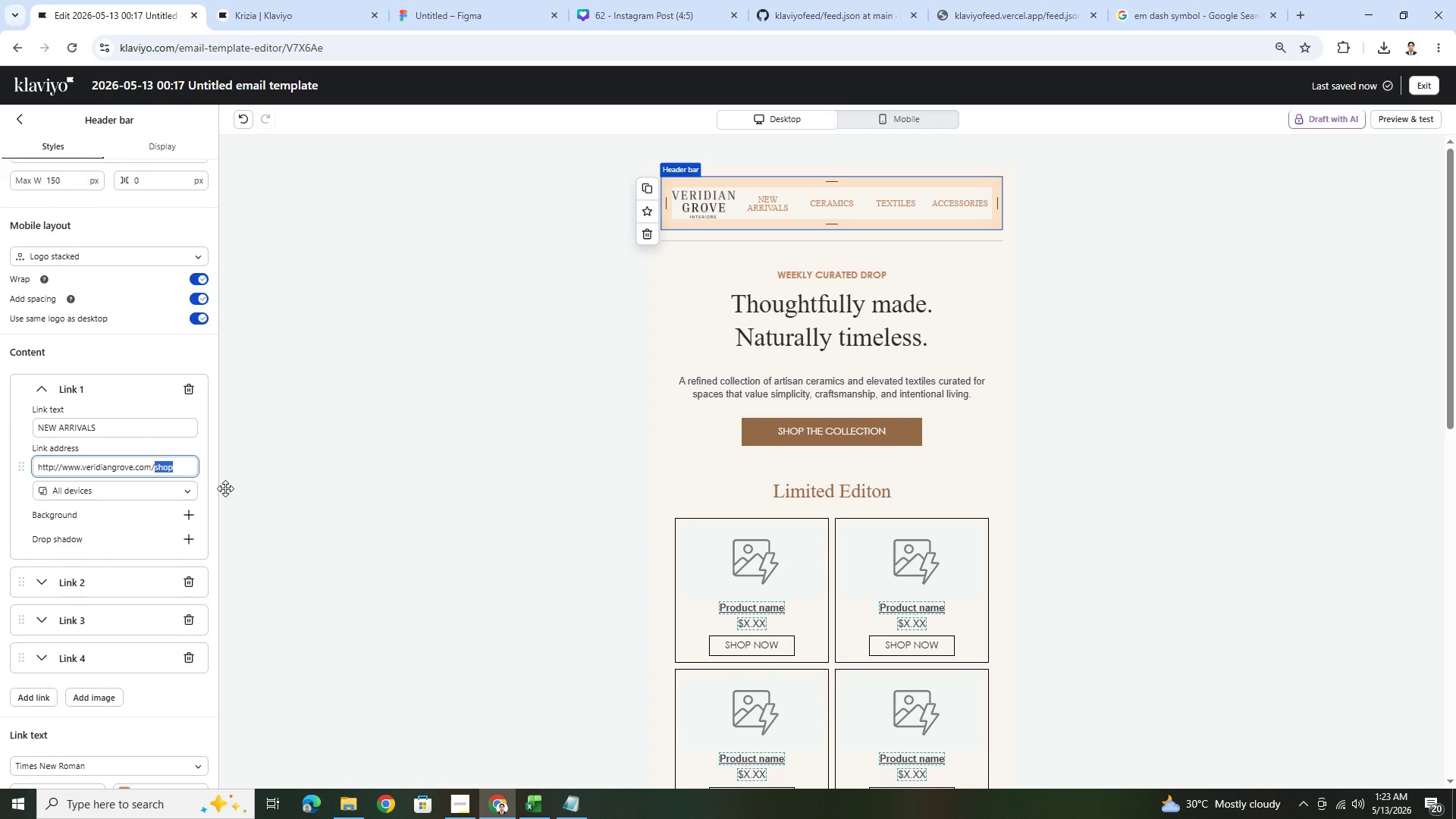 
type(NEWARRIVALS)
key(Backspace)
key(Backspace)
key(Backspace)
type(newarrivals)
 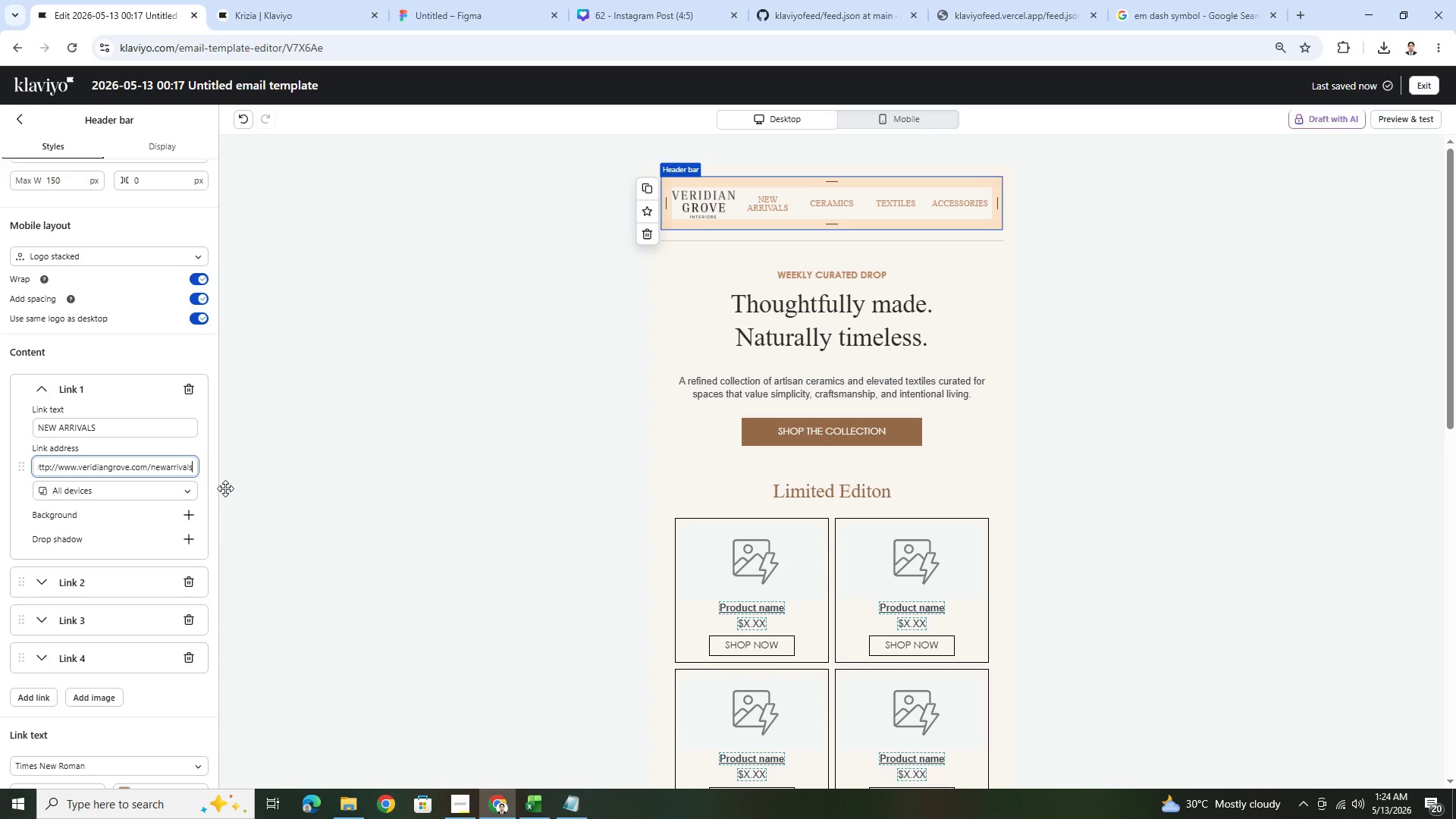 
hold_key(key=ControlLeft, duration=0.38)
 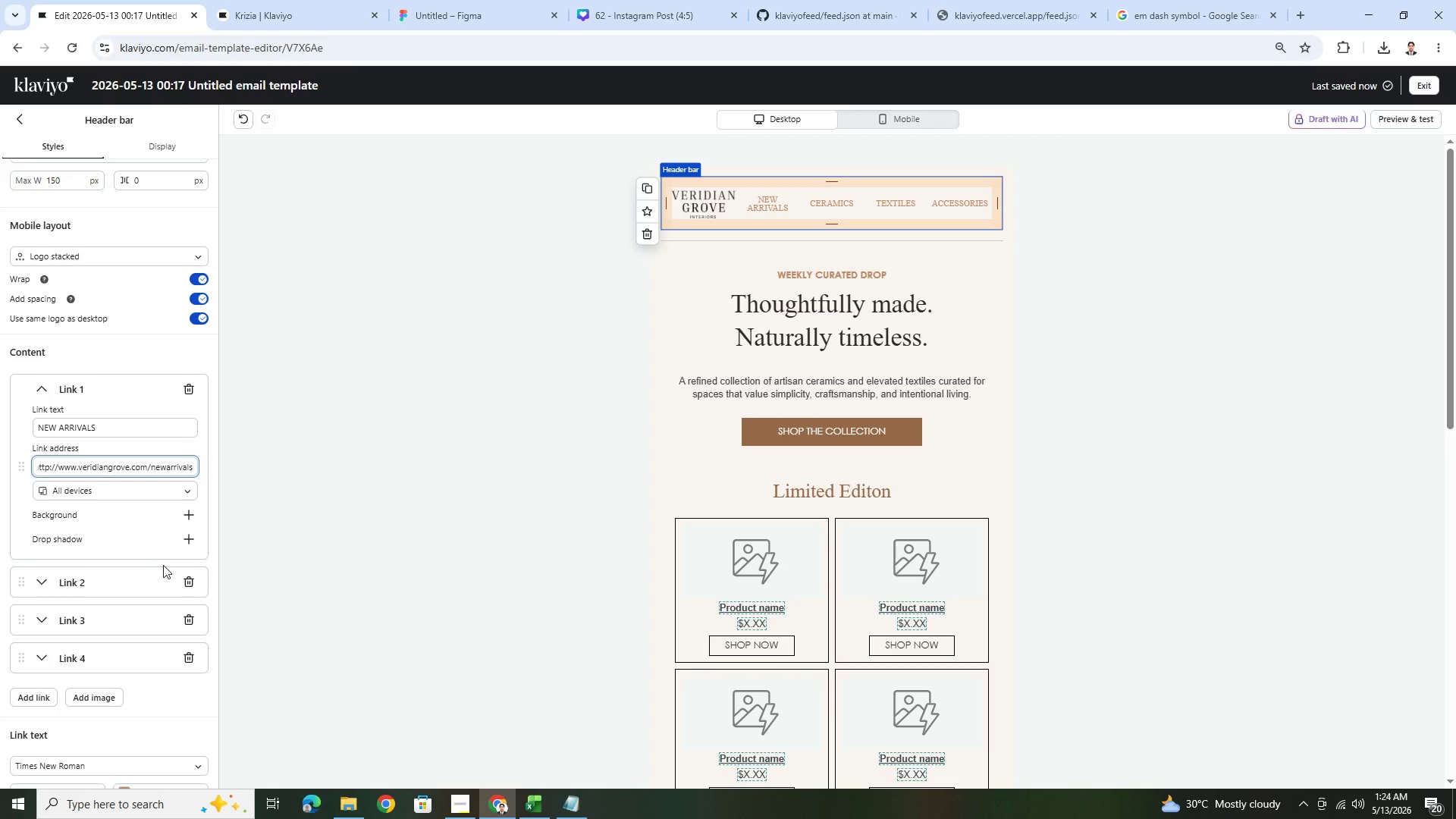 
left_click([33, 579])
 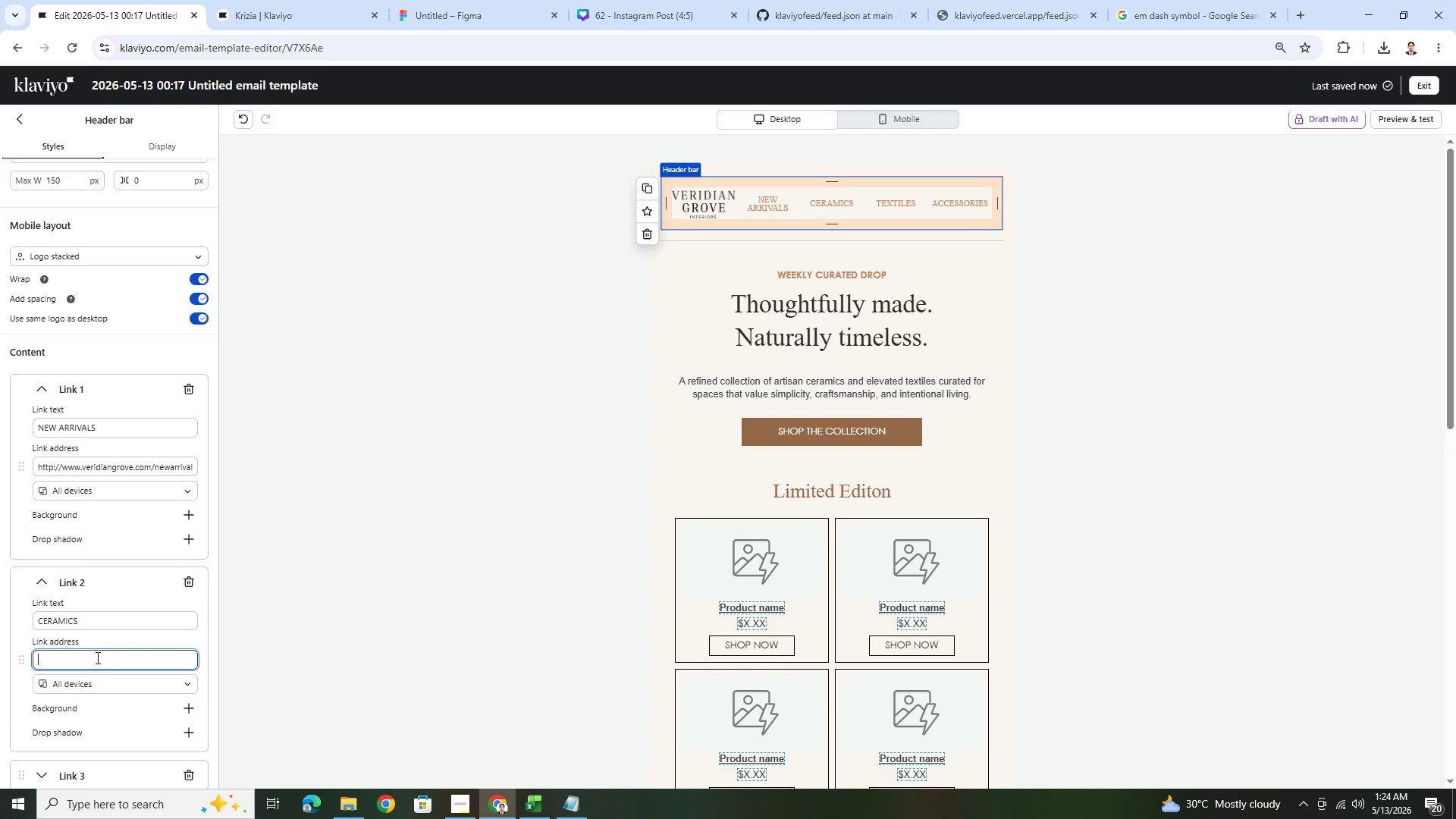 
key(Control+V)
 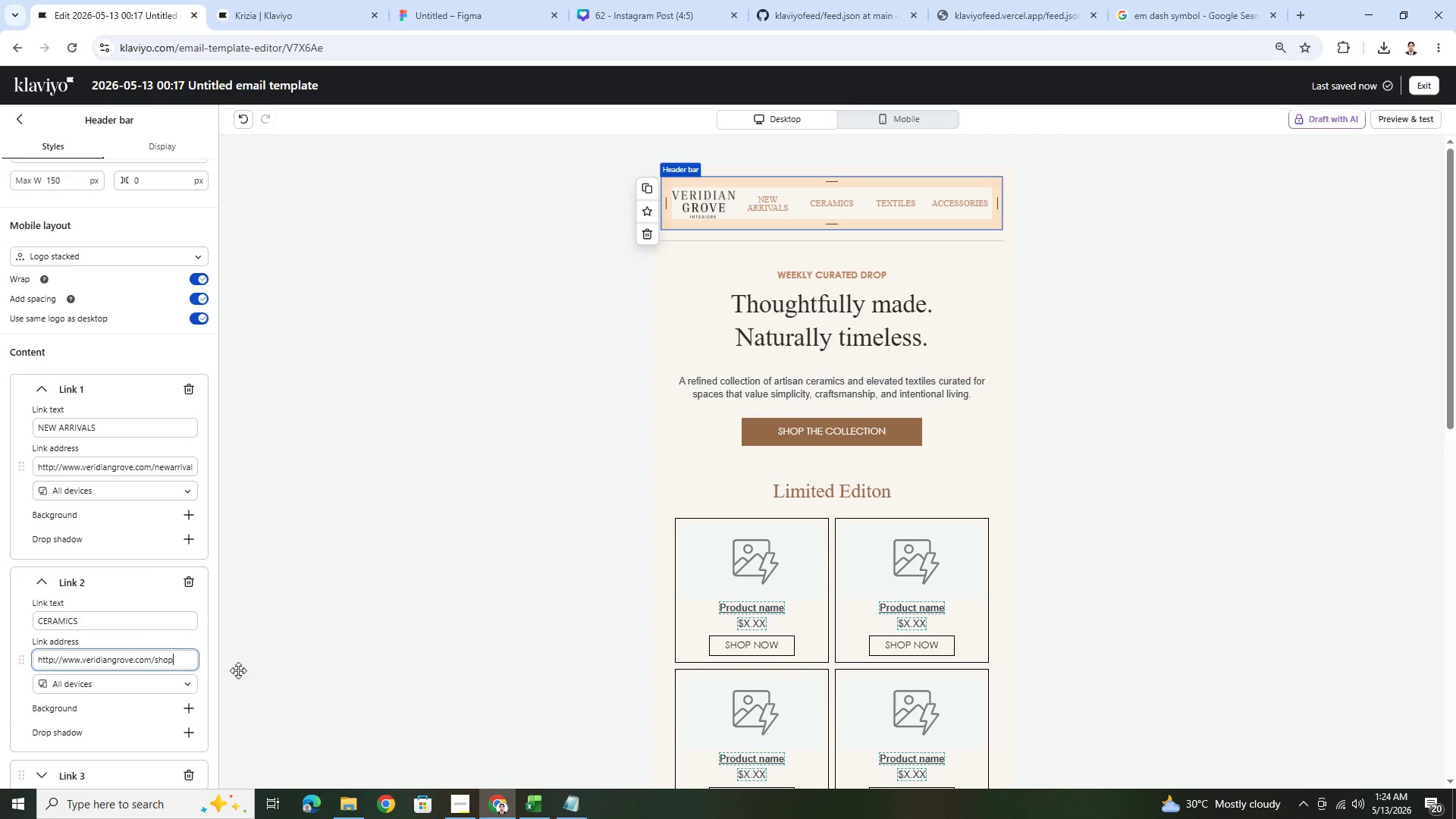 
key(Backspace)
key(Backspace)
key(Backspace)
key(Backspace)
type(ceramcis)
 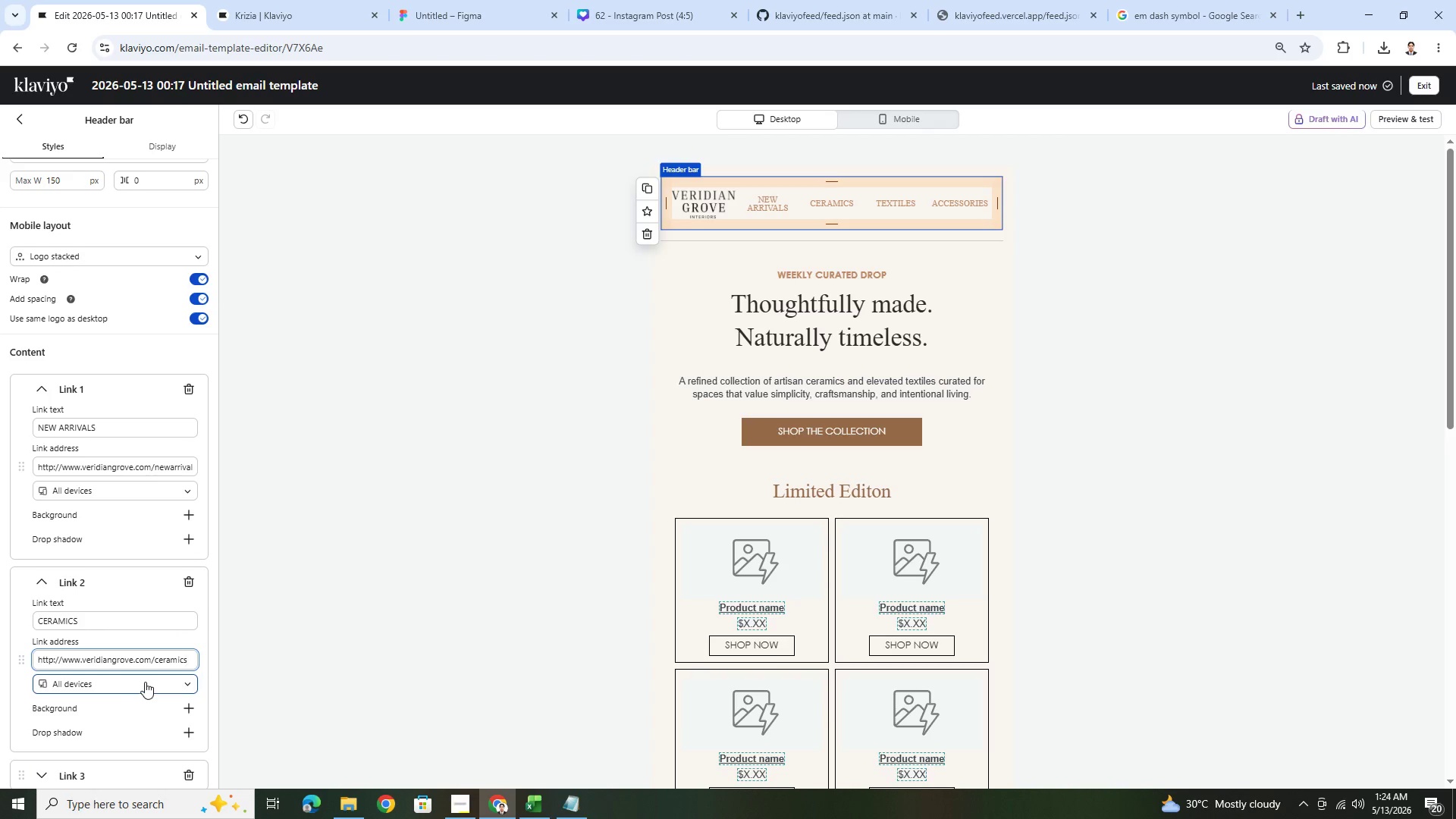 
wait(6.44)
 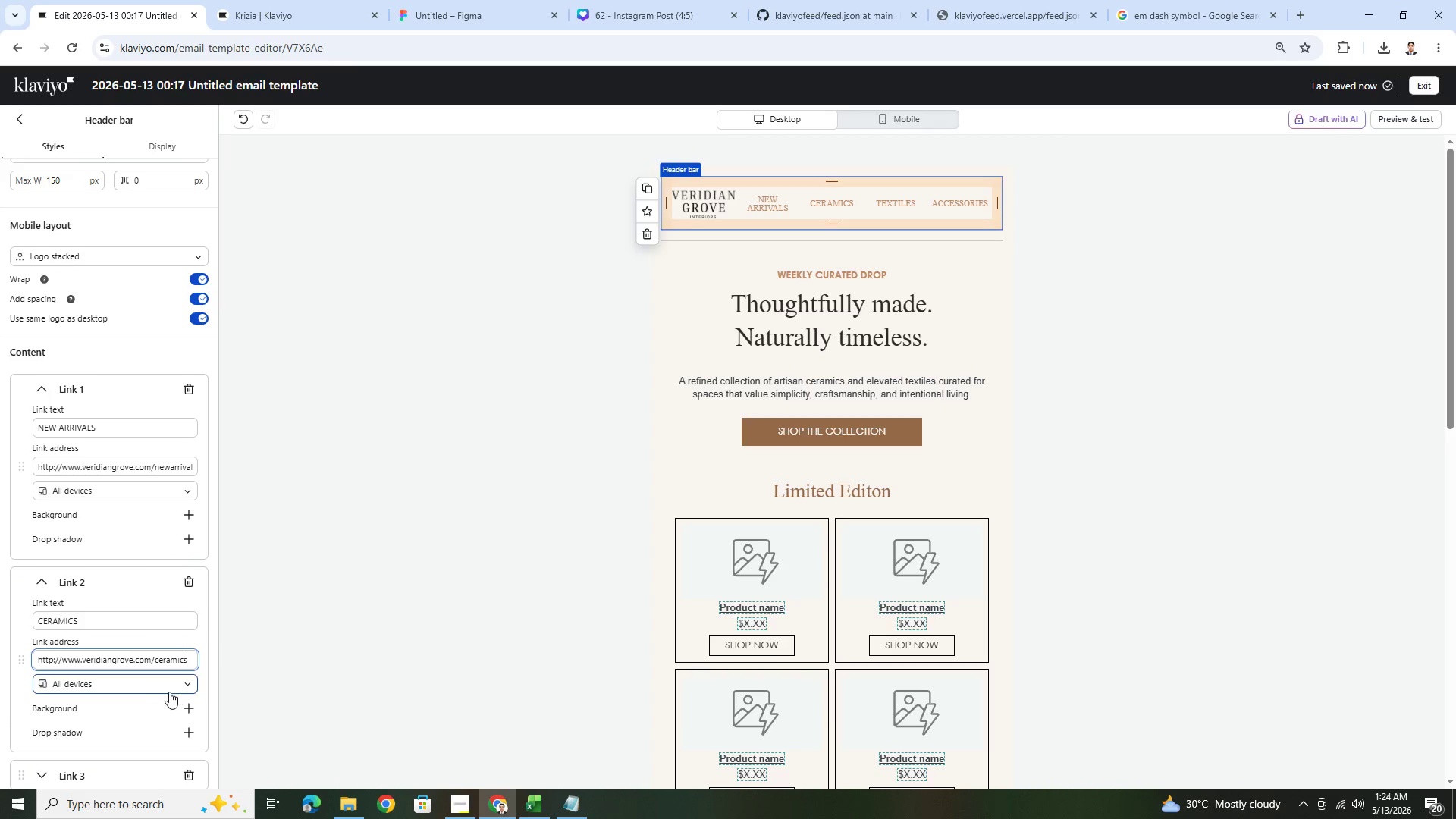 
scroll: coordinate [146, 648], scroll_direction: down, amount: 1.0
 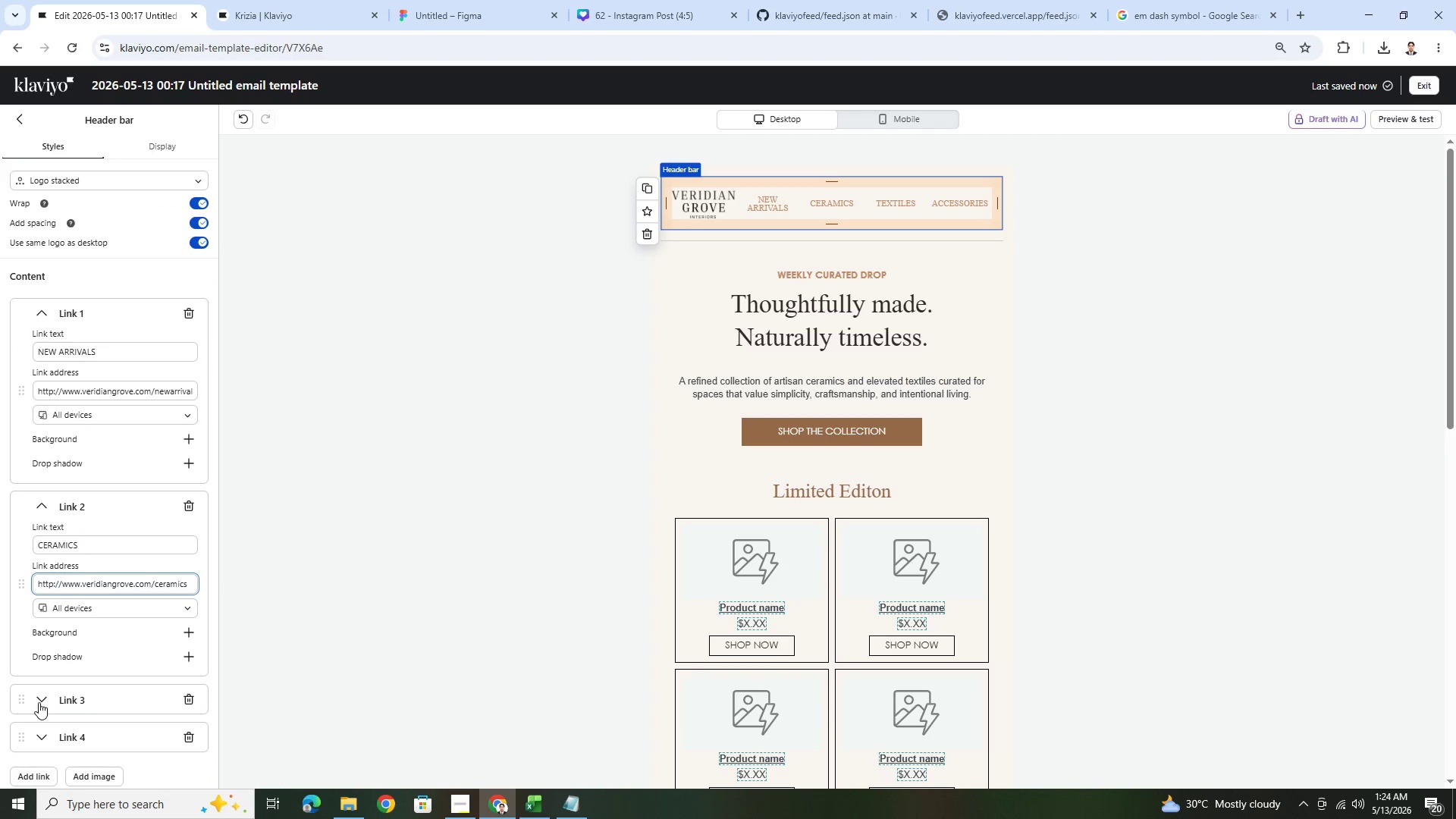 
left_click([37, 701])
 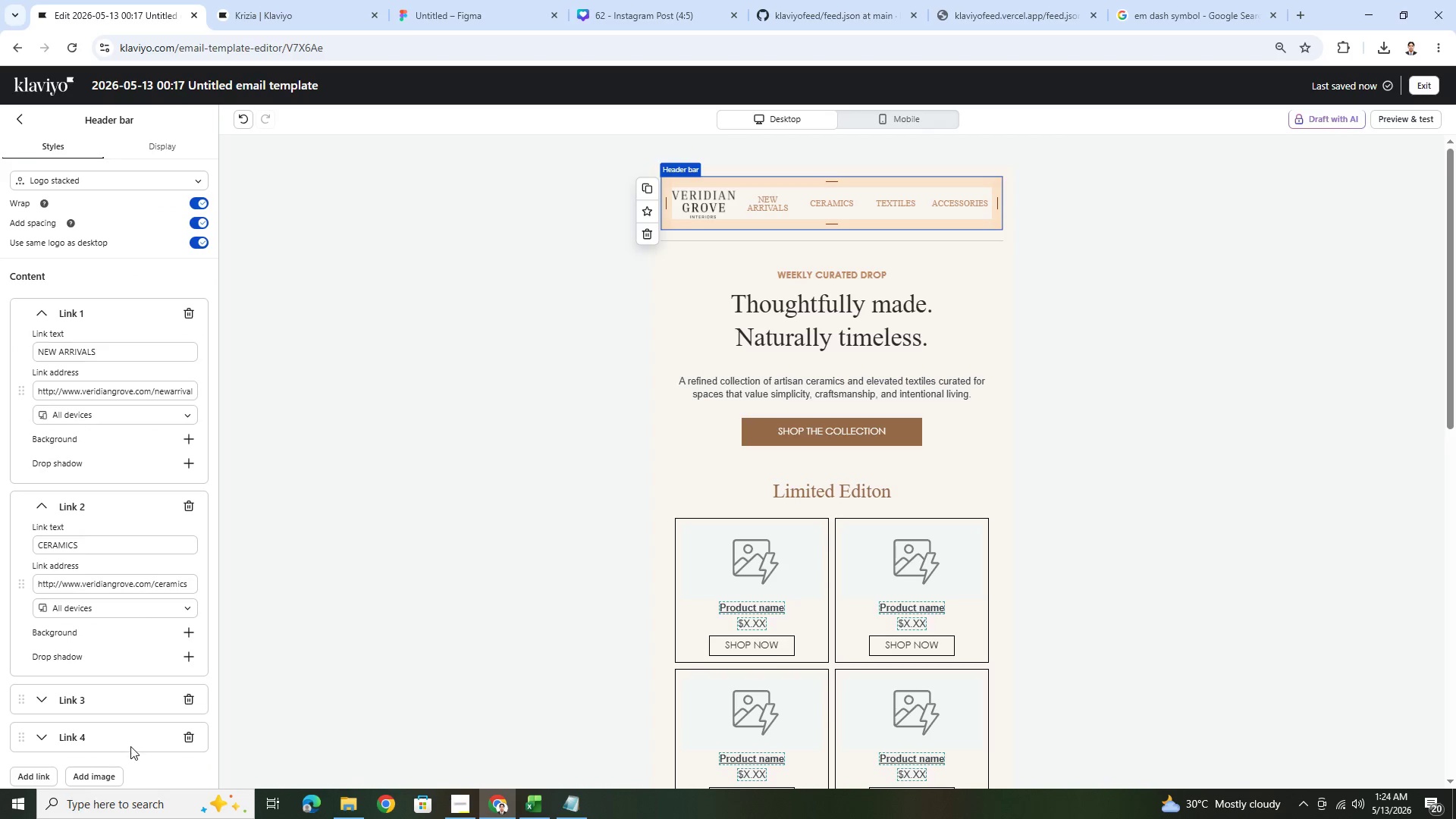 
scroll: coordinate [124, 726], scroll_direction: down, amount: 2.0
 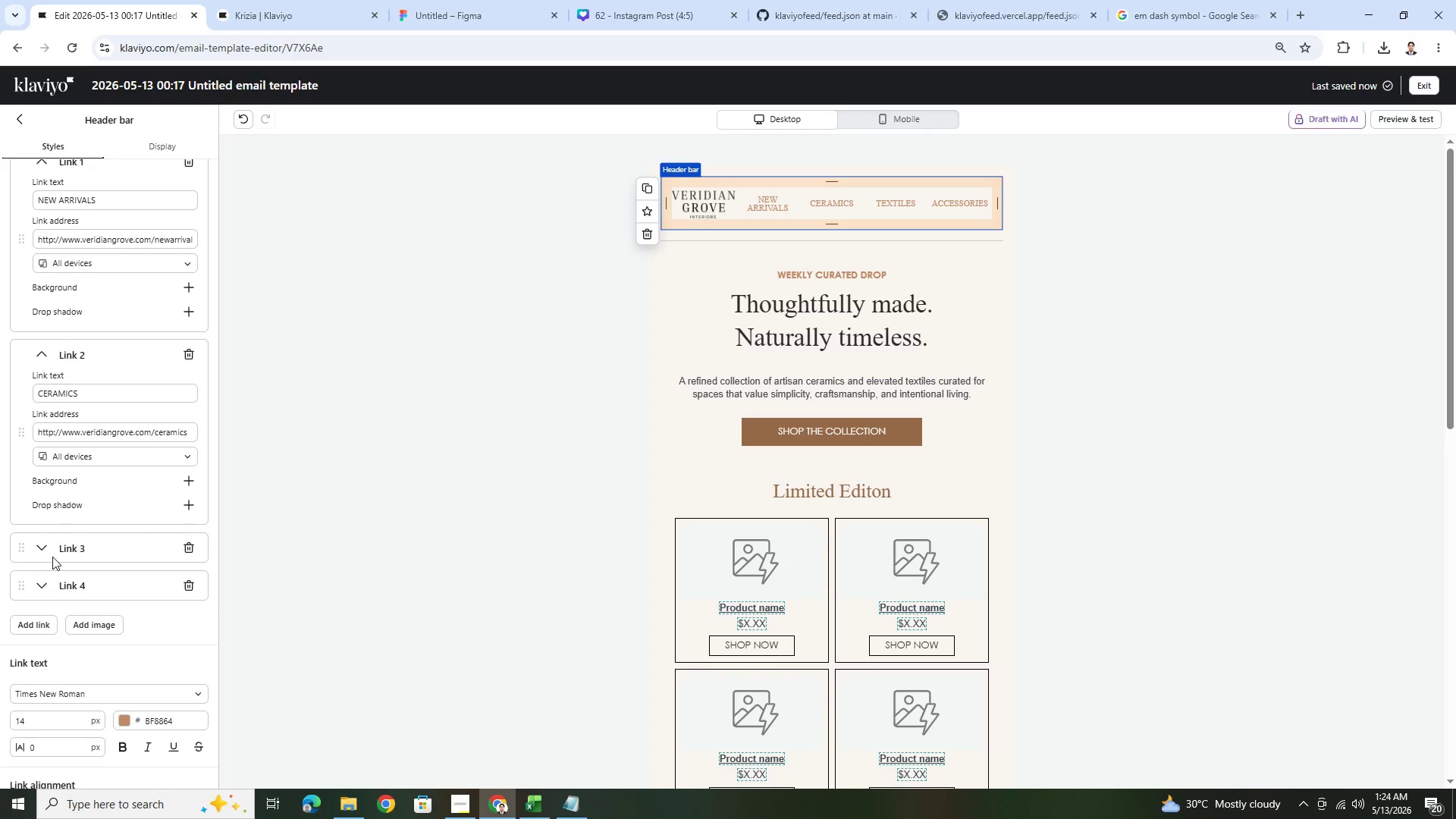 
left_click([48, 551])
 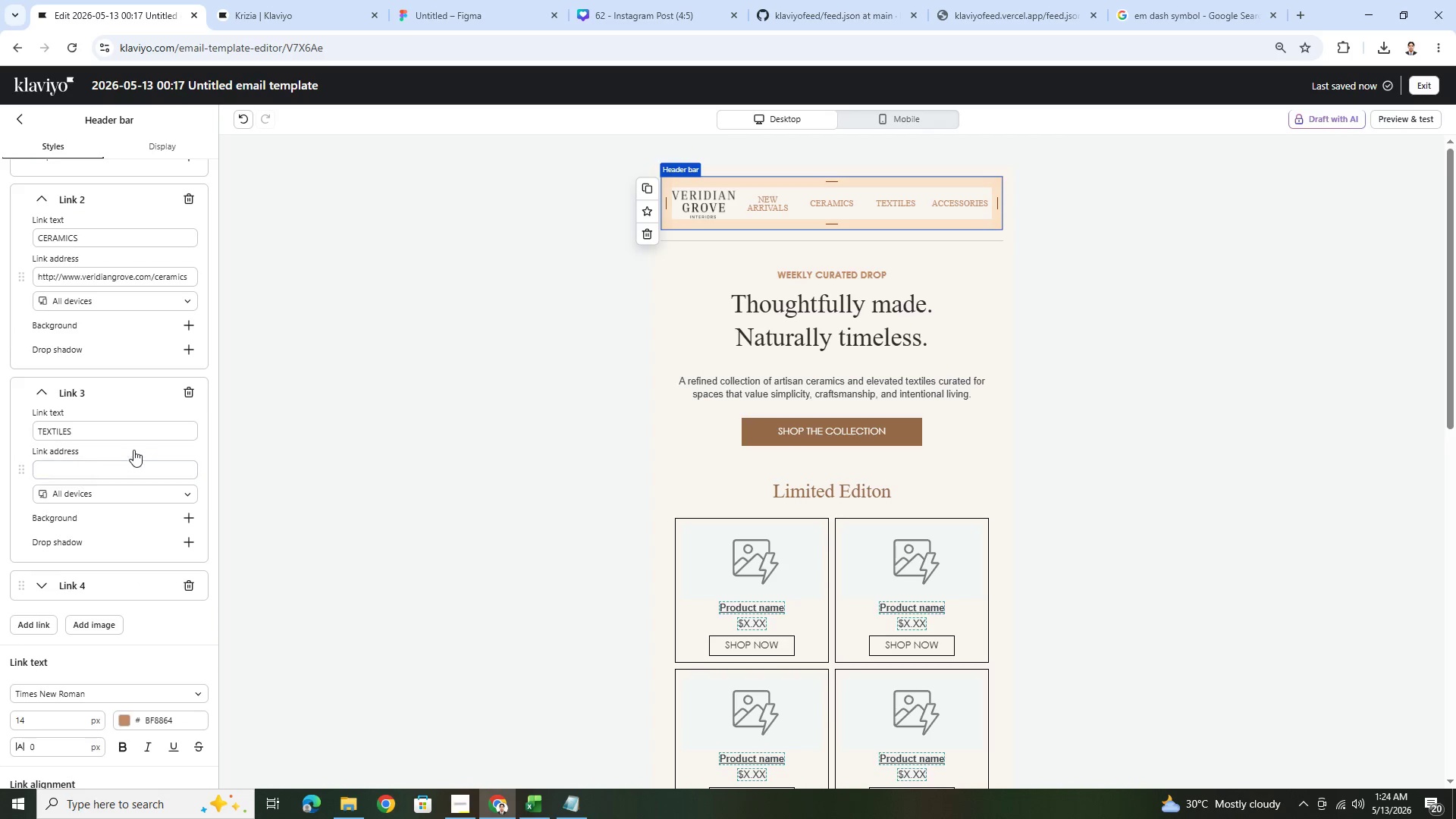 
left_click([133, 468])
 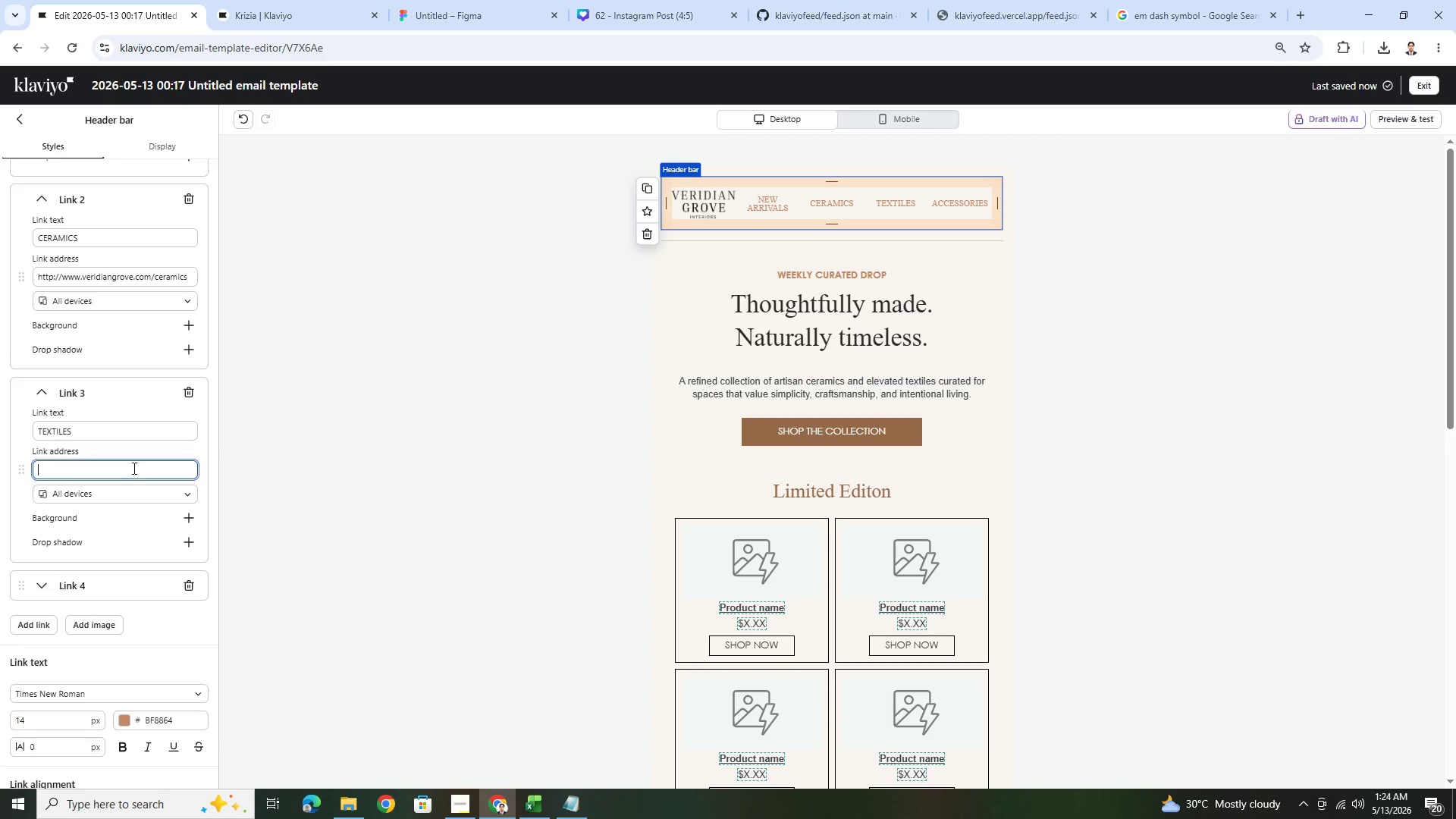 
key(Control+V)
 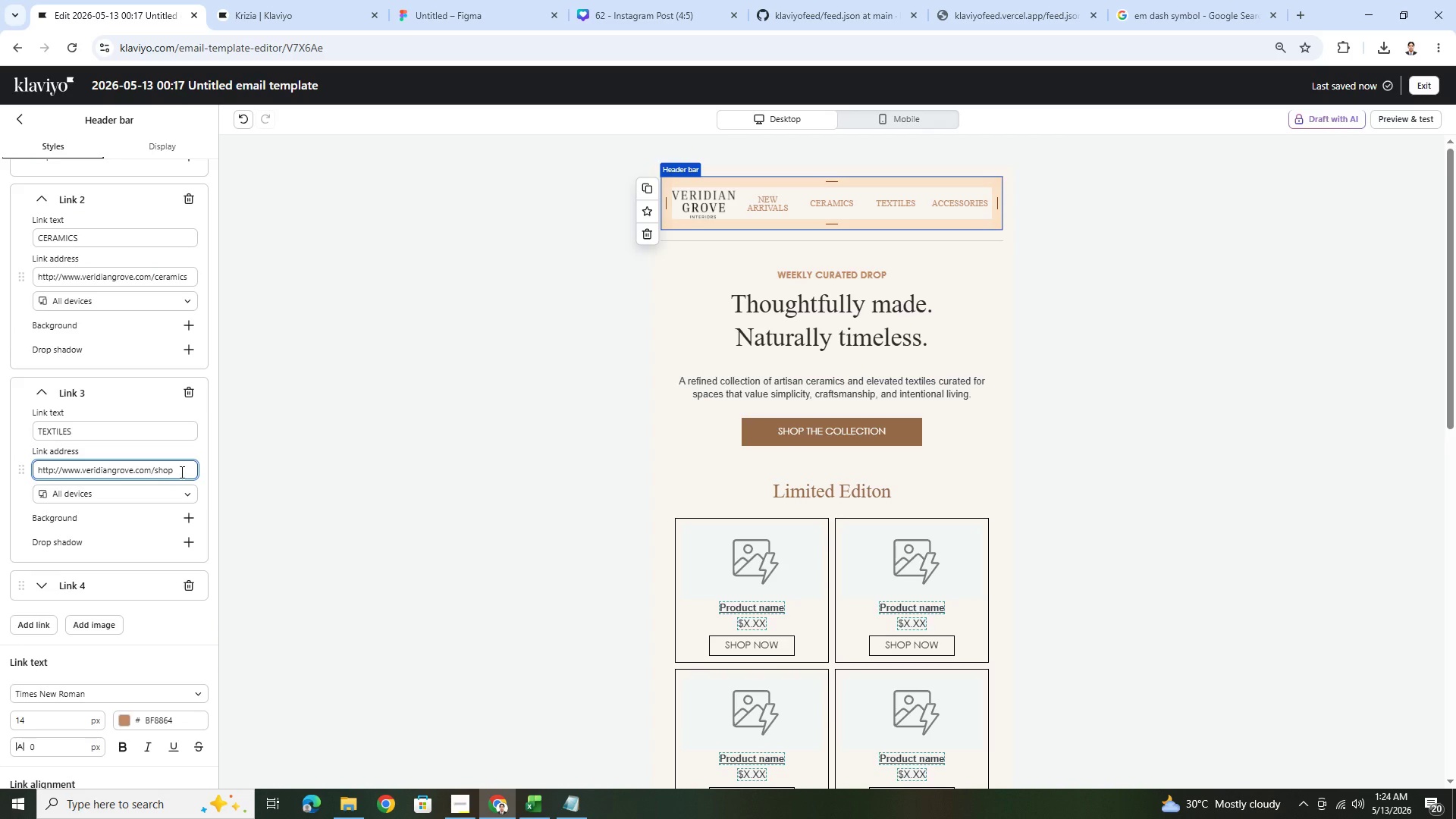 
key(Backspace)
key(Backspace)
key(Backspace)
key(Backspace)
type(textiles)
 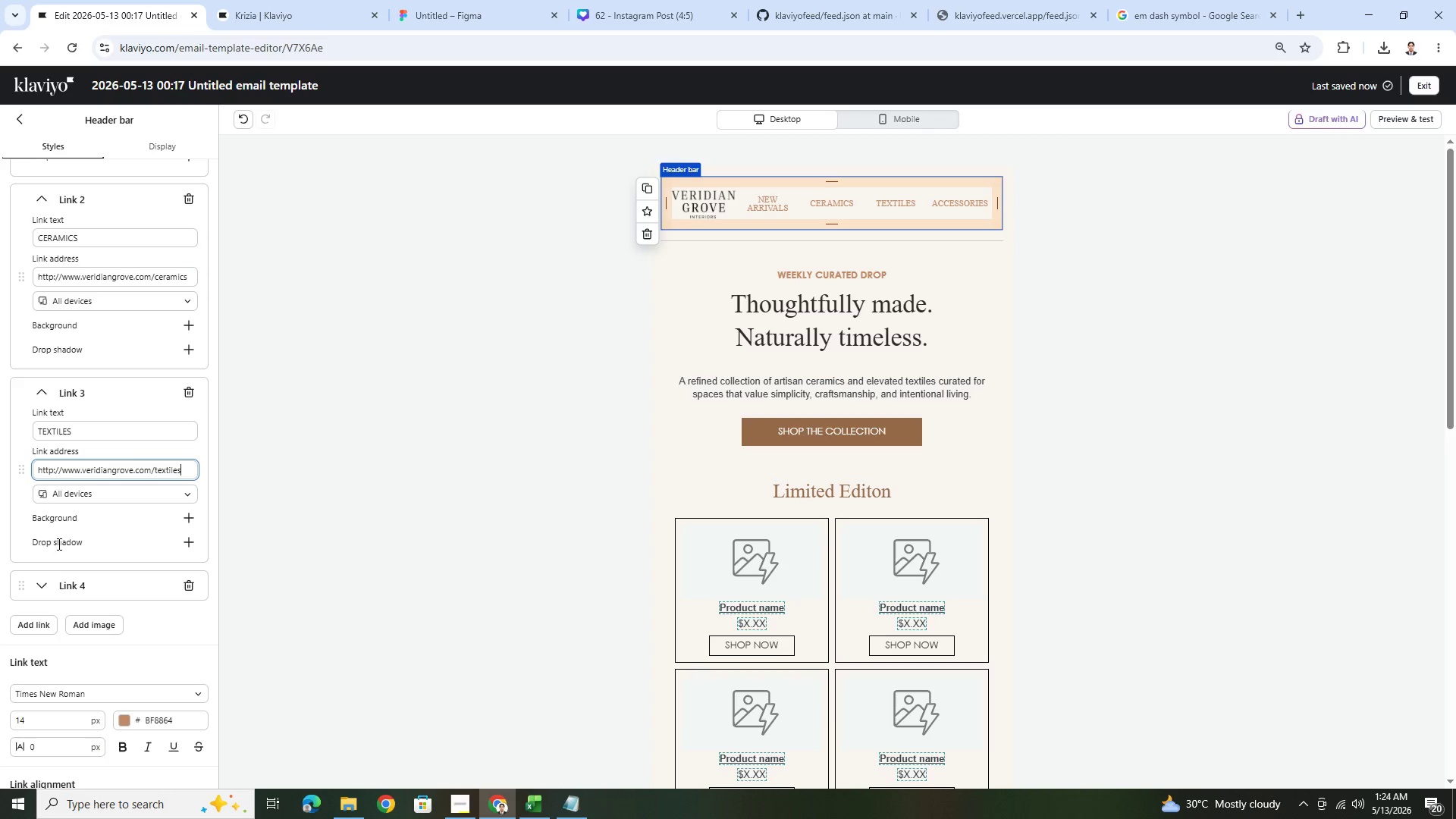 
left_click([46, 585])
 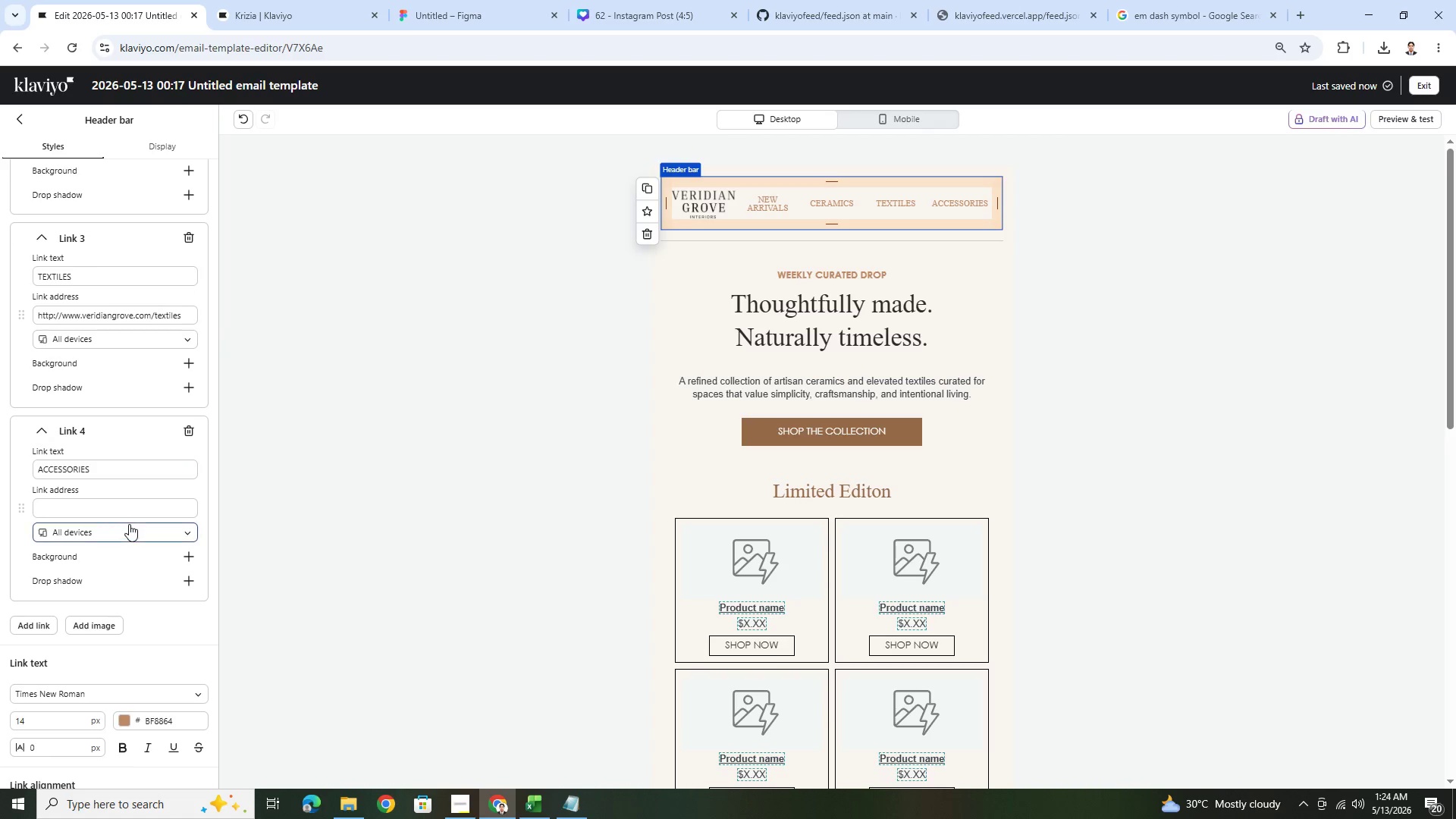 
left_click([124, 503])
 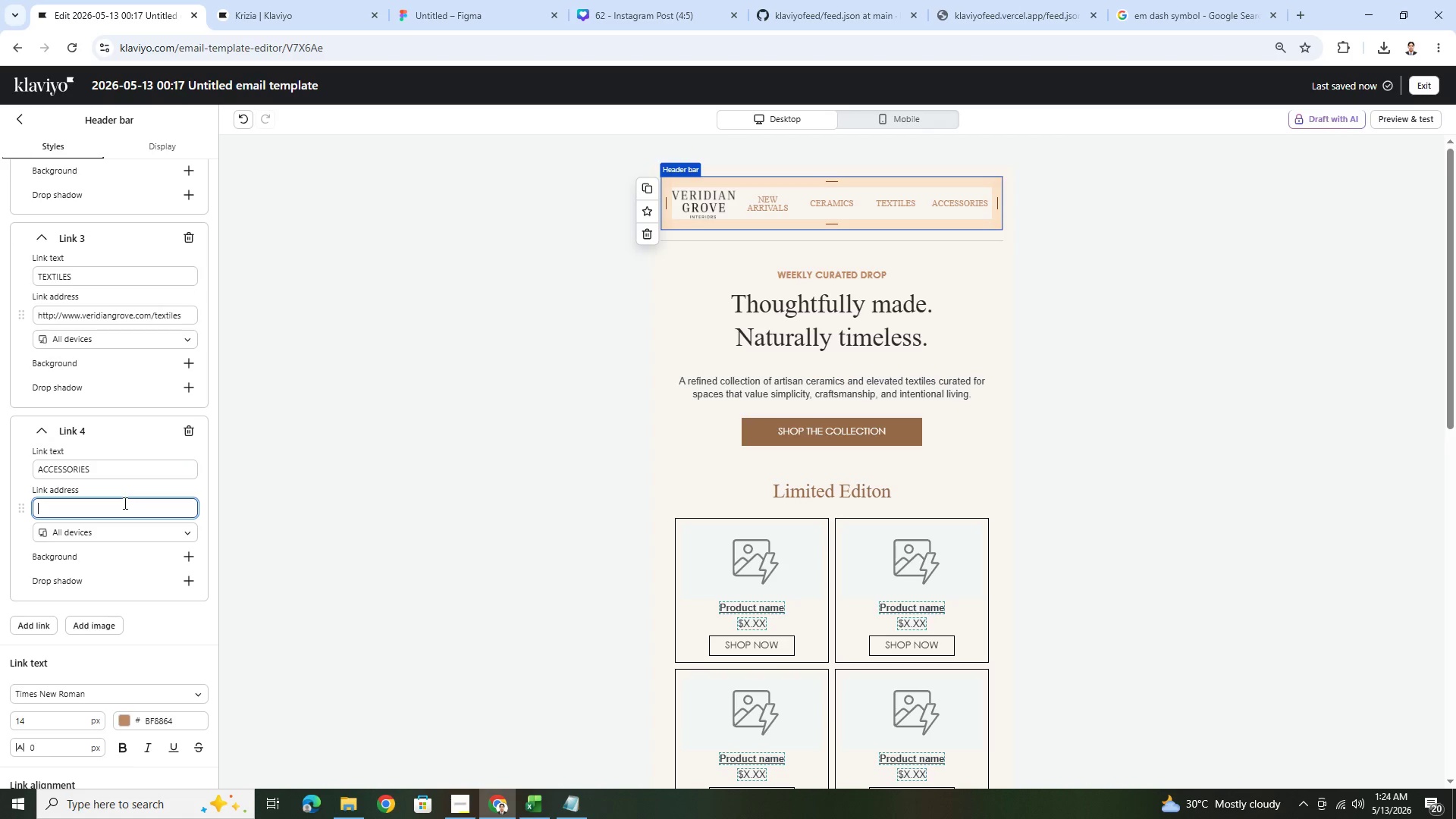 
key(Control+V)
 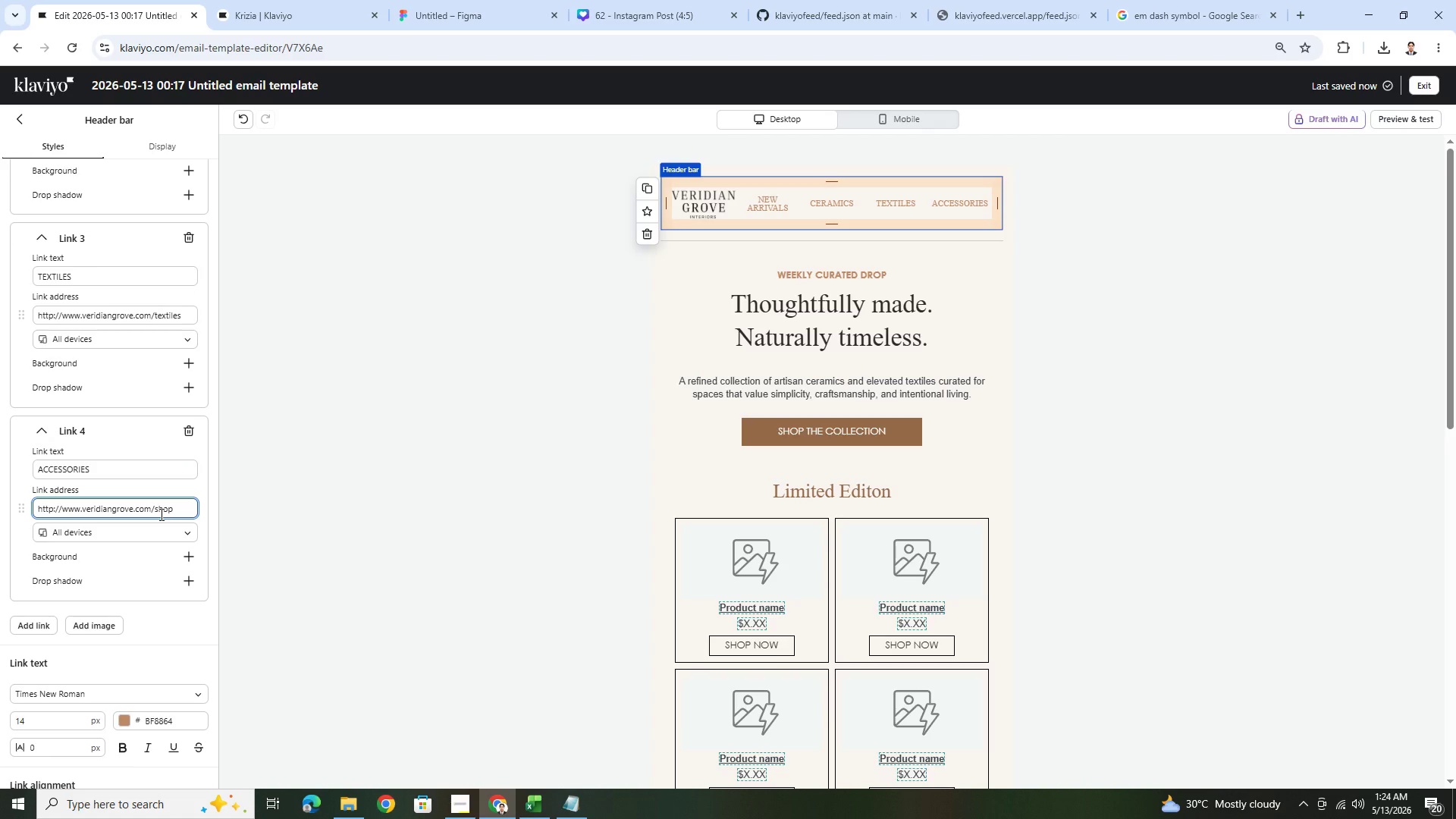 
key(Backspace)
key(Backspace)
key(Backspace)
key(Backspace)
type(accessories)
 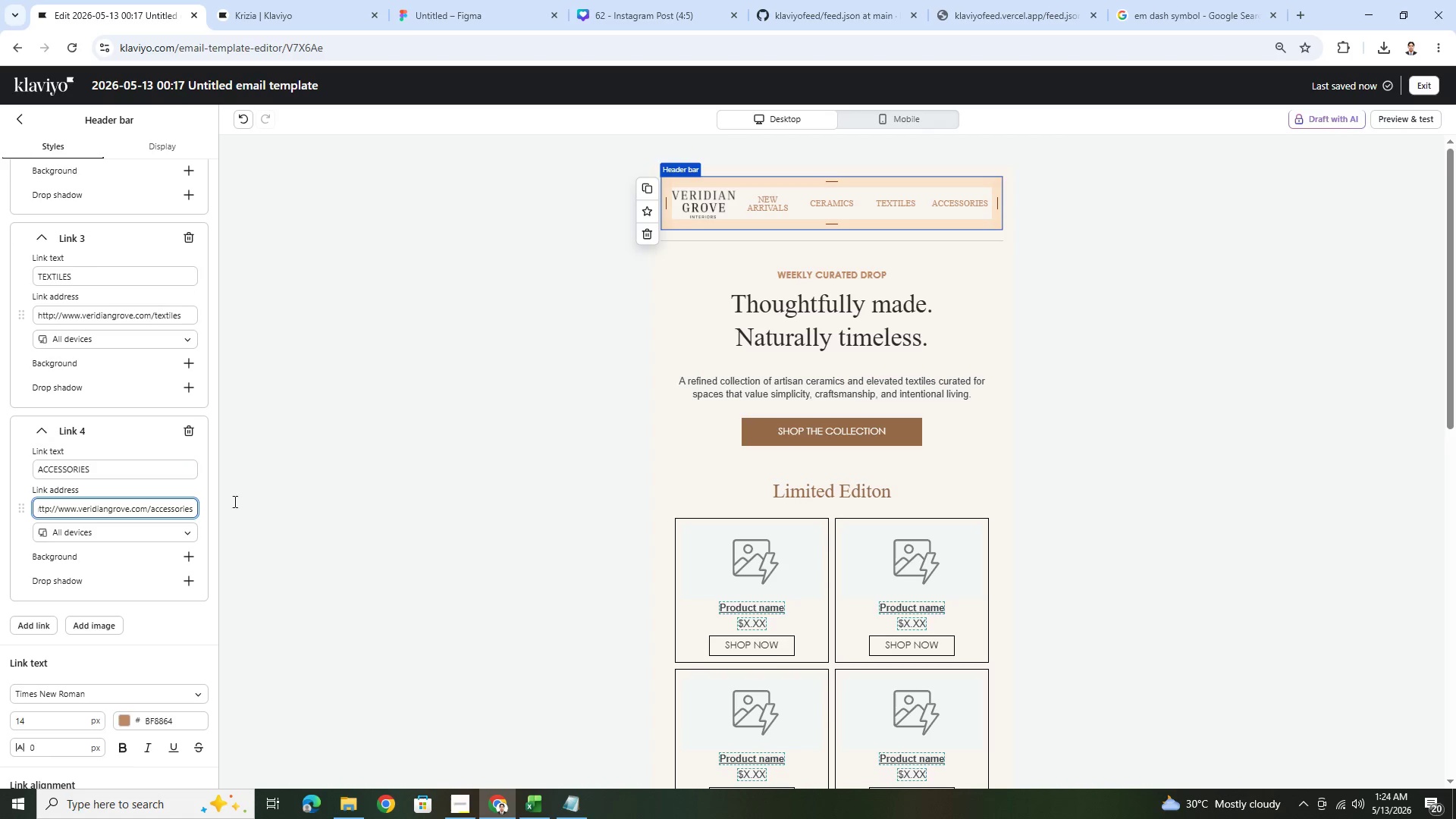 
left_click([549, 507])
 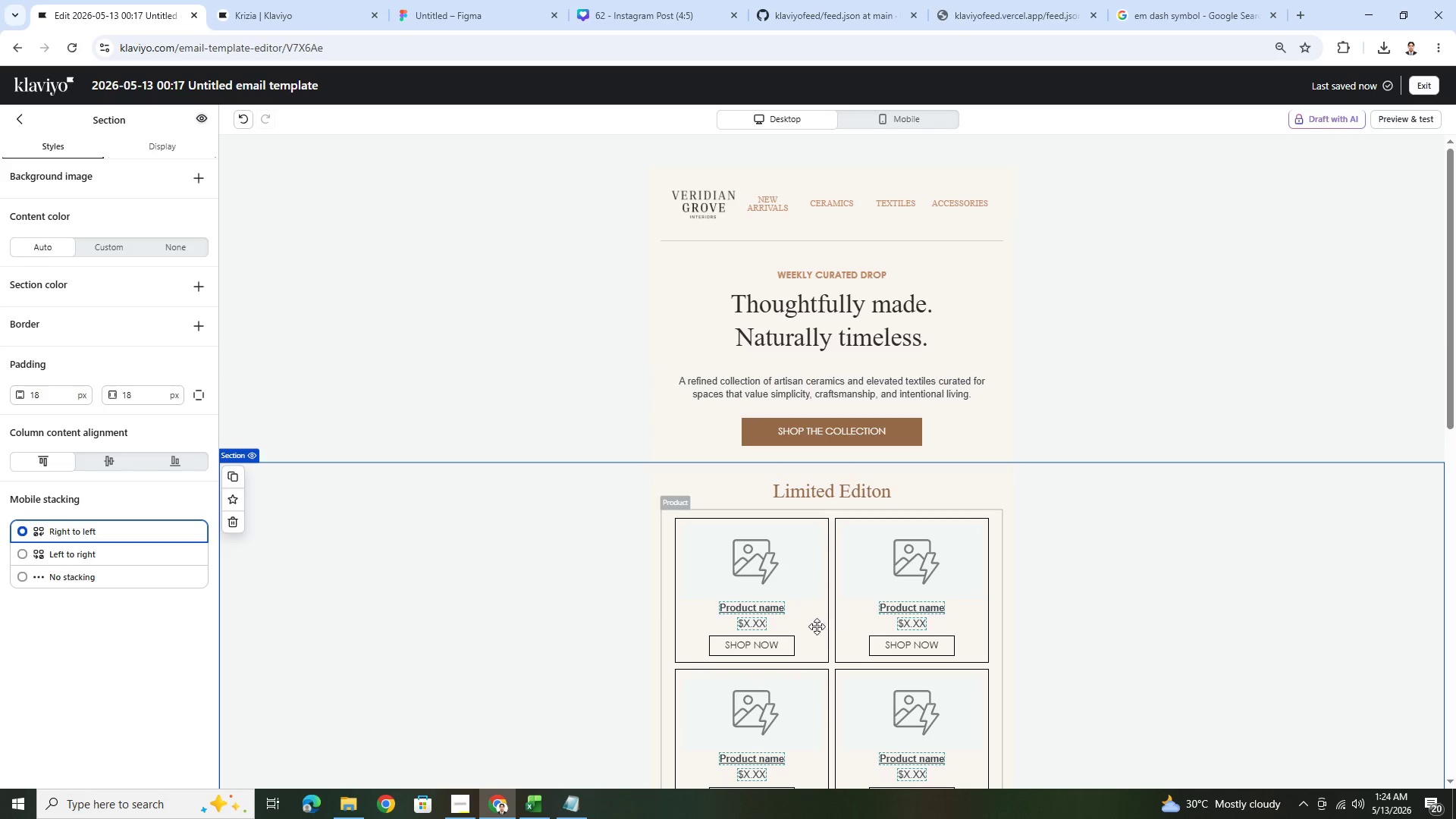 
scroll: coordinate [1250, 570], scroll_direction: up, amount: 3.0
 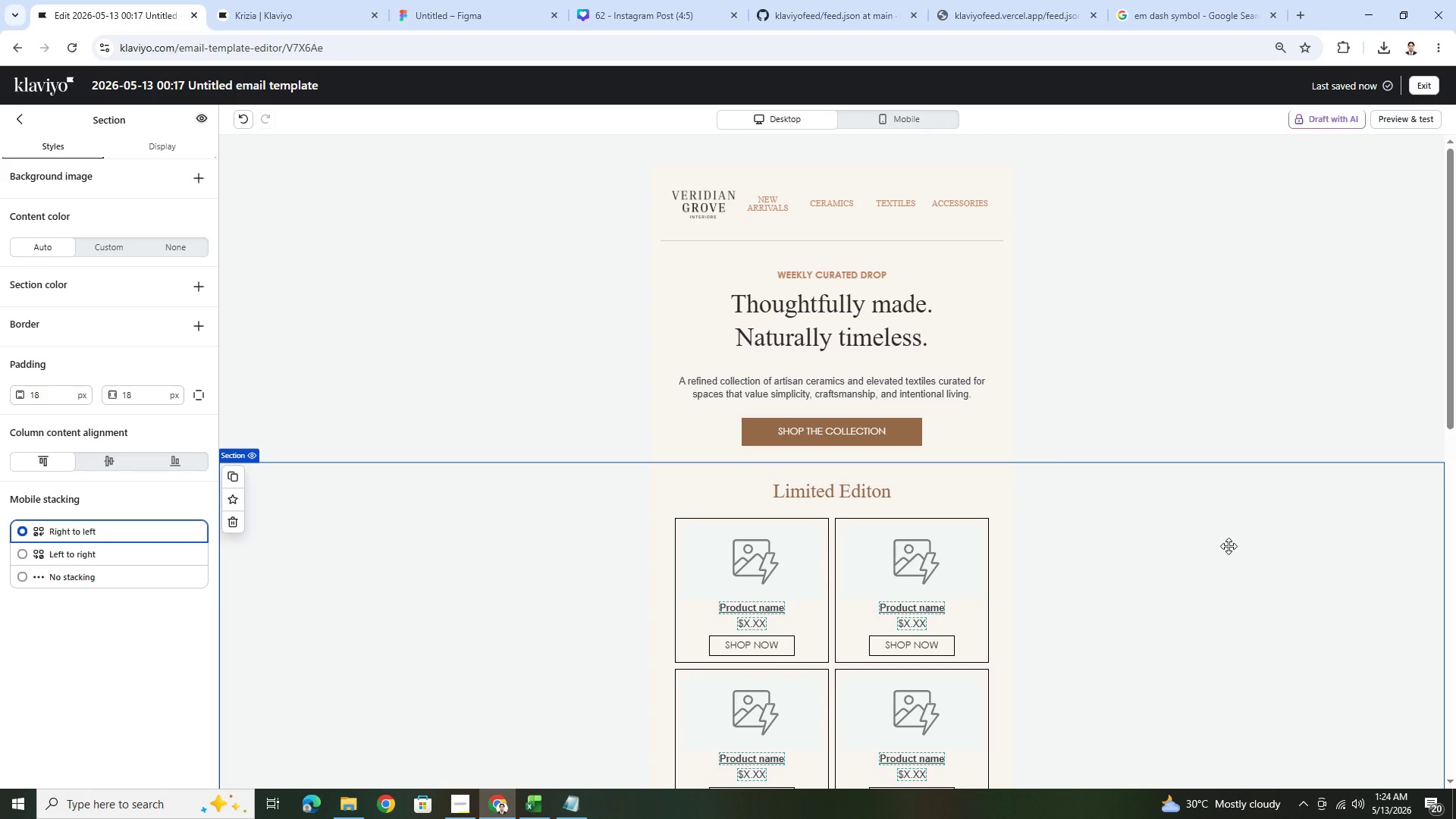 
left_click([1227, 541])
 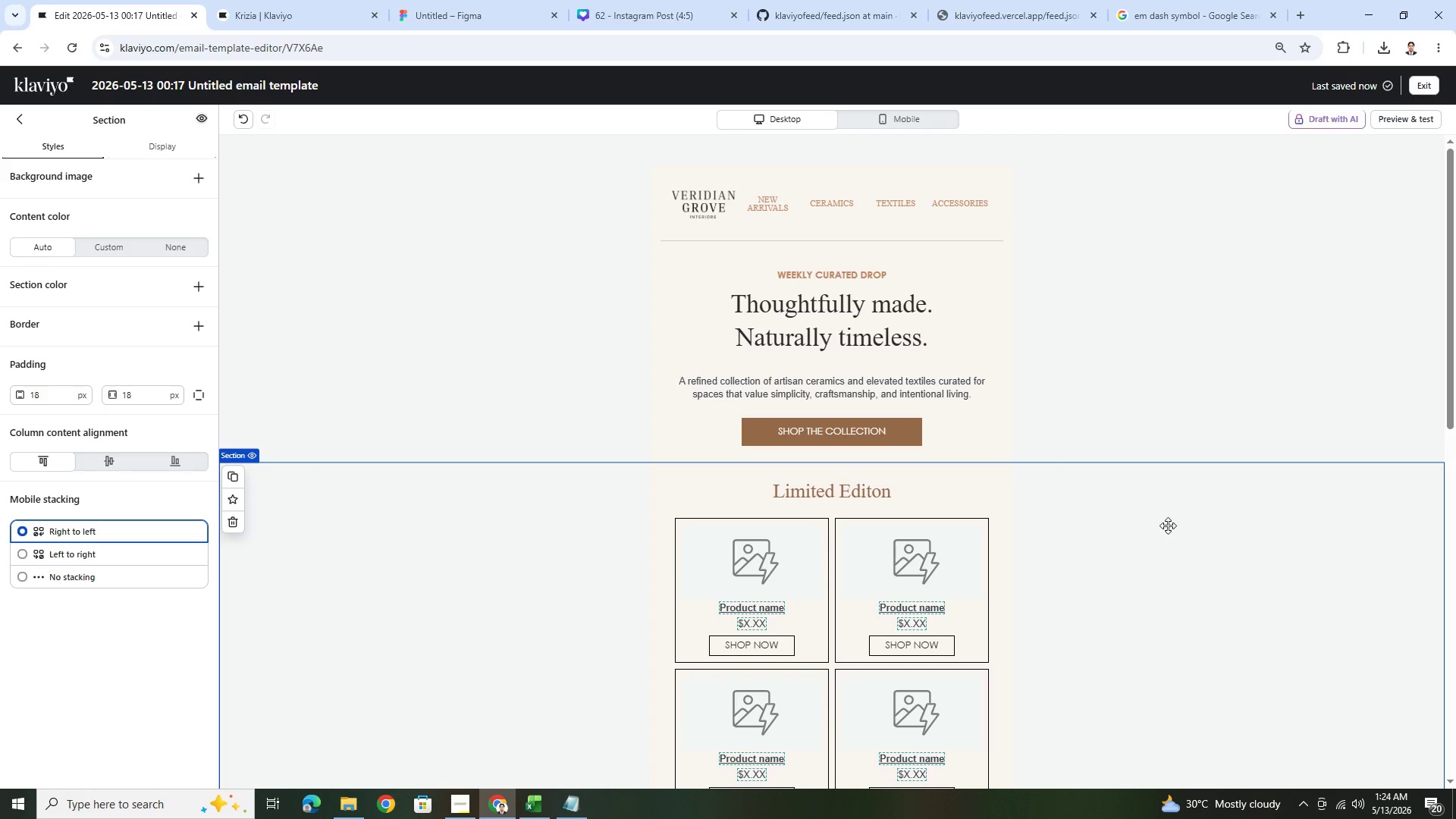 
scroll: coordinate [1172, 538], scroll_direction: down, amount: 4.0
 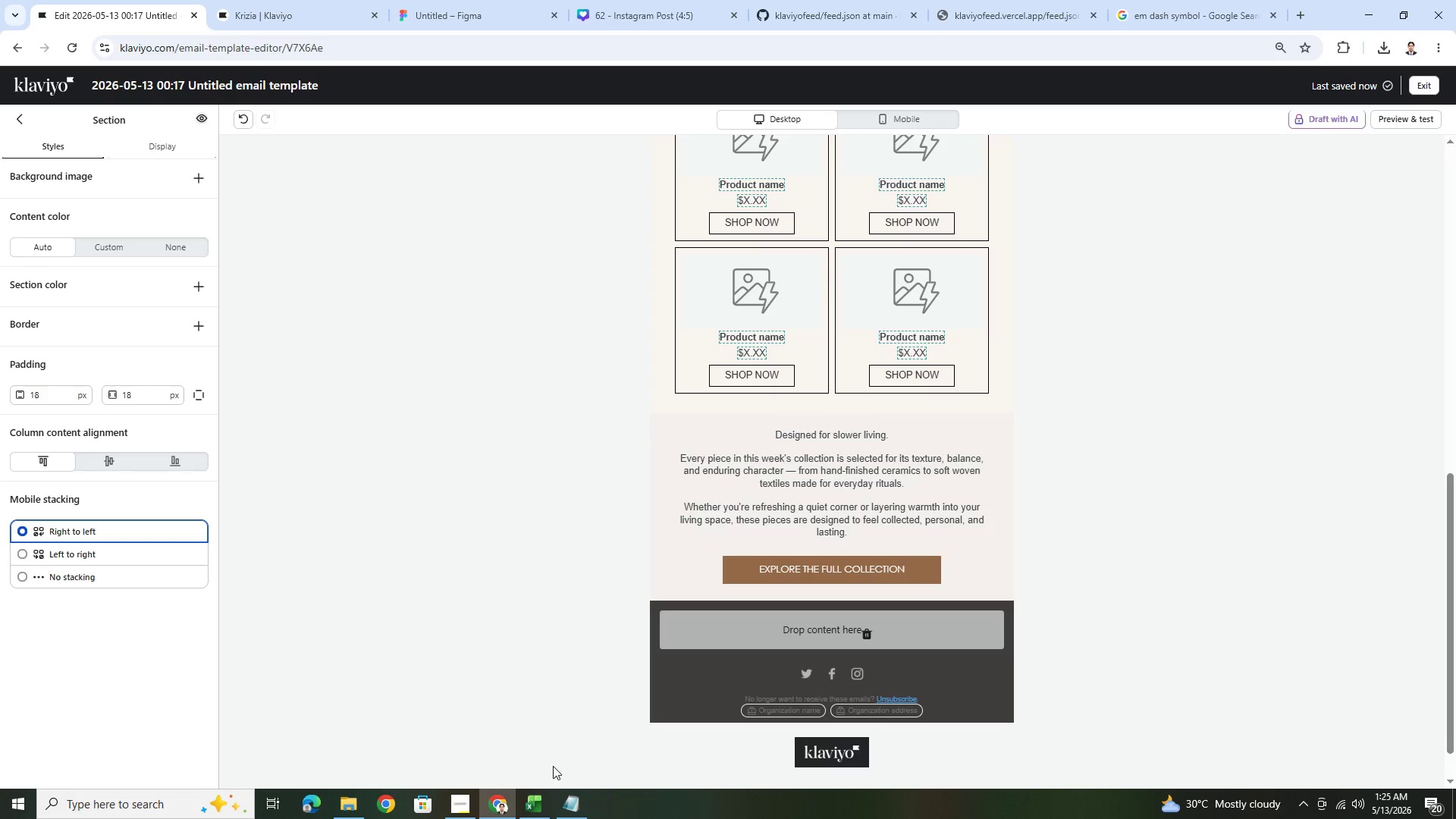 
wait(24.05)
 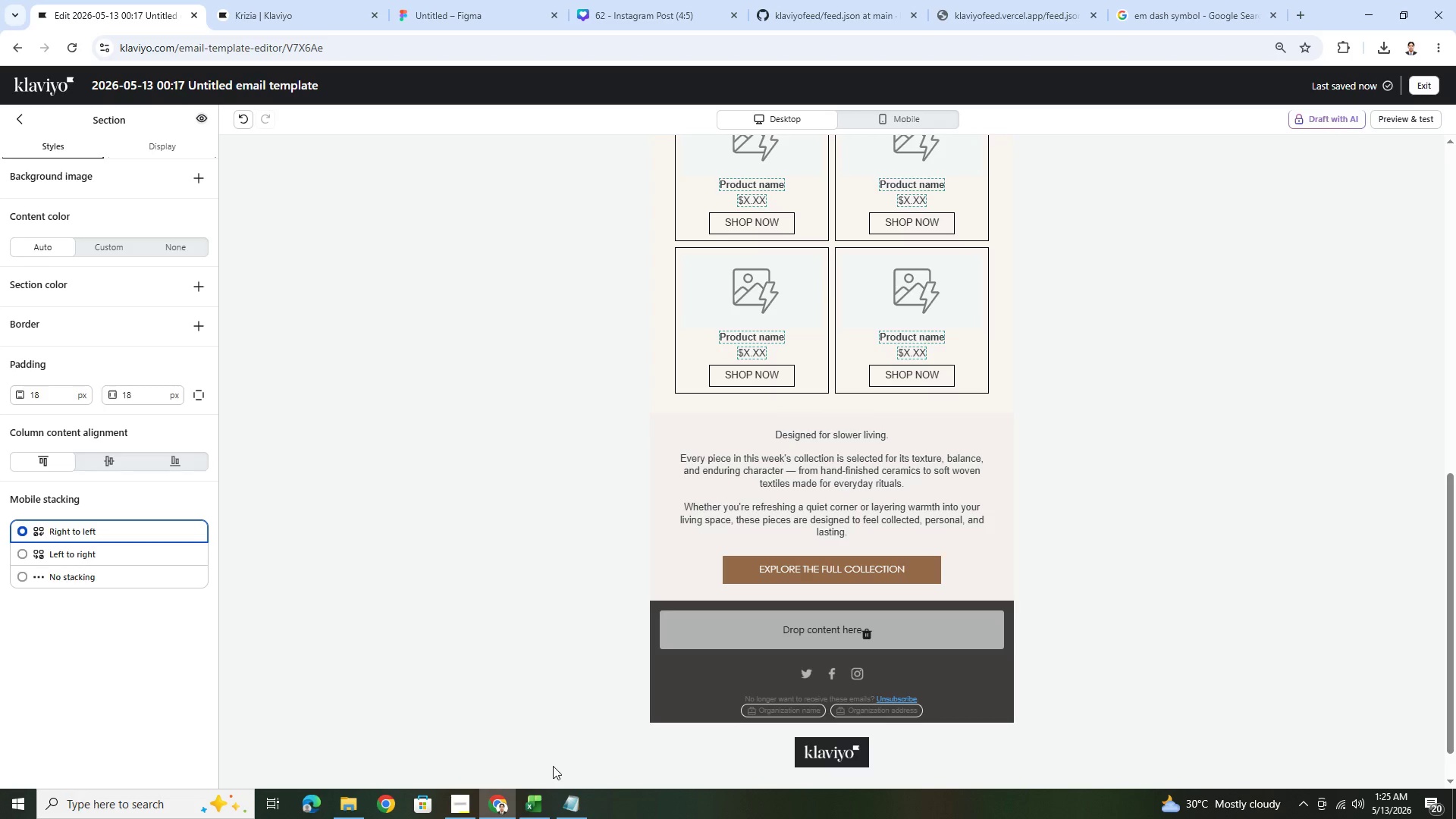 
scroll: coordinate [1229, 607], scroll_direction: up, amount: 4.0
 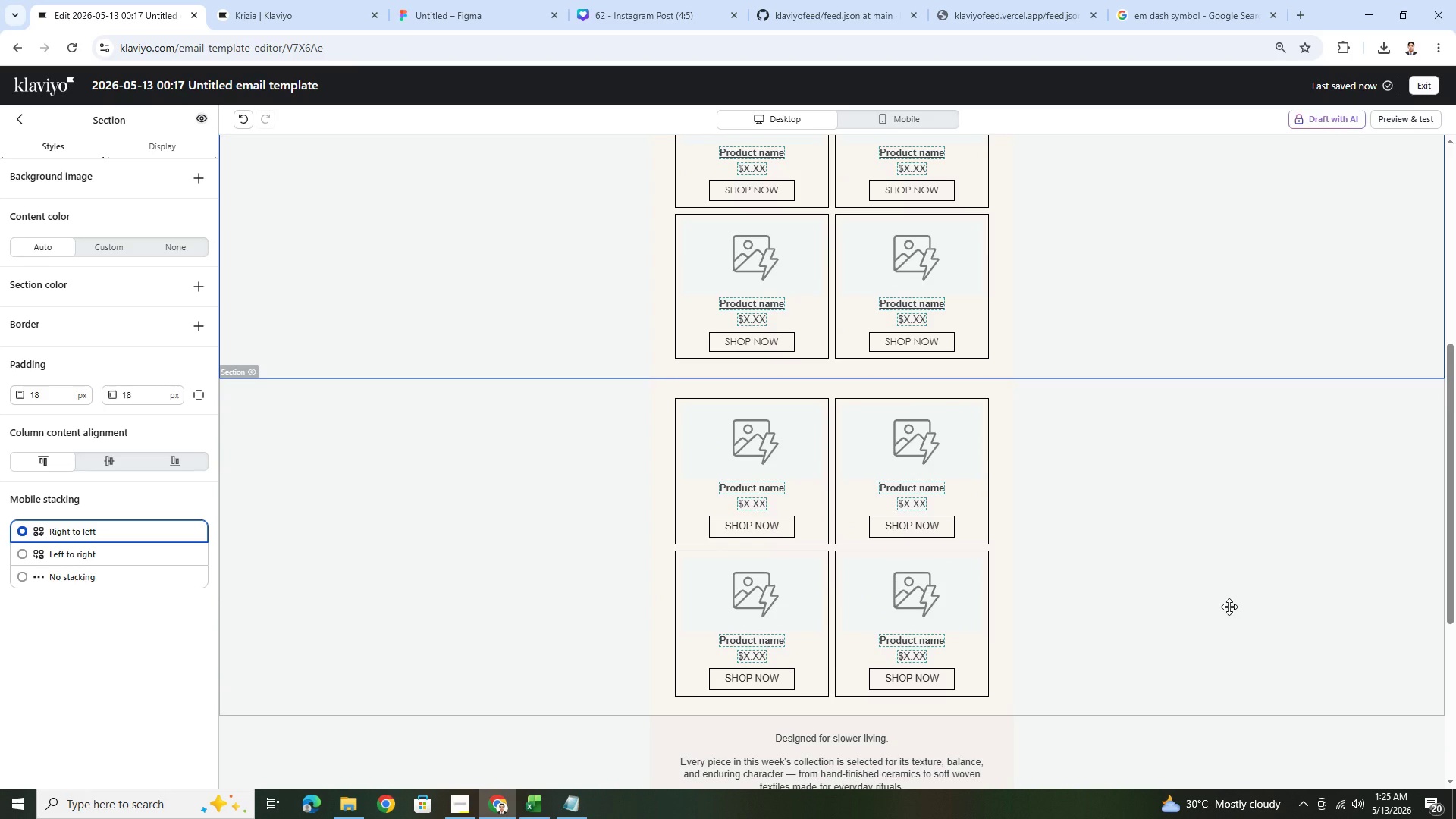 
scroll: coordinate [1229, 607], scroll_direction: down, amount: 3.0
 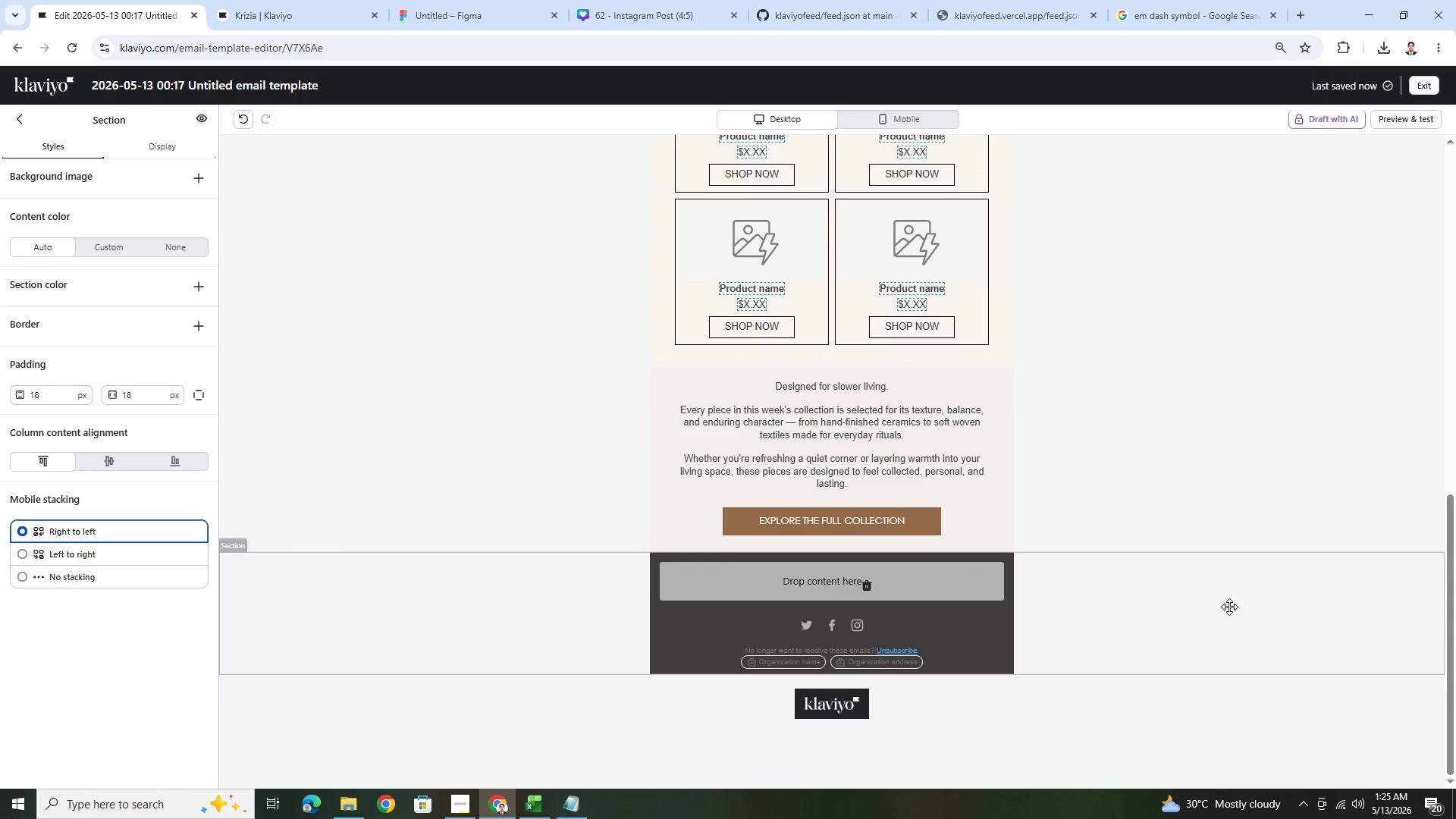 
scroll: coordinate [1229, 607], scroll_direction: up, amount: 11.0
 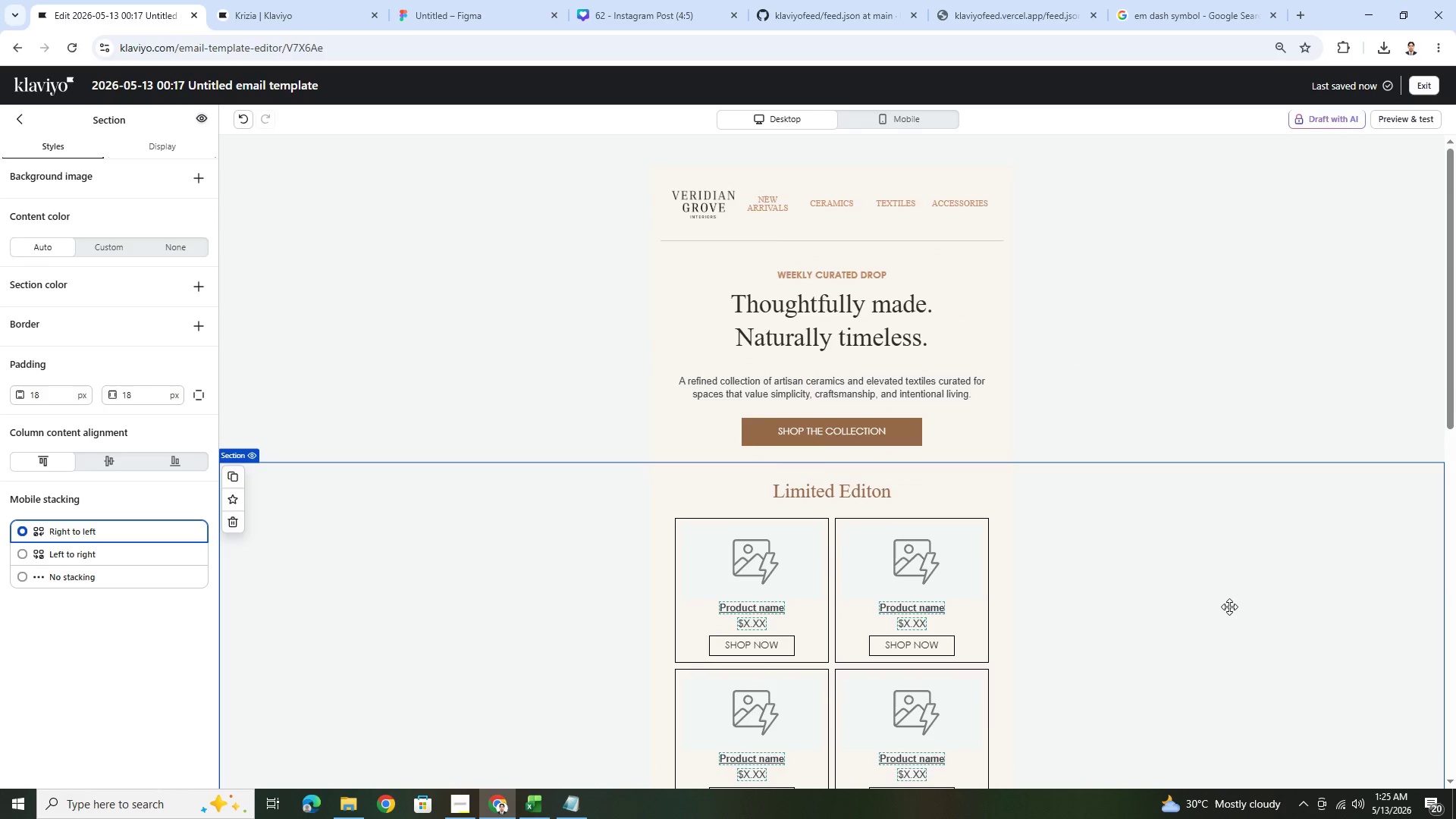 
scroll: coordinate [1229, 607], scroll_direction: down, amount: 9.0
 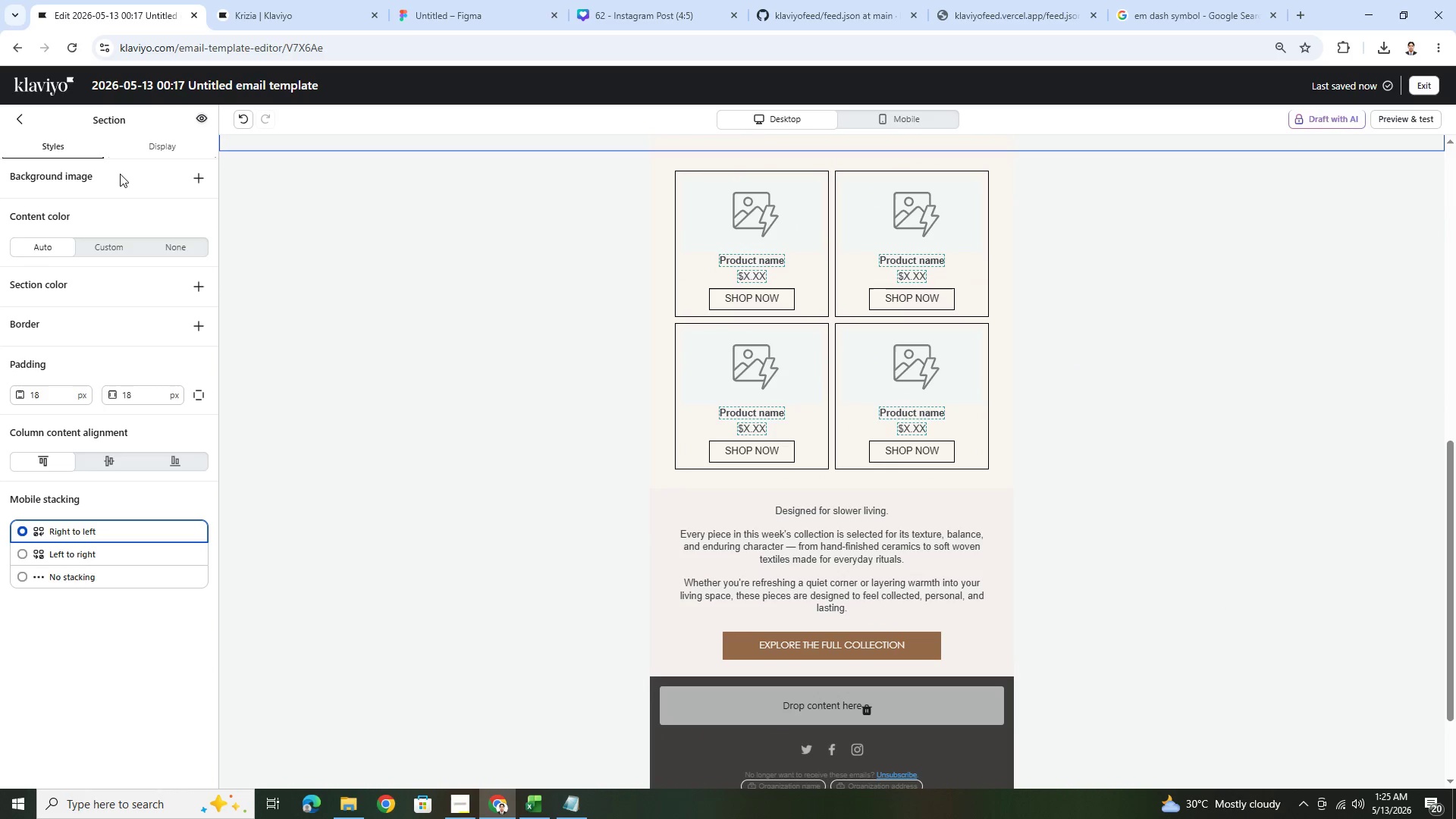 
left_click([18, 115])
 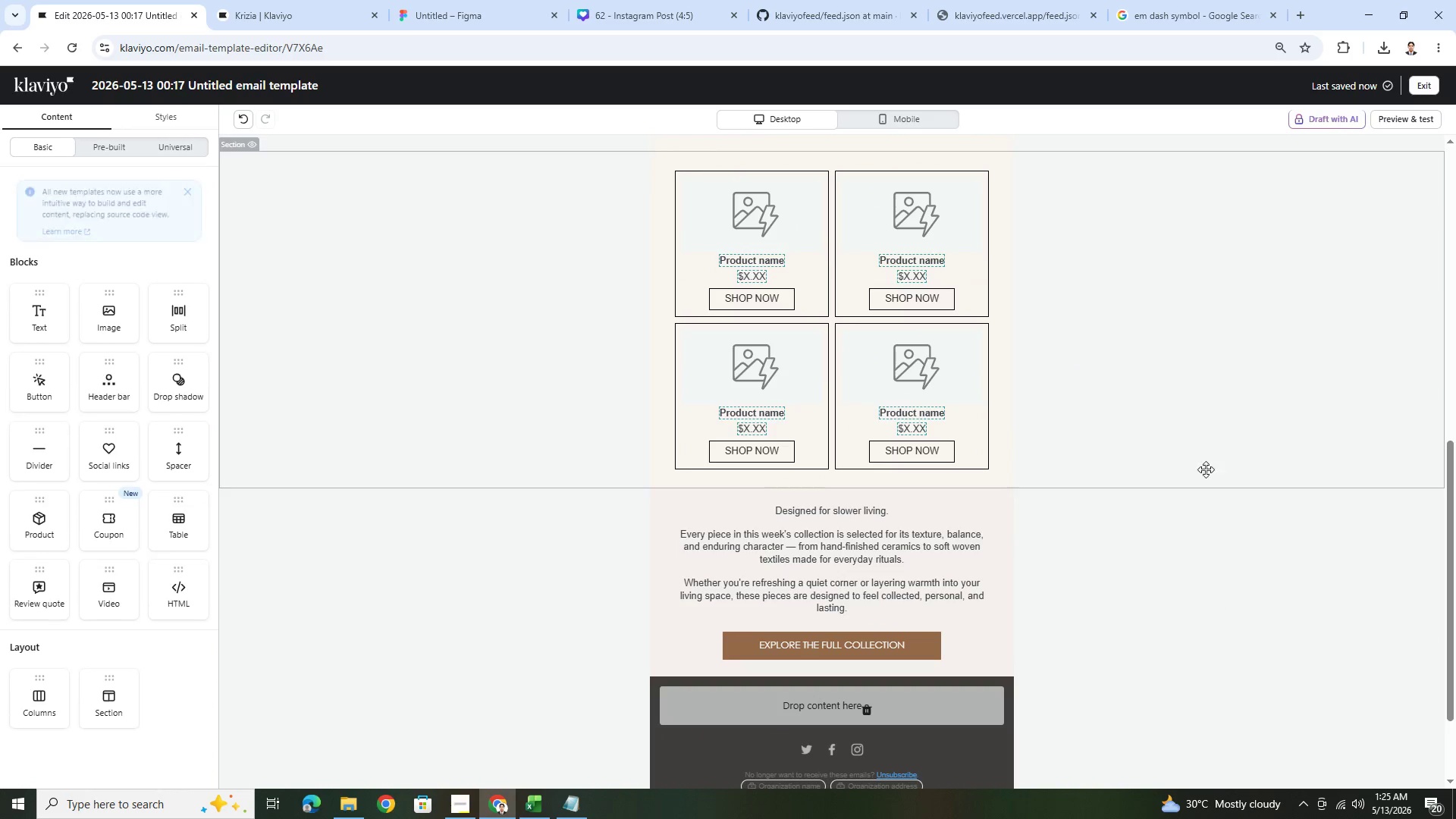 
scroll: coordinate [1223, 517], scroll_direction: down, amount: 4.0
 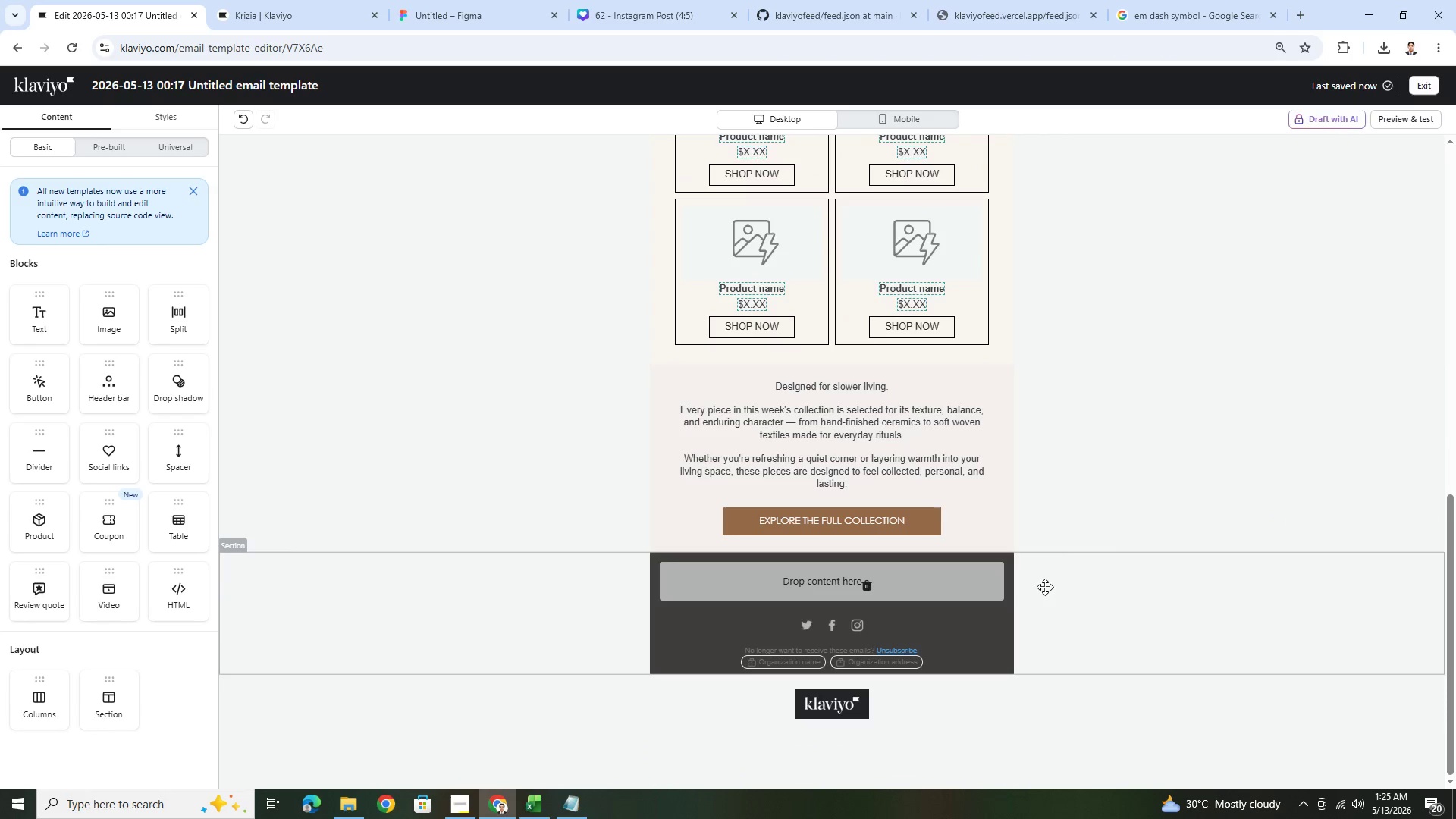 
left_click([1086, 598])
 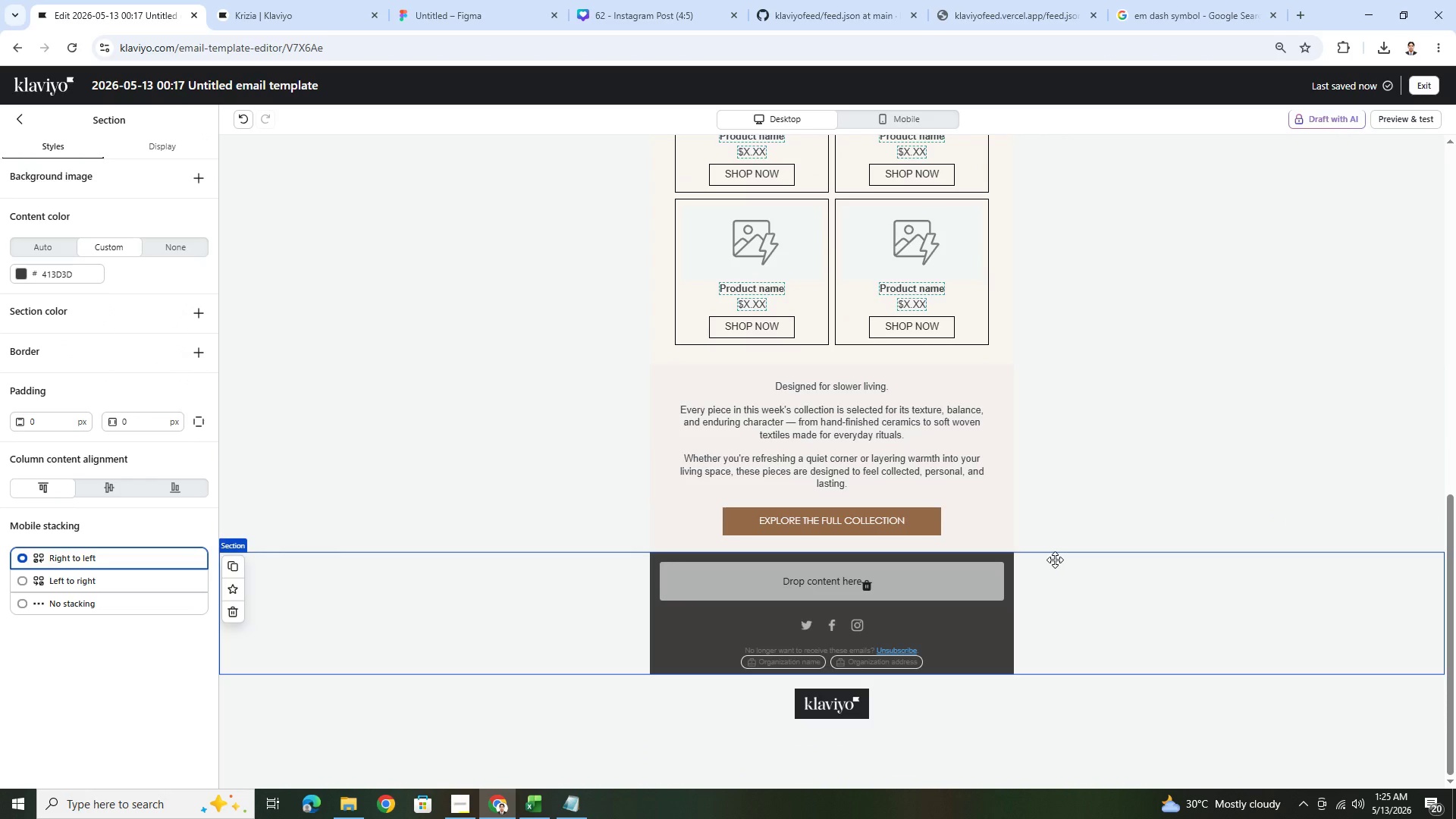 
wait(19.16)
 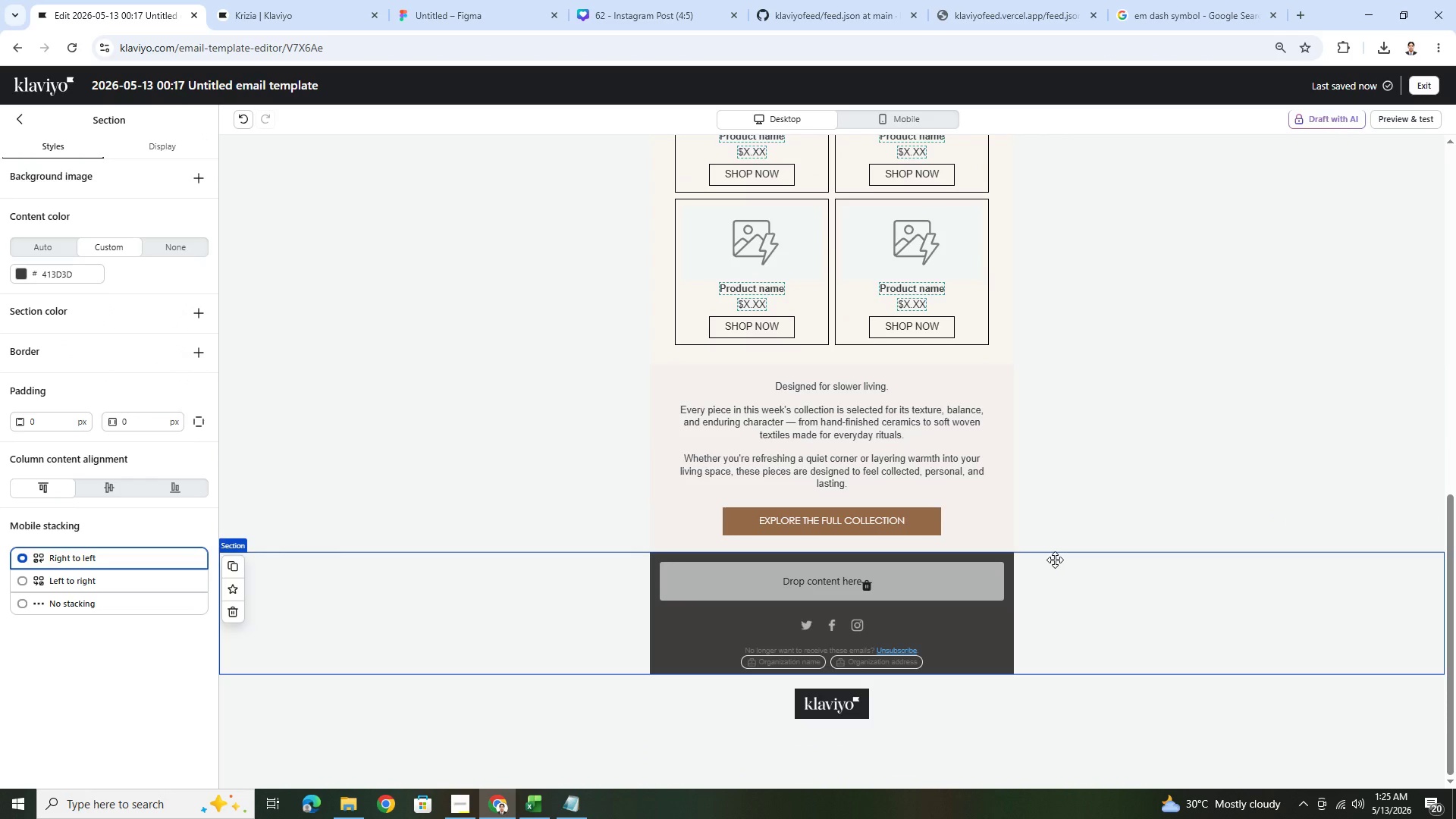 
left_click([1159, 702])
 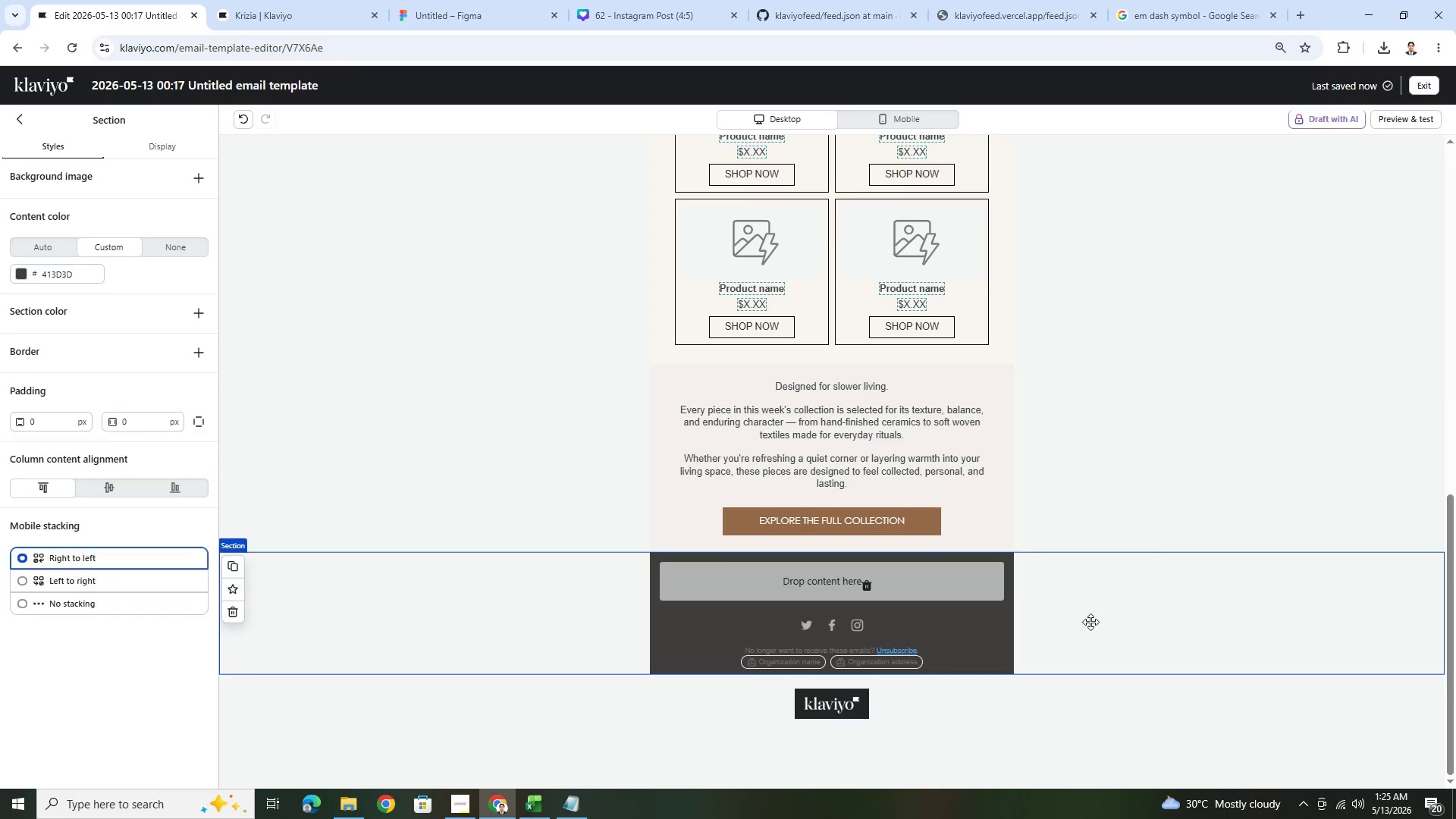 
left_click([1090, 622])
 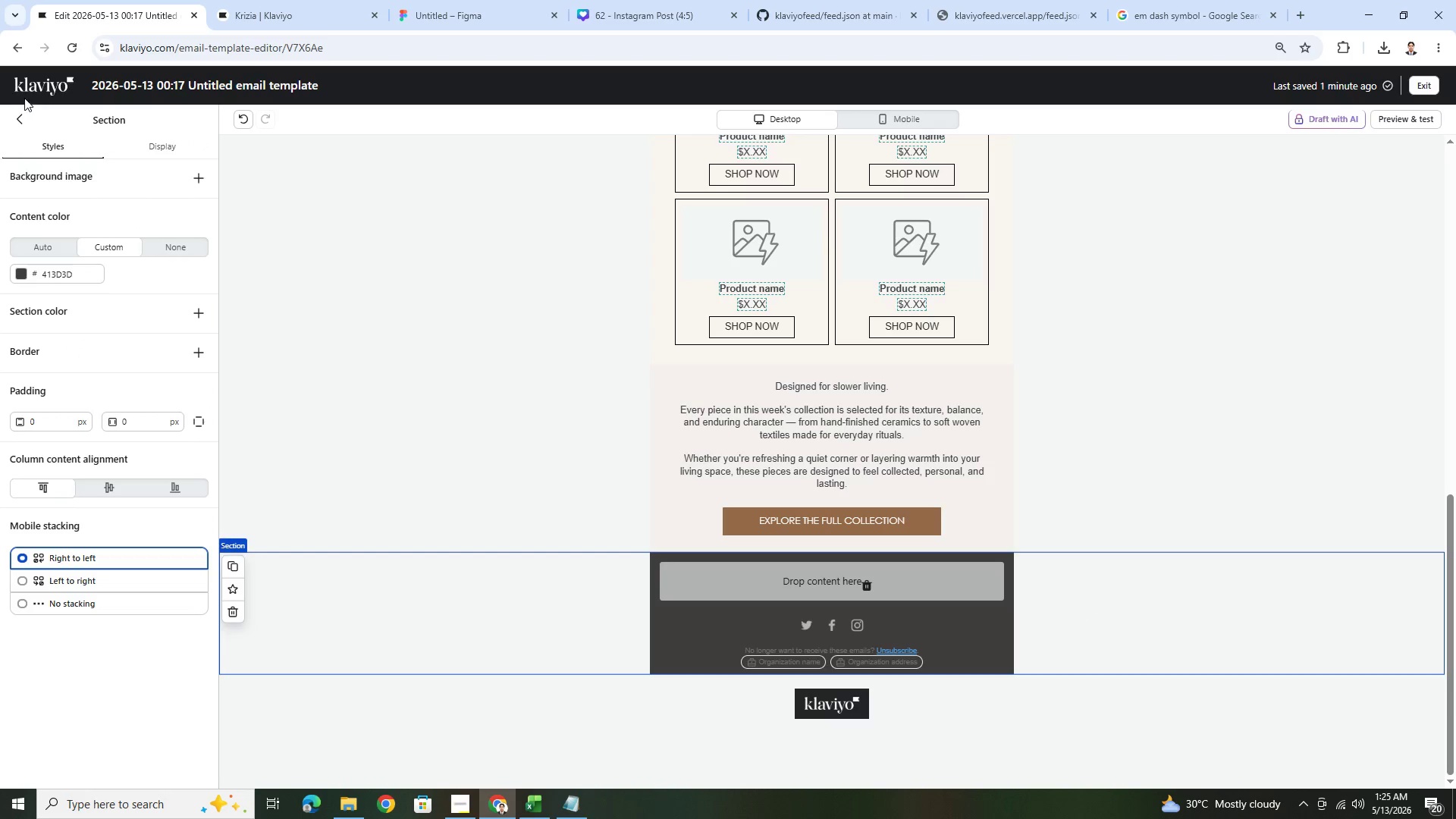 
left_click([18, 115])
 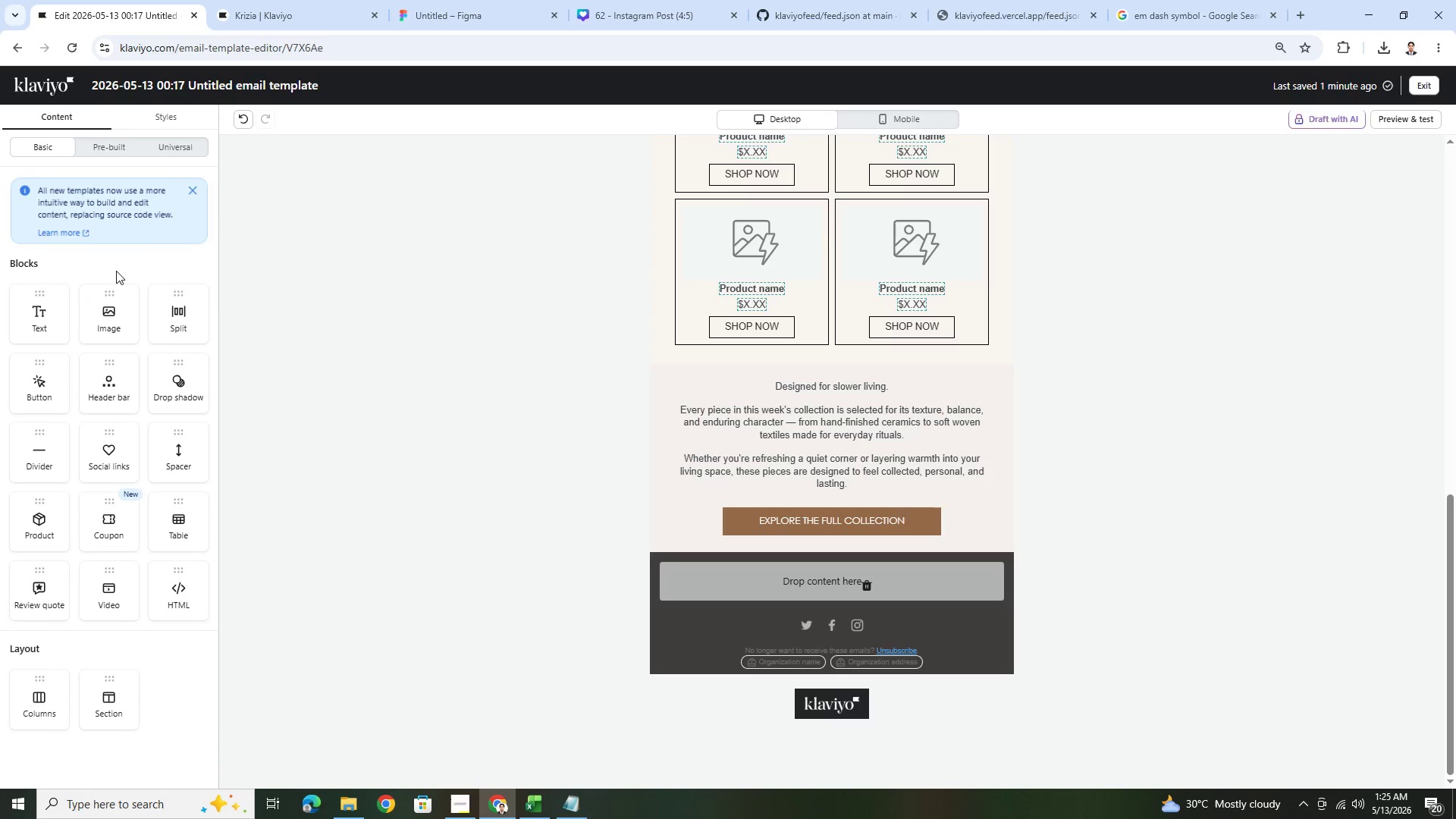 
left_click_drag(start_coordinate=[121, 323], to_coordinate=[834, 576])
 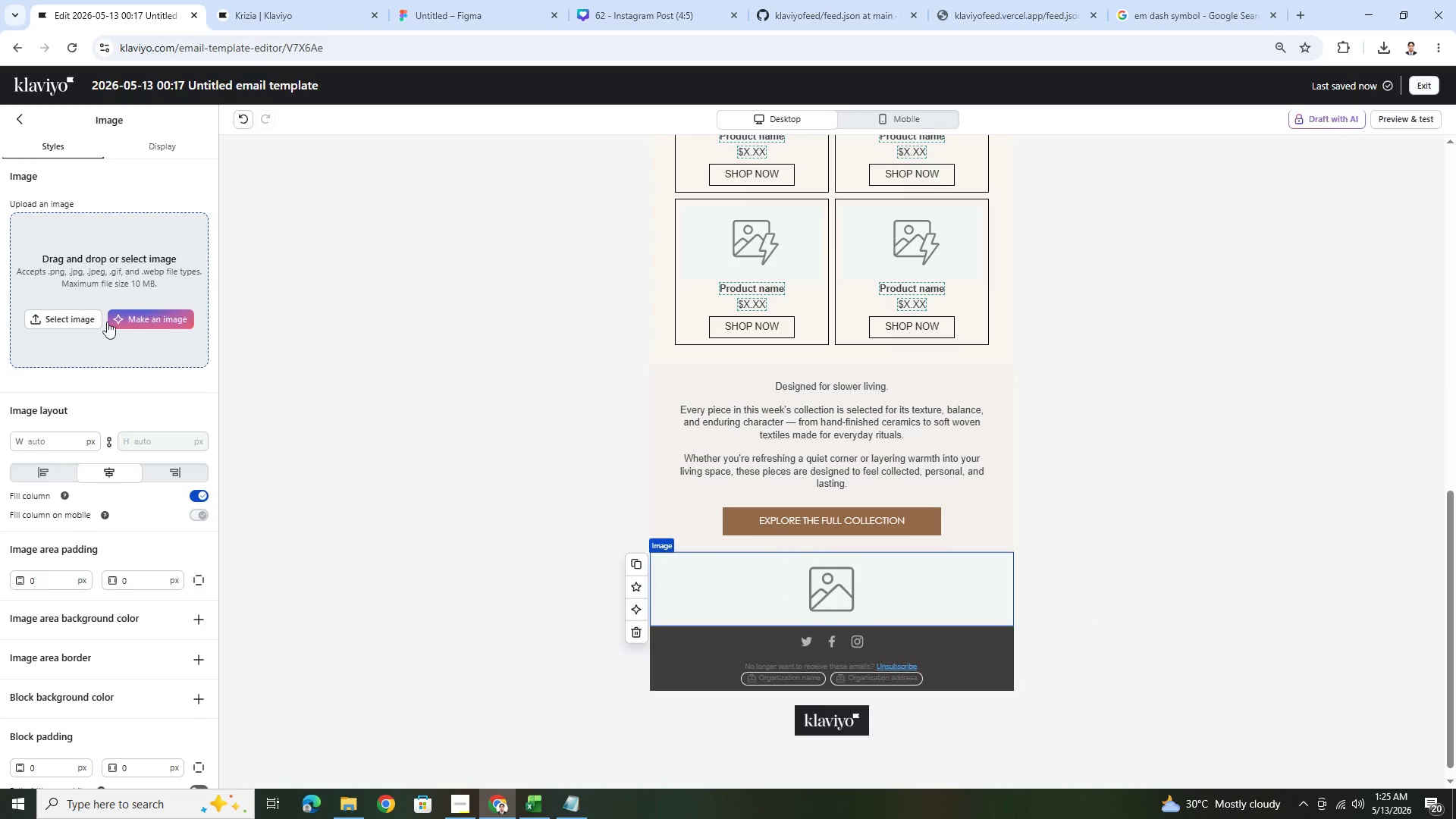 
left_click([71, 307])
 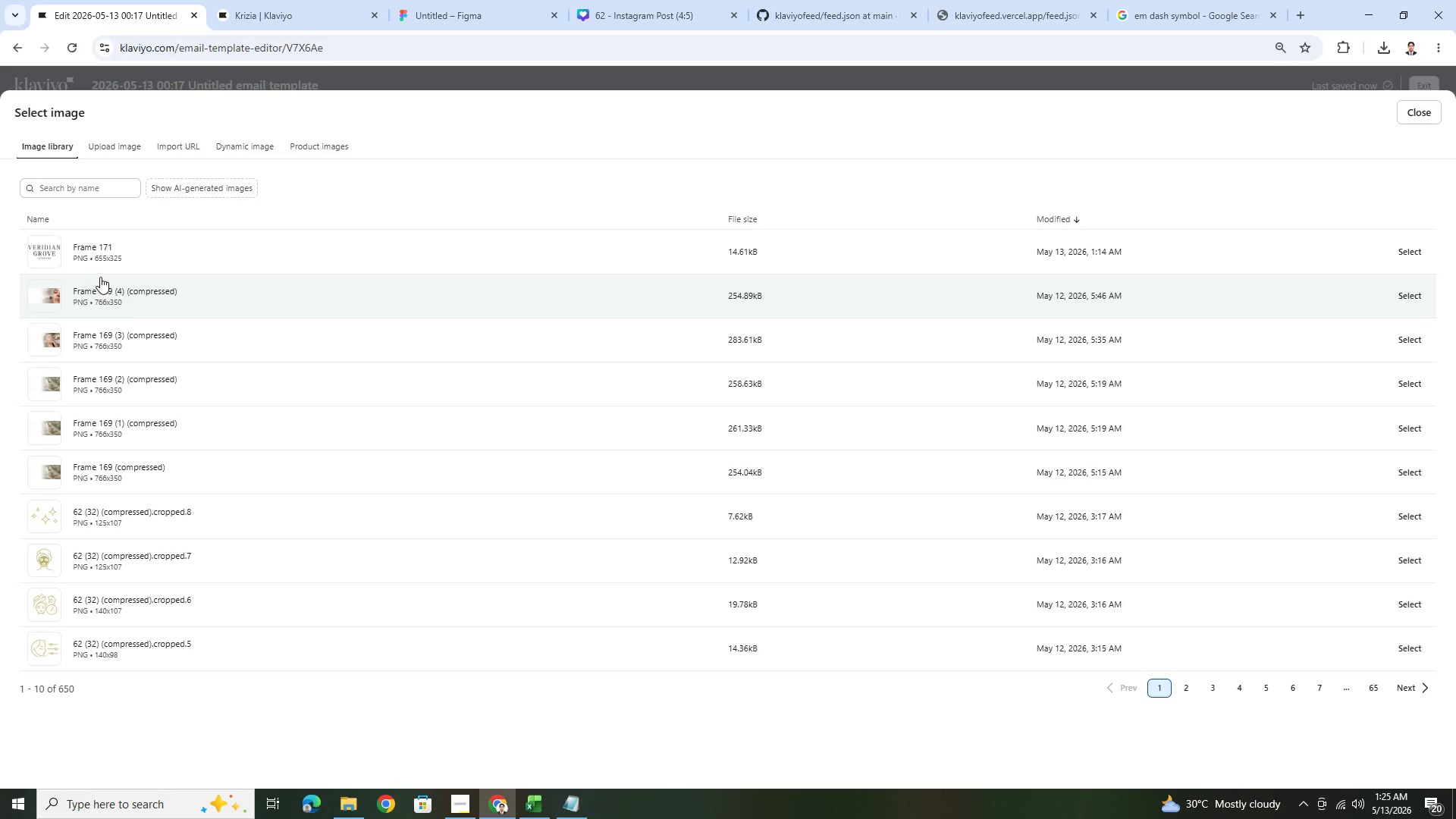 
wait(7.09)
 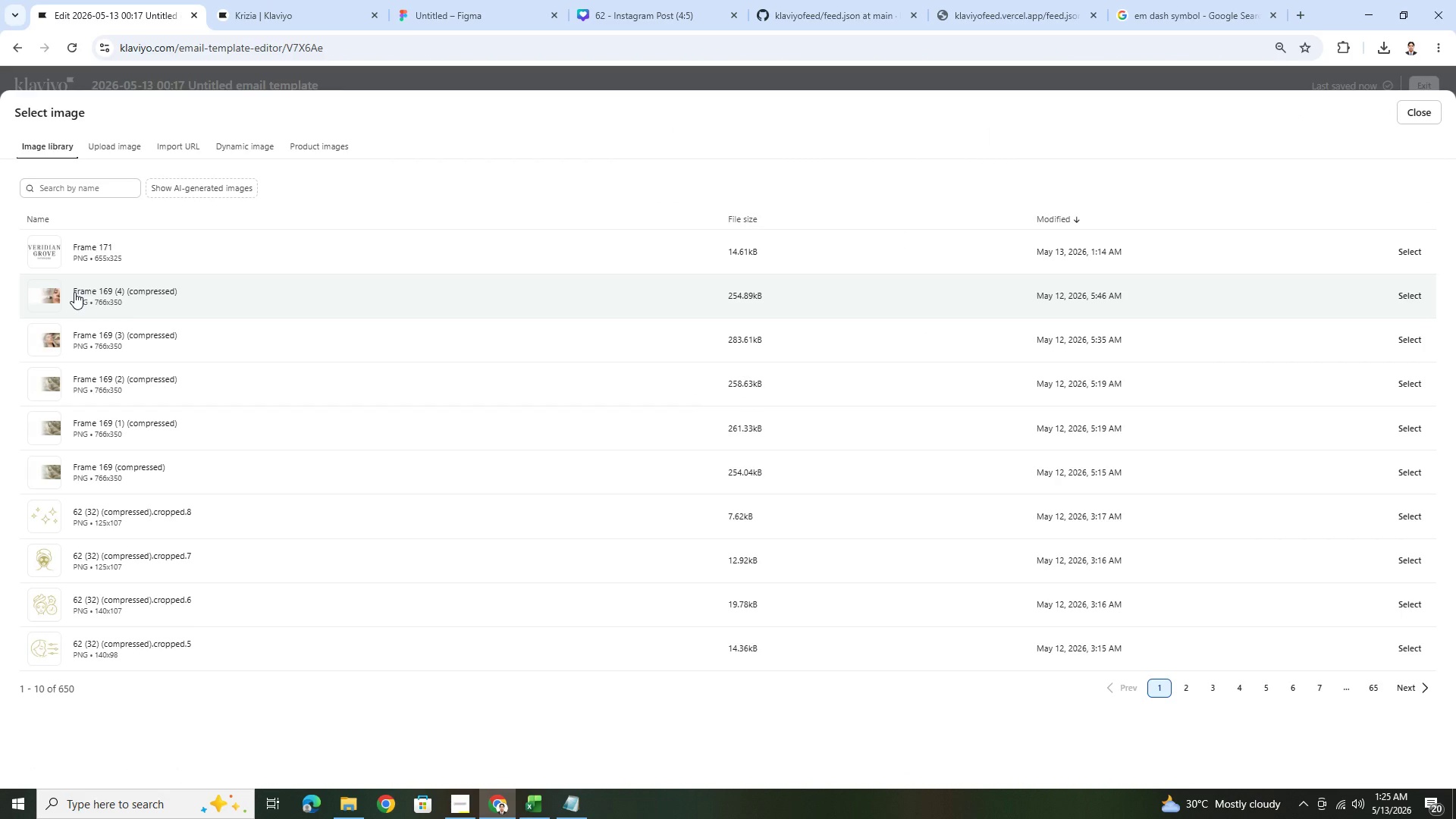 
double_click([124, 146])
 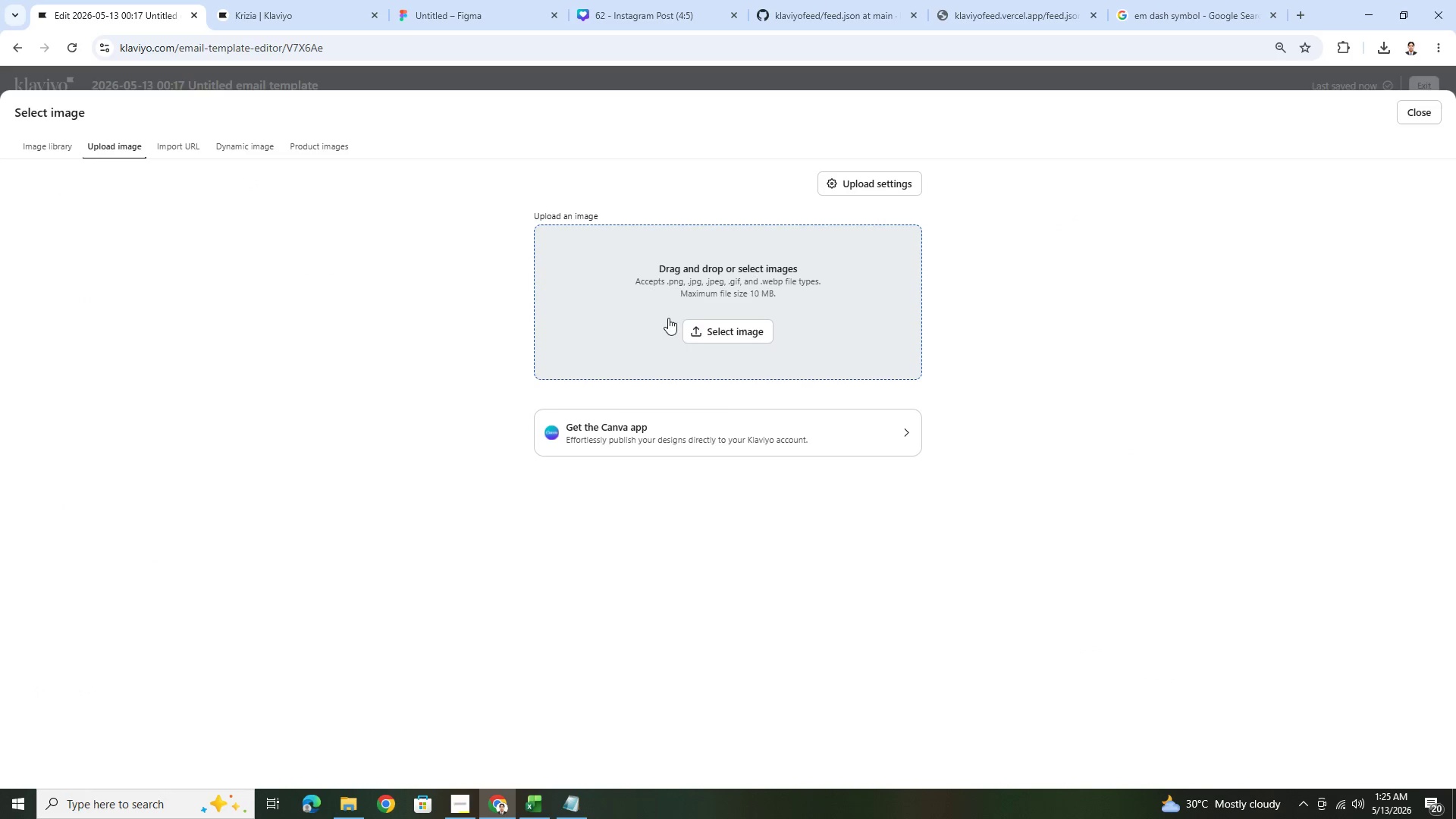 
left_click([720, 322])
 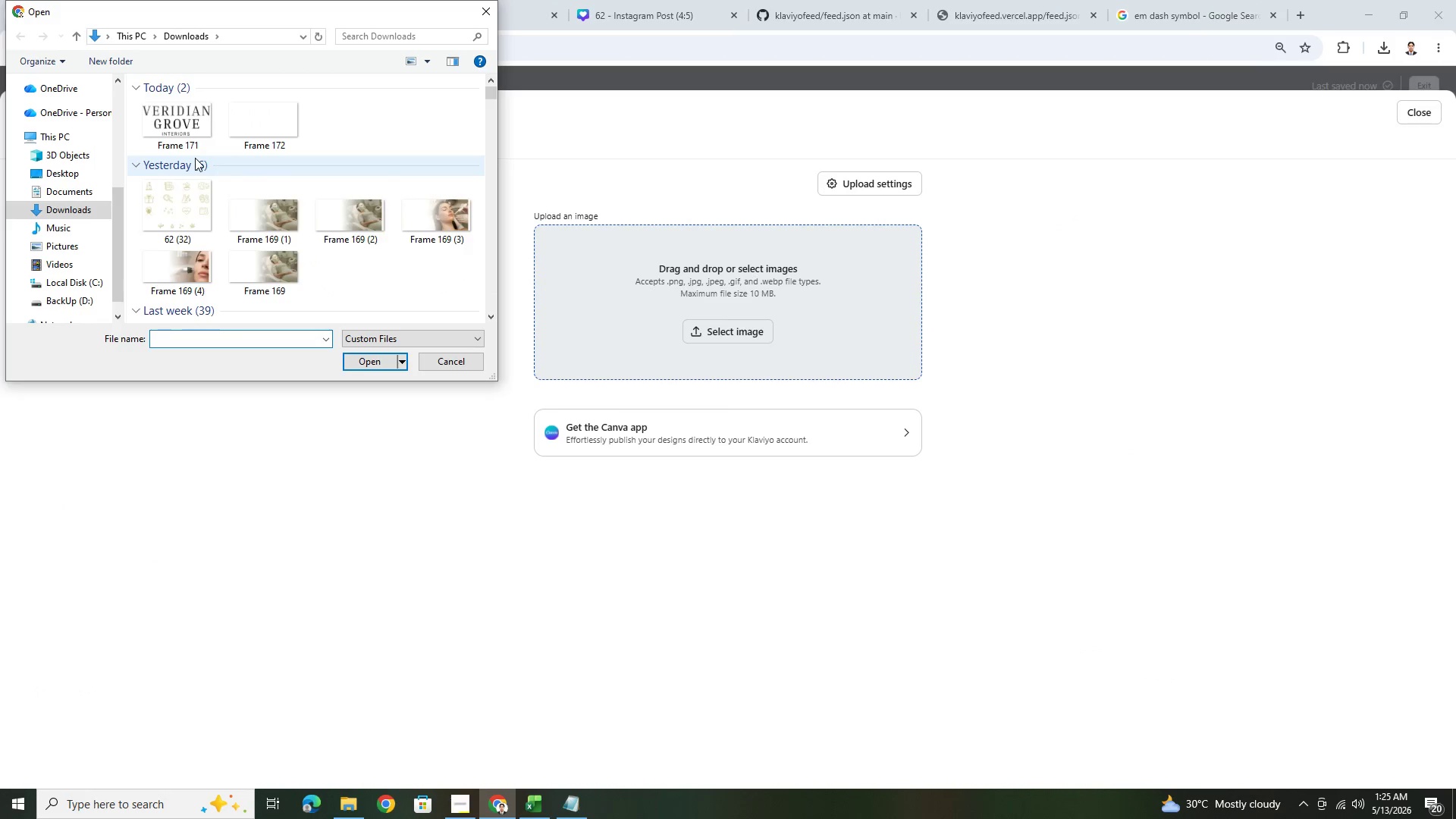 
double_click([190, 122])
 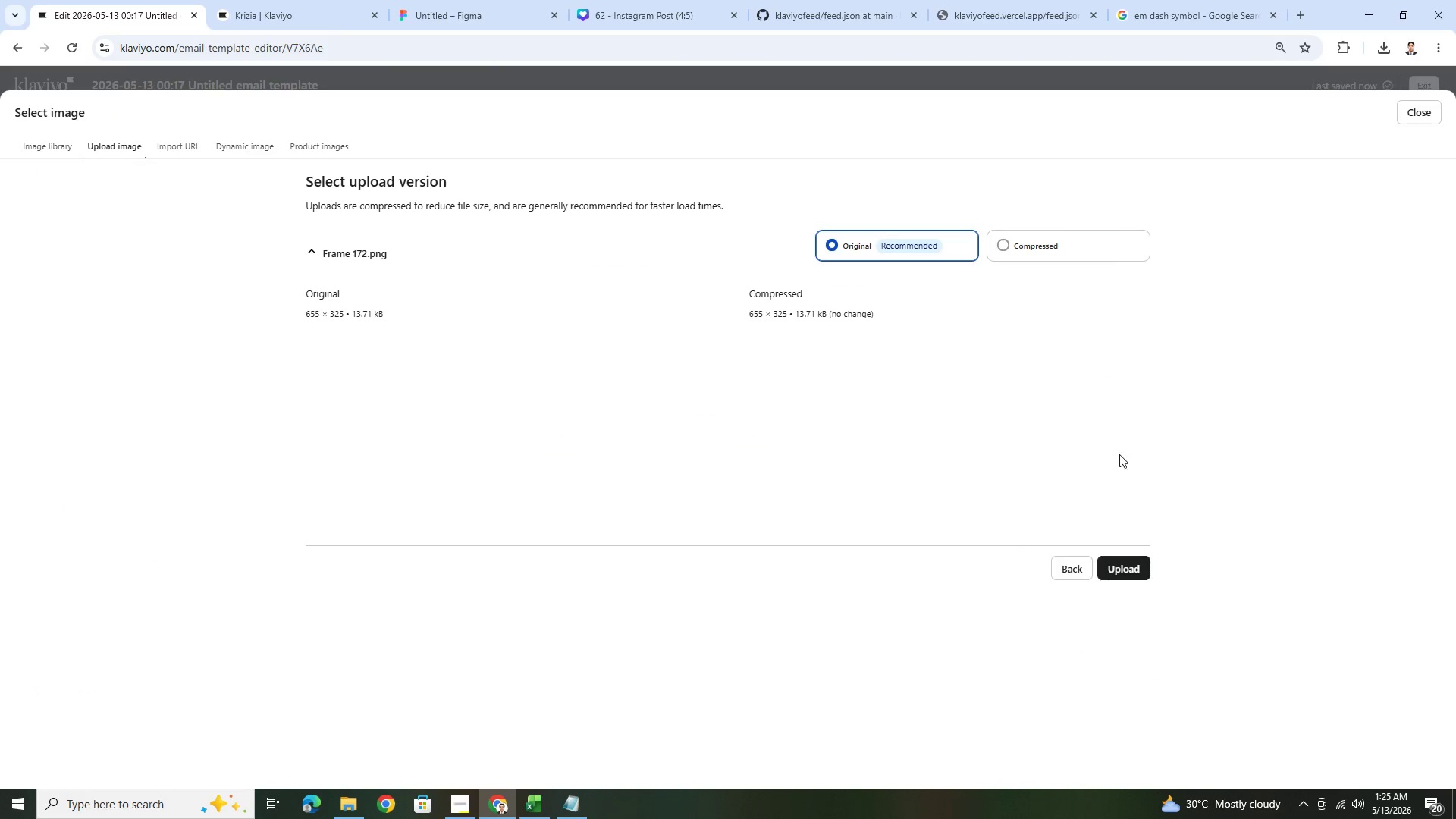 
double_click([1141, 563])
 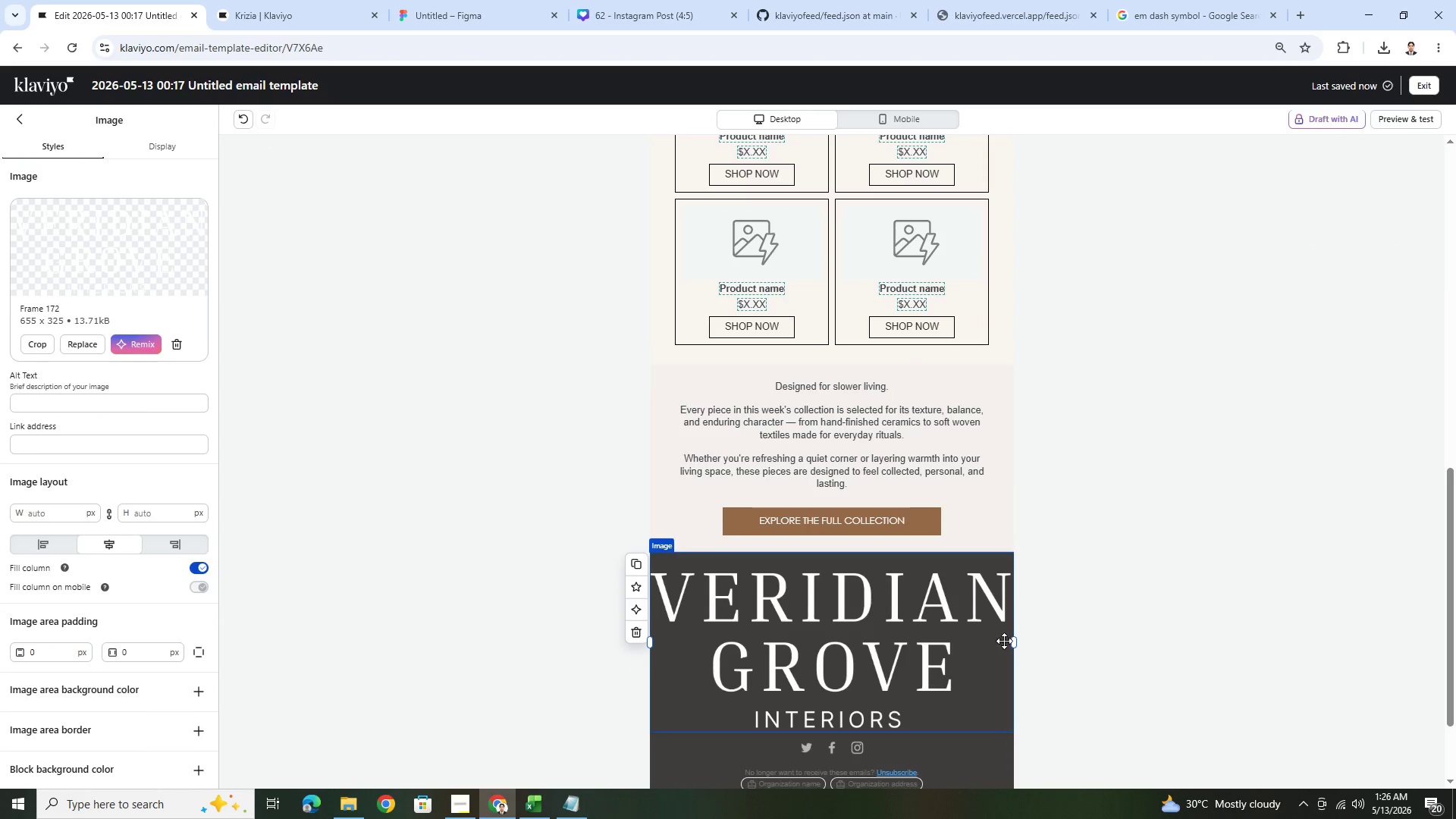 
left_click_drag(start_coordinate=[1012, 640], to_coordinate=[803, 620])
 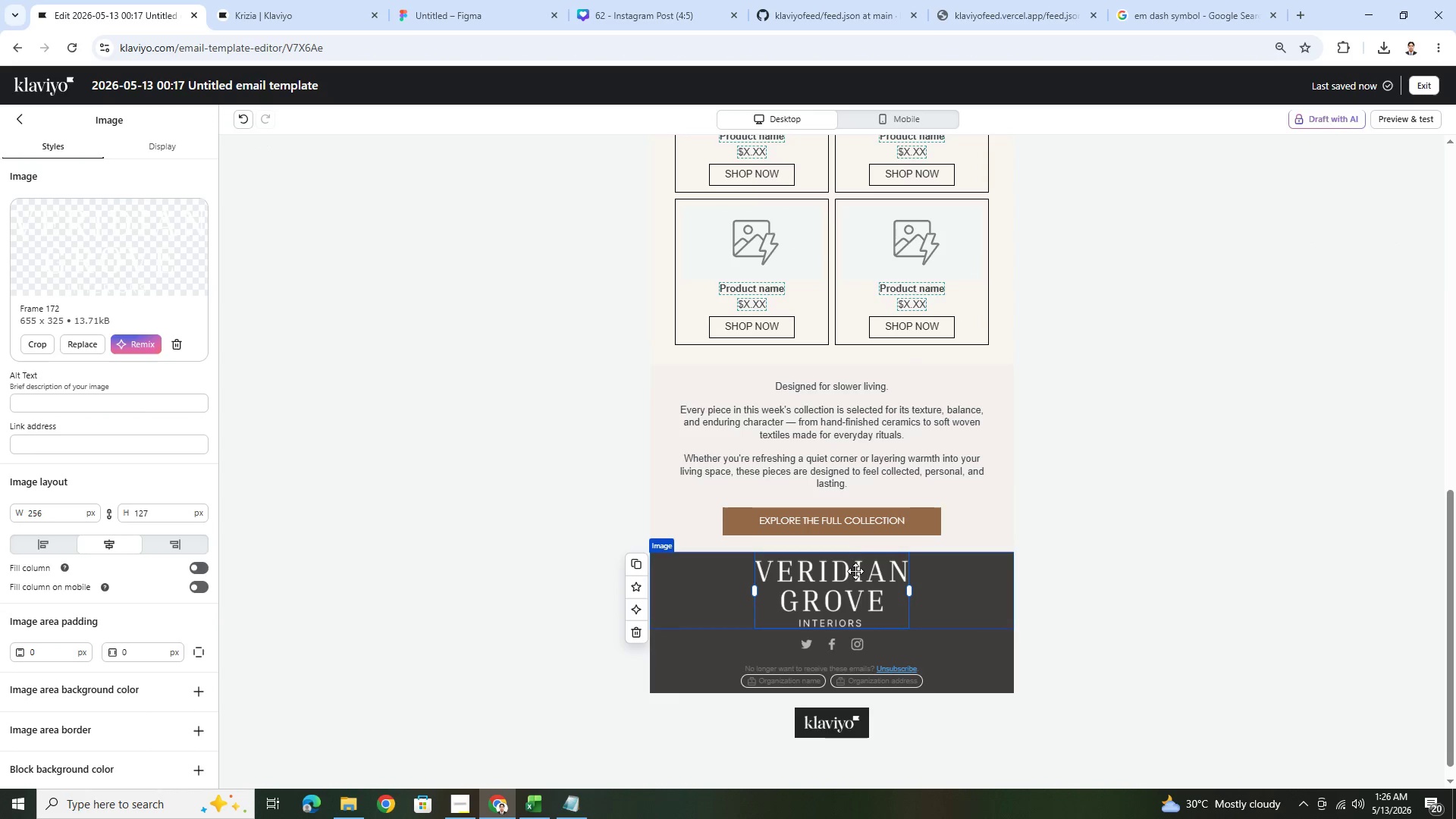 
left_click_drag(start_coordinate=[909, 593], to_coordinate=[858, 595])
 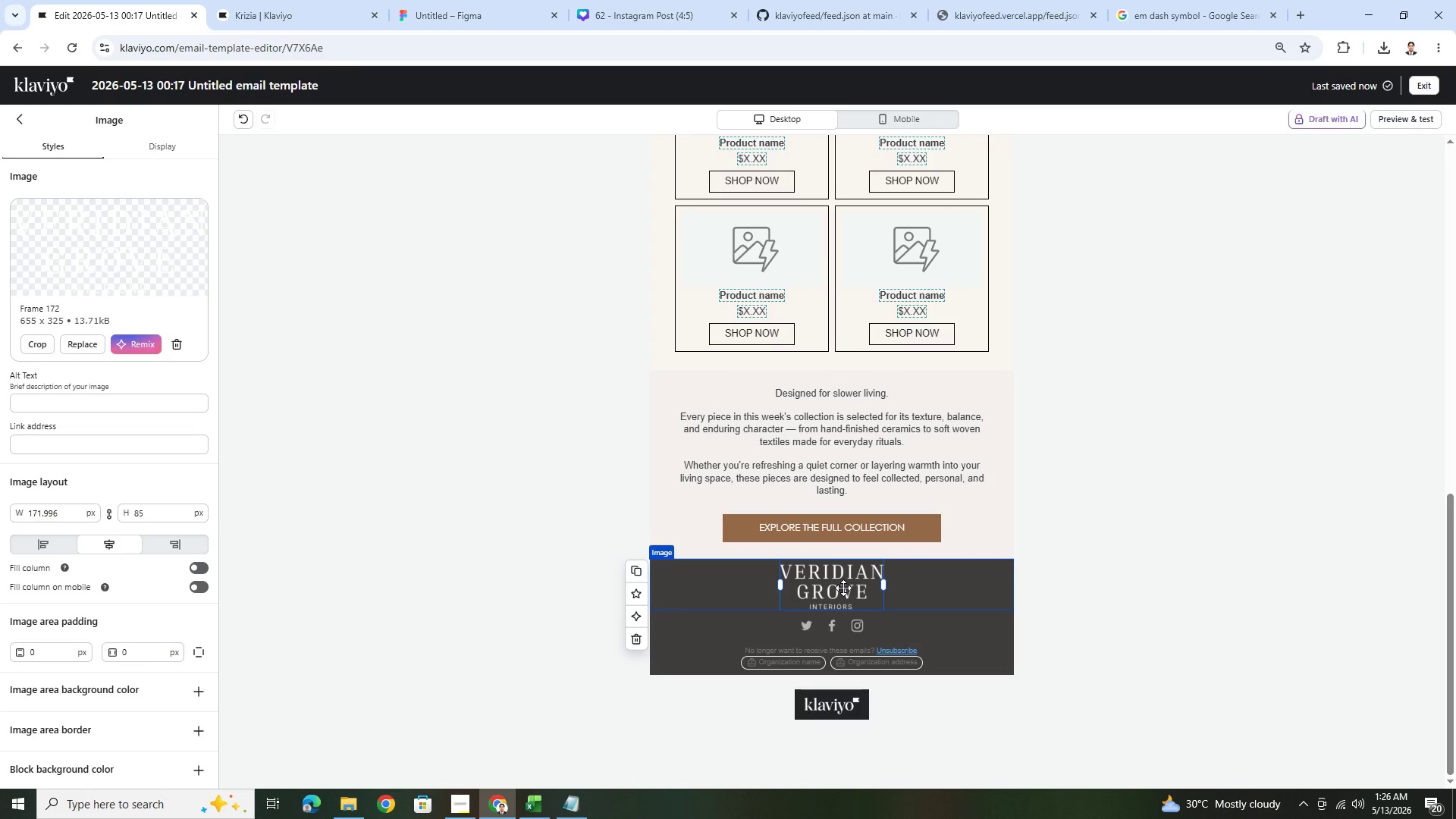 
wait(5.45)
 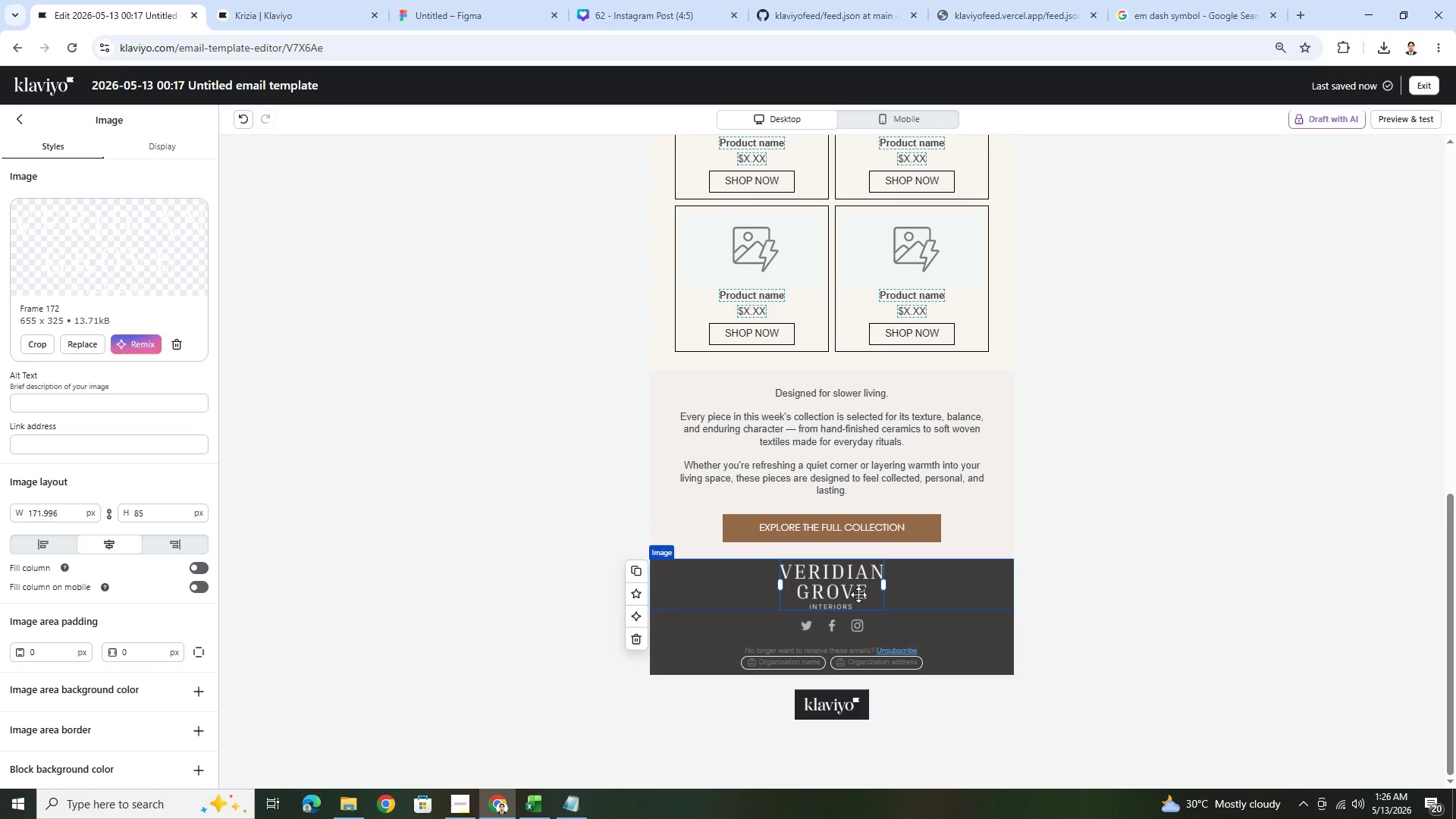 
left_click_drag(start_coordinate=[885, 586], to_coordinate=[875, 588])
 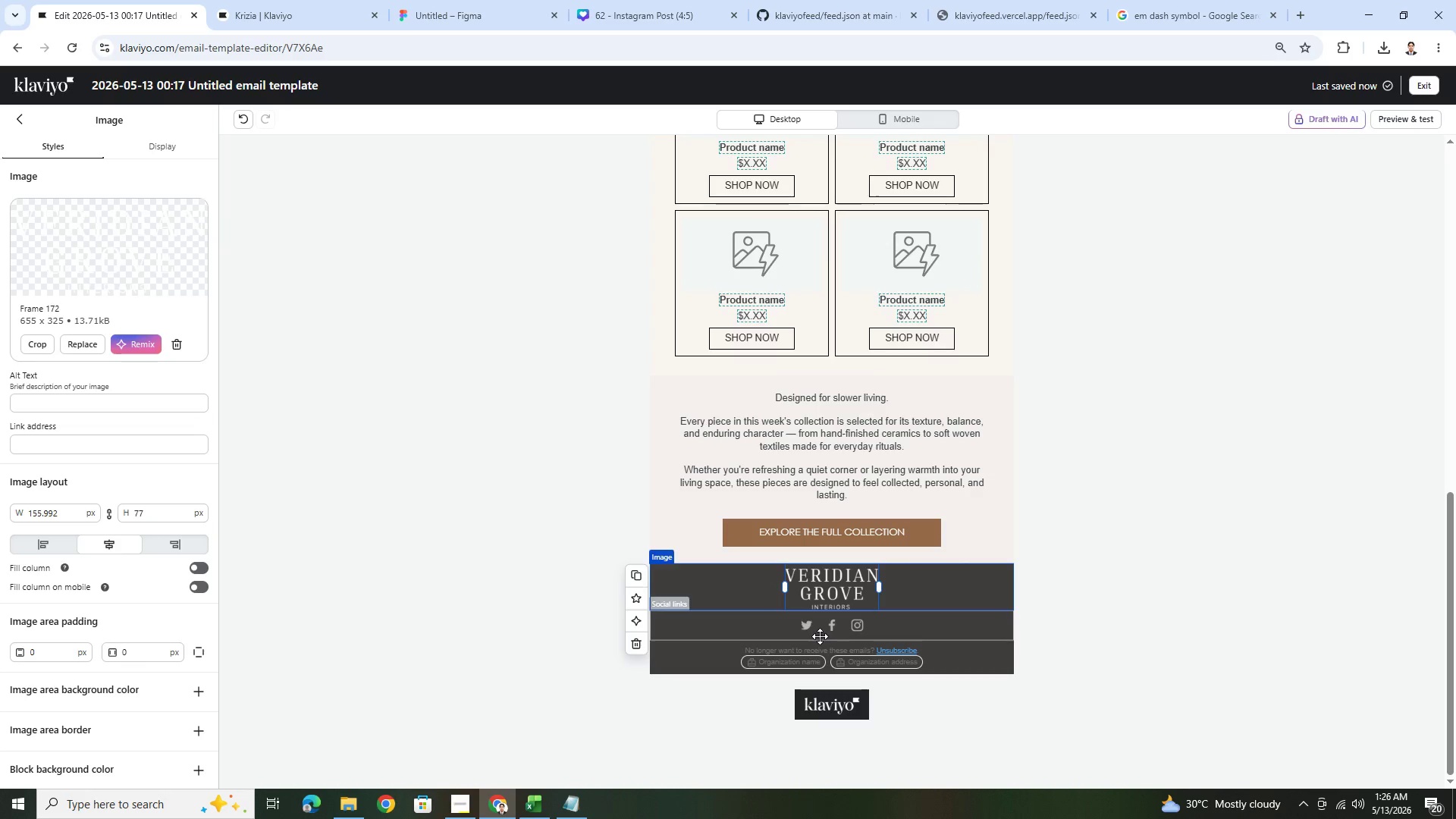 
left_click([820, 636])
 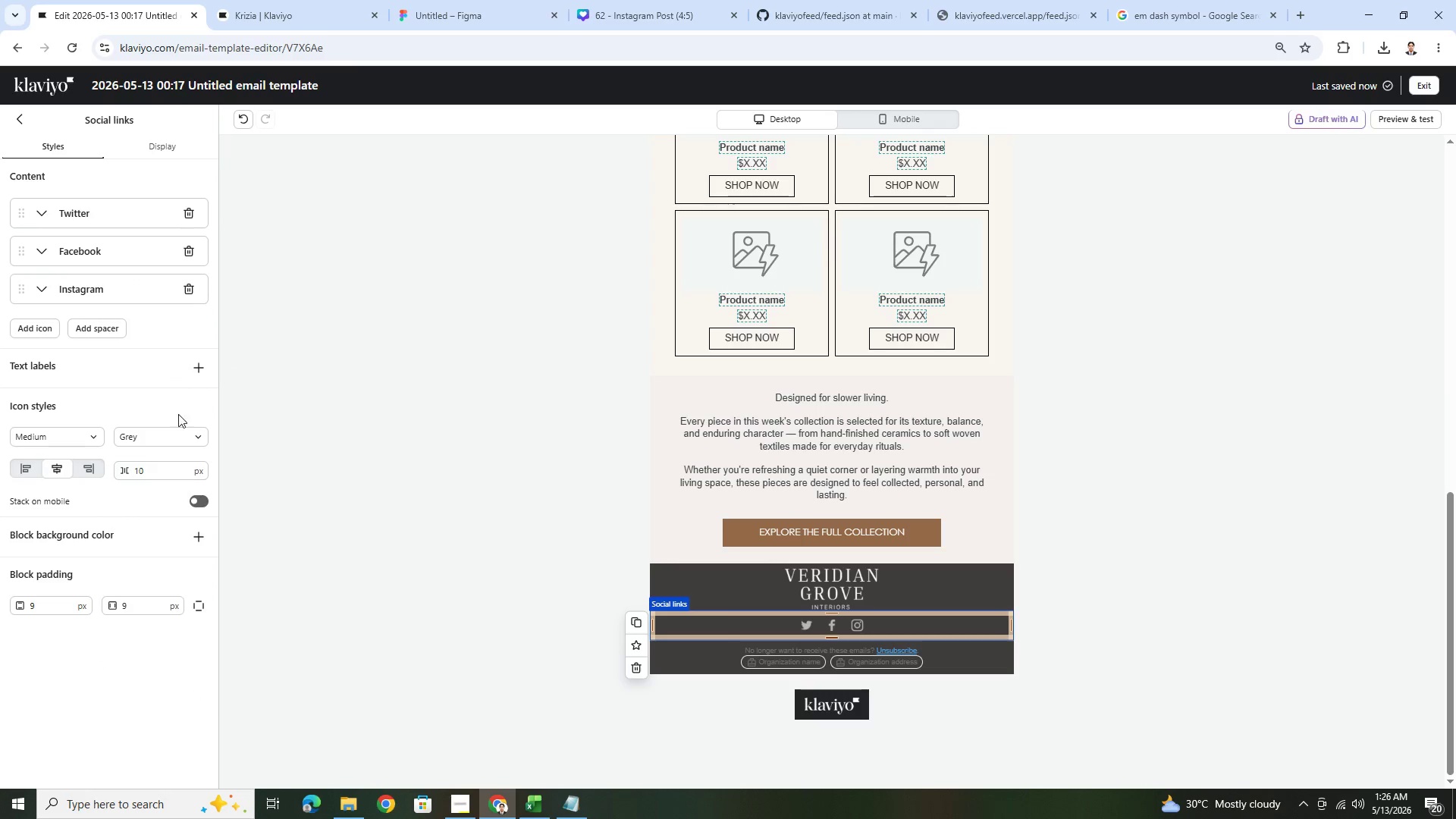 
left_click([196, 432])
 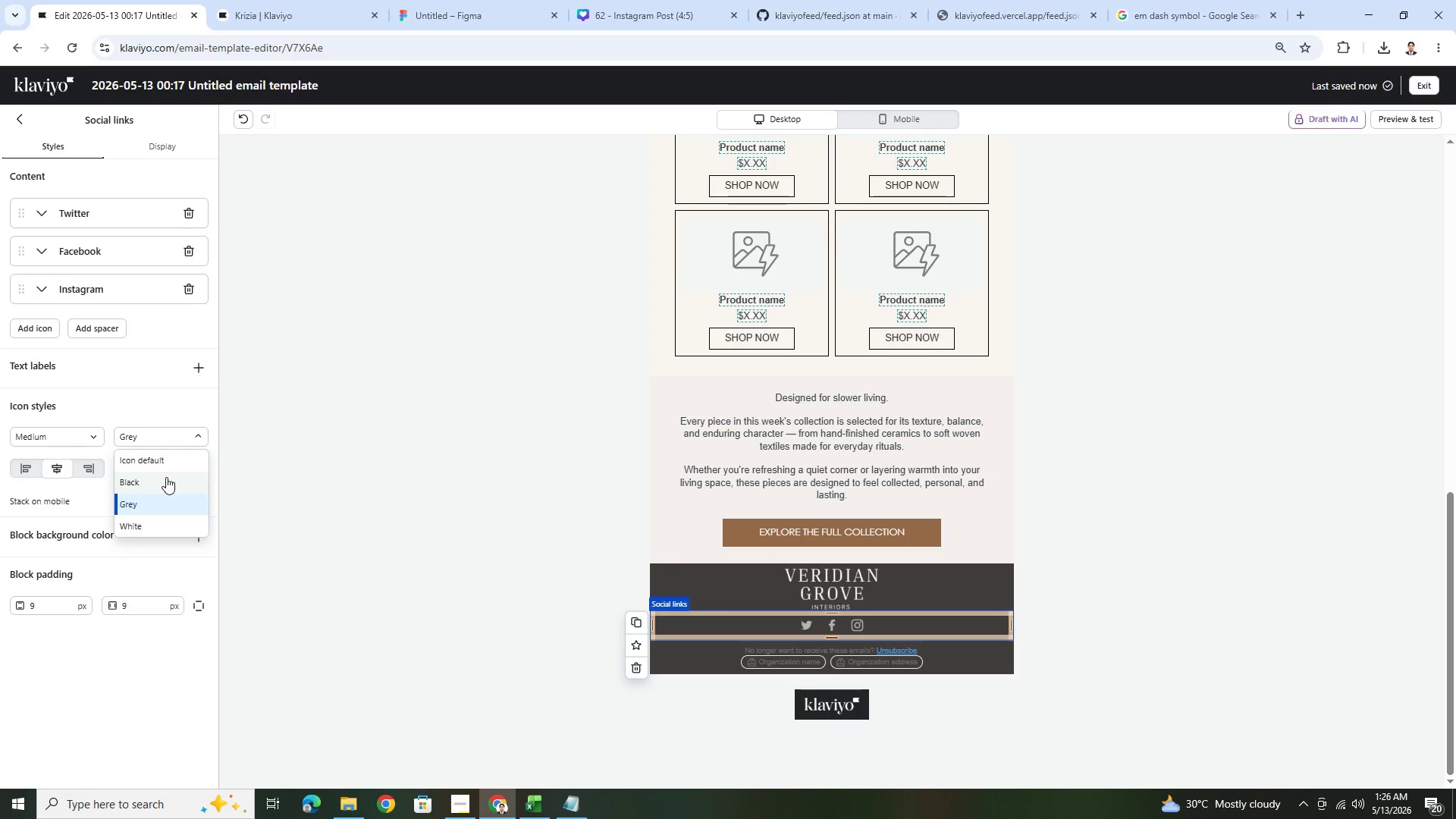 
left_click([167, 525])
 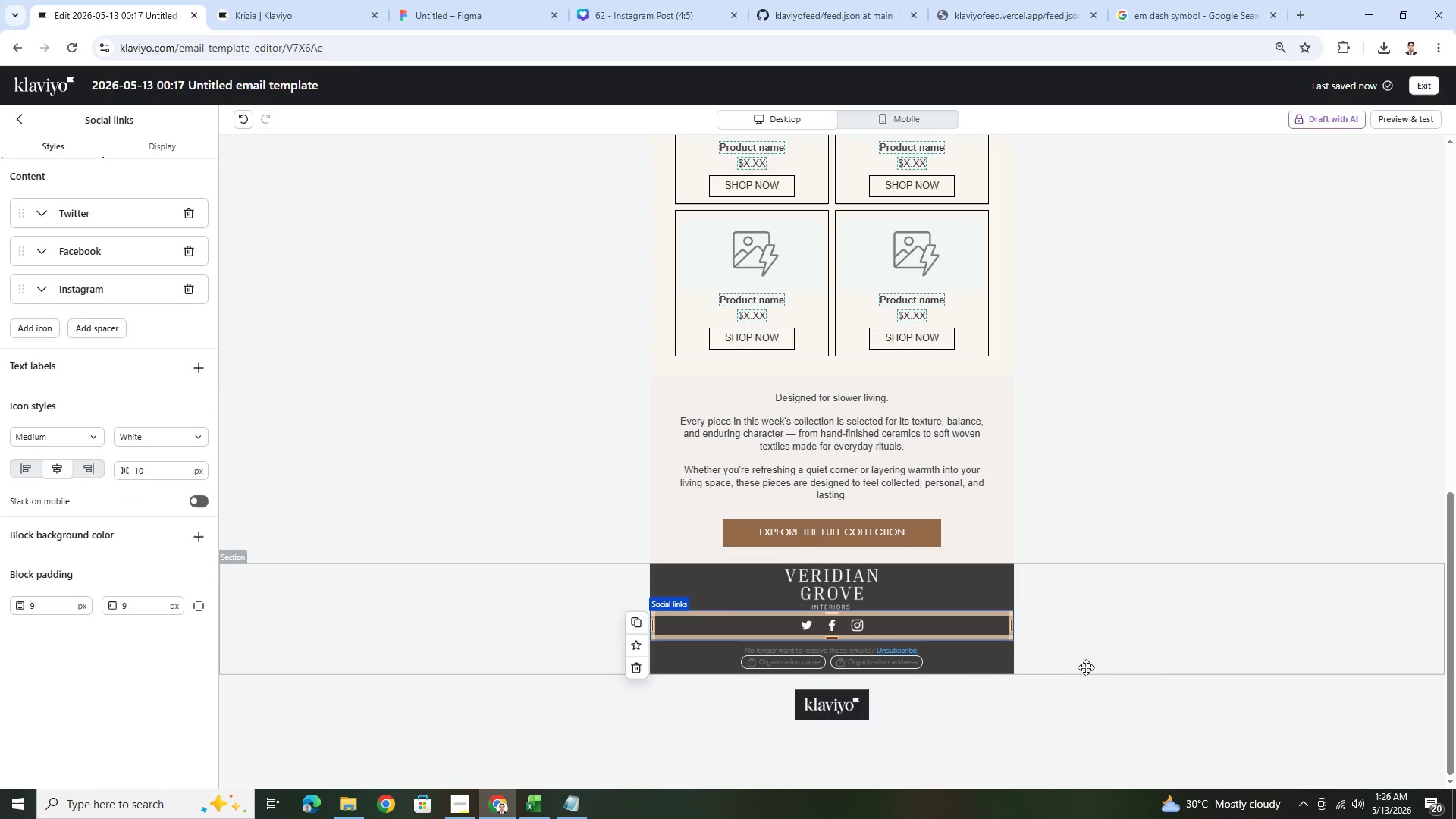 
left_click([1174, 673])
 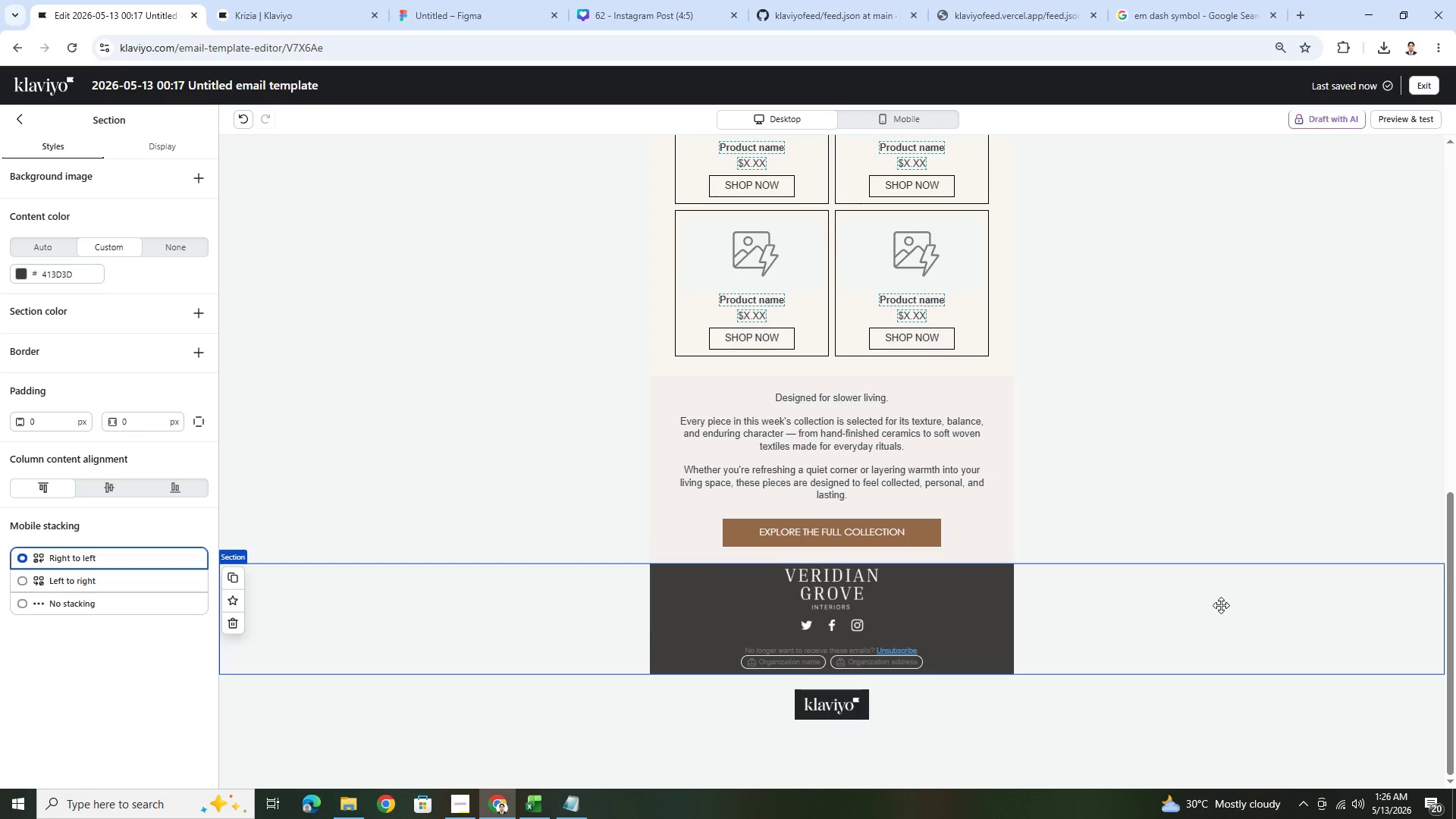 
wait(21.78)
 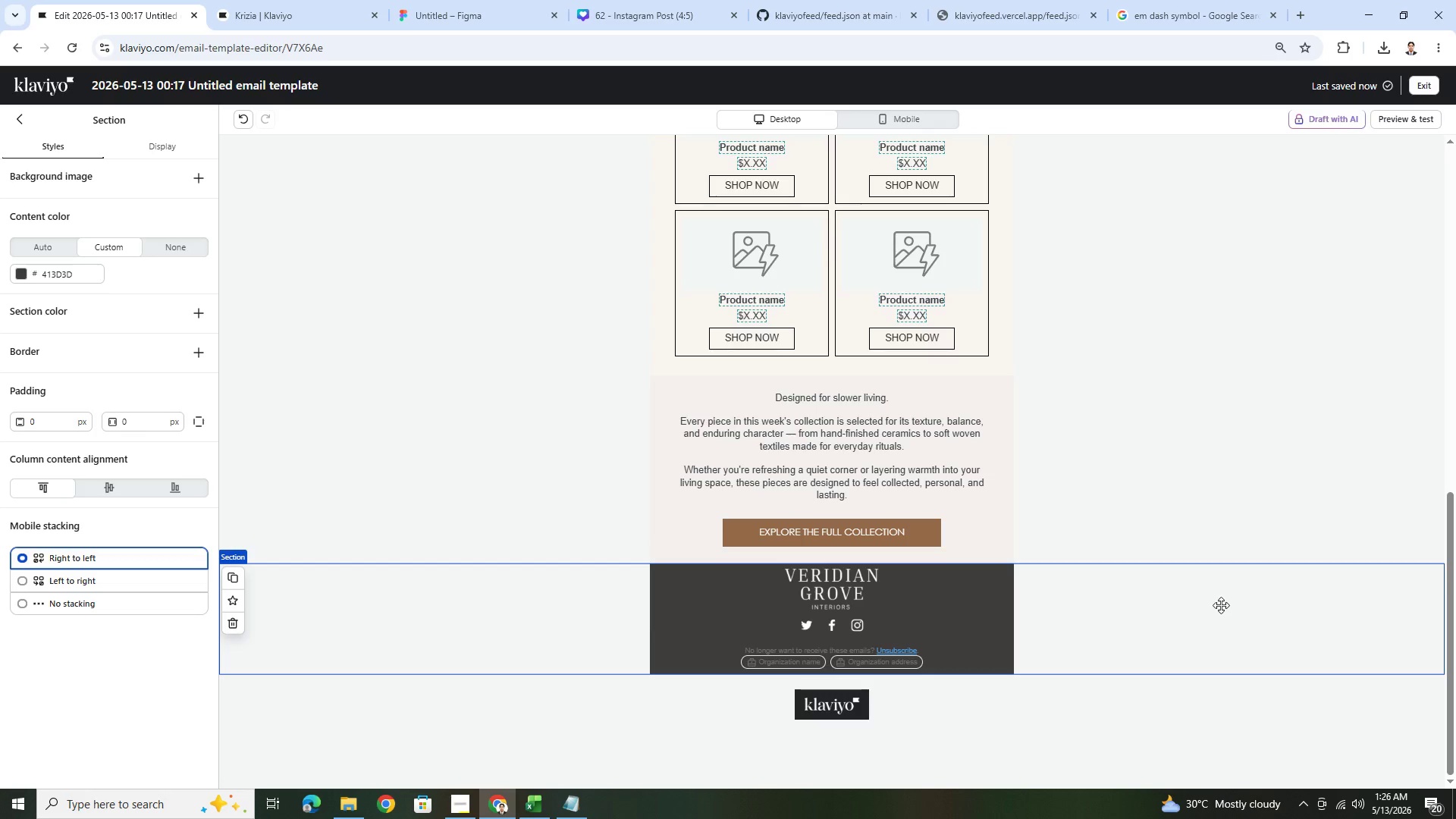 
left_click([495, 576])
 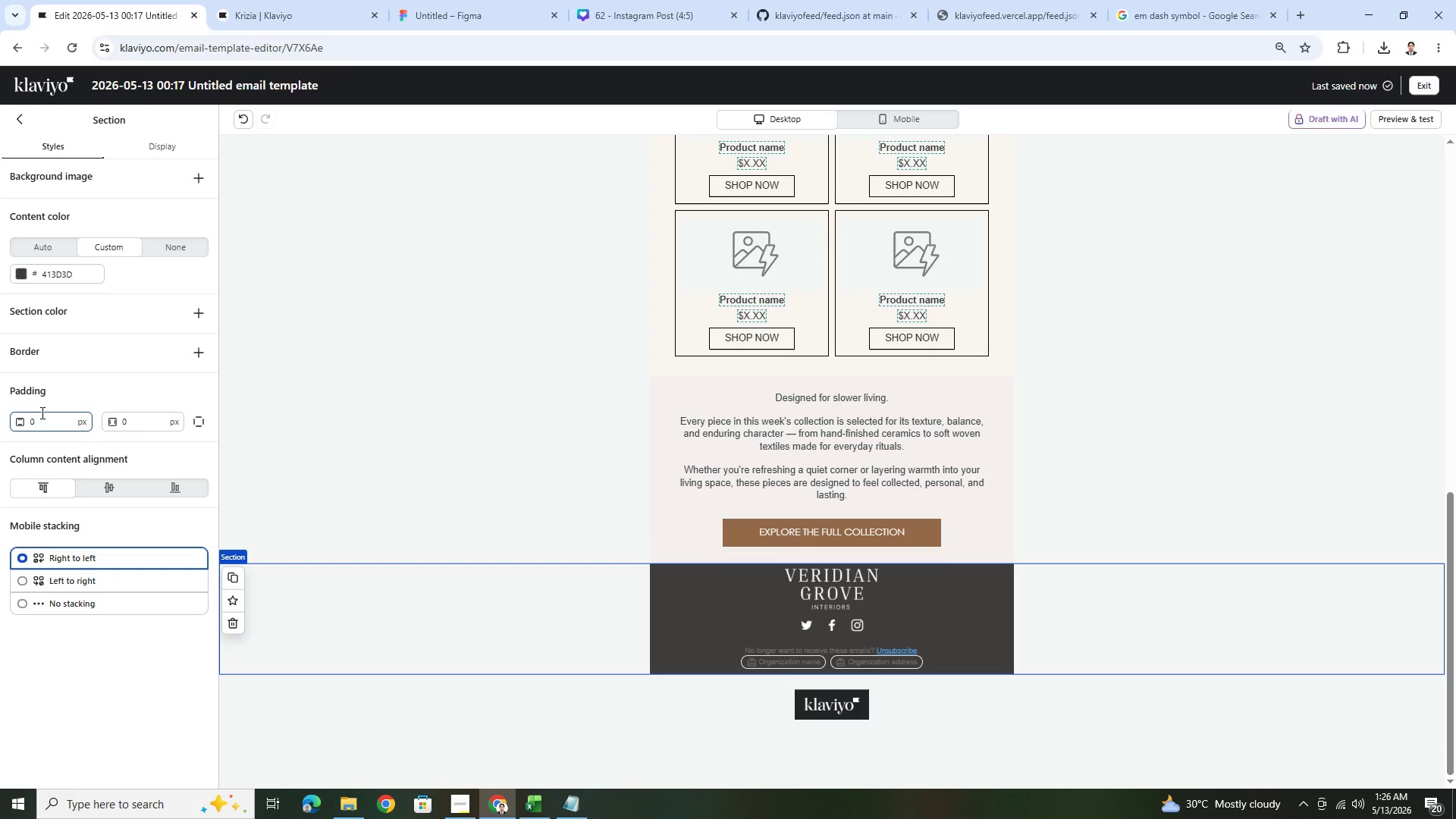 
double_click([45, 416])
 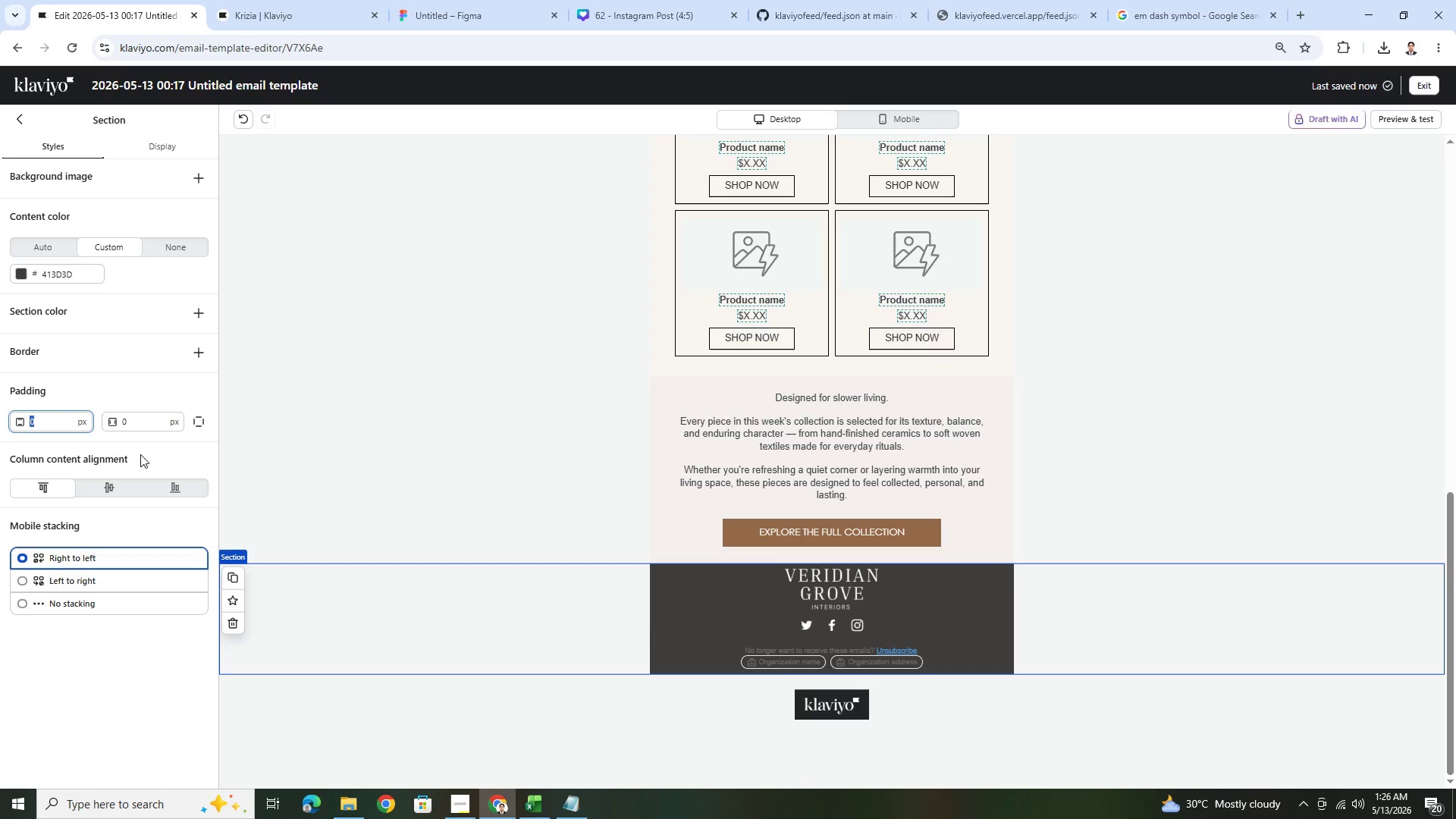 
key(Numpad1)
 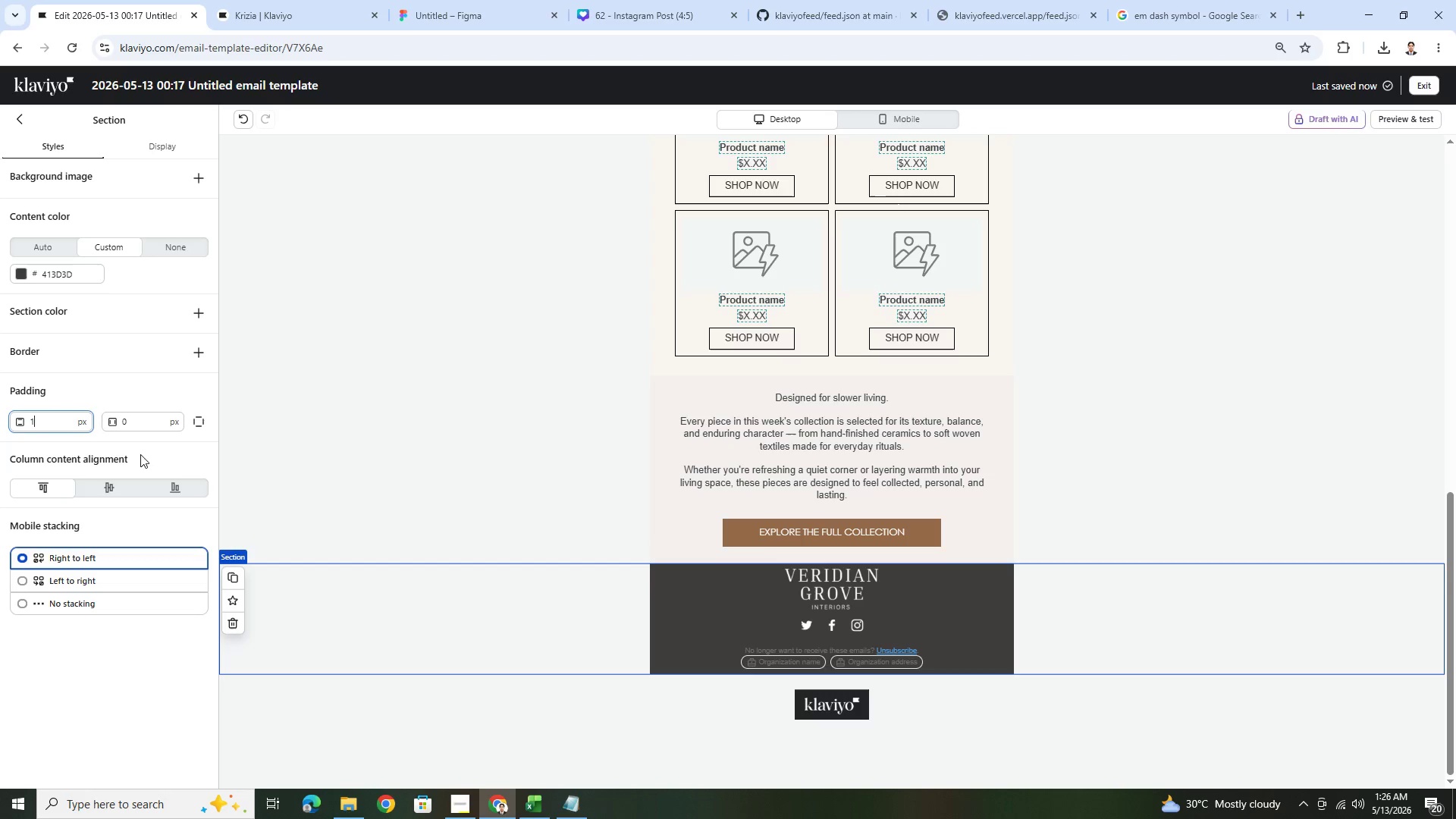 
key(Numpad8)
 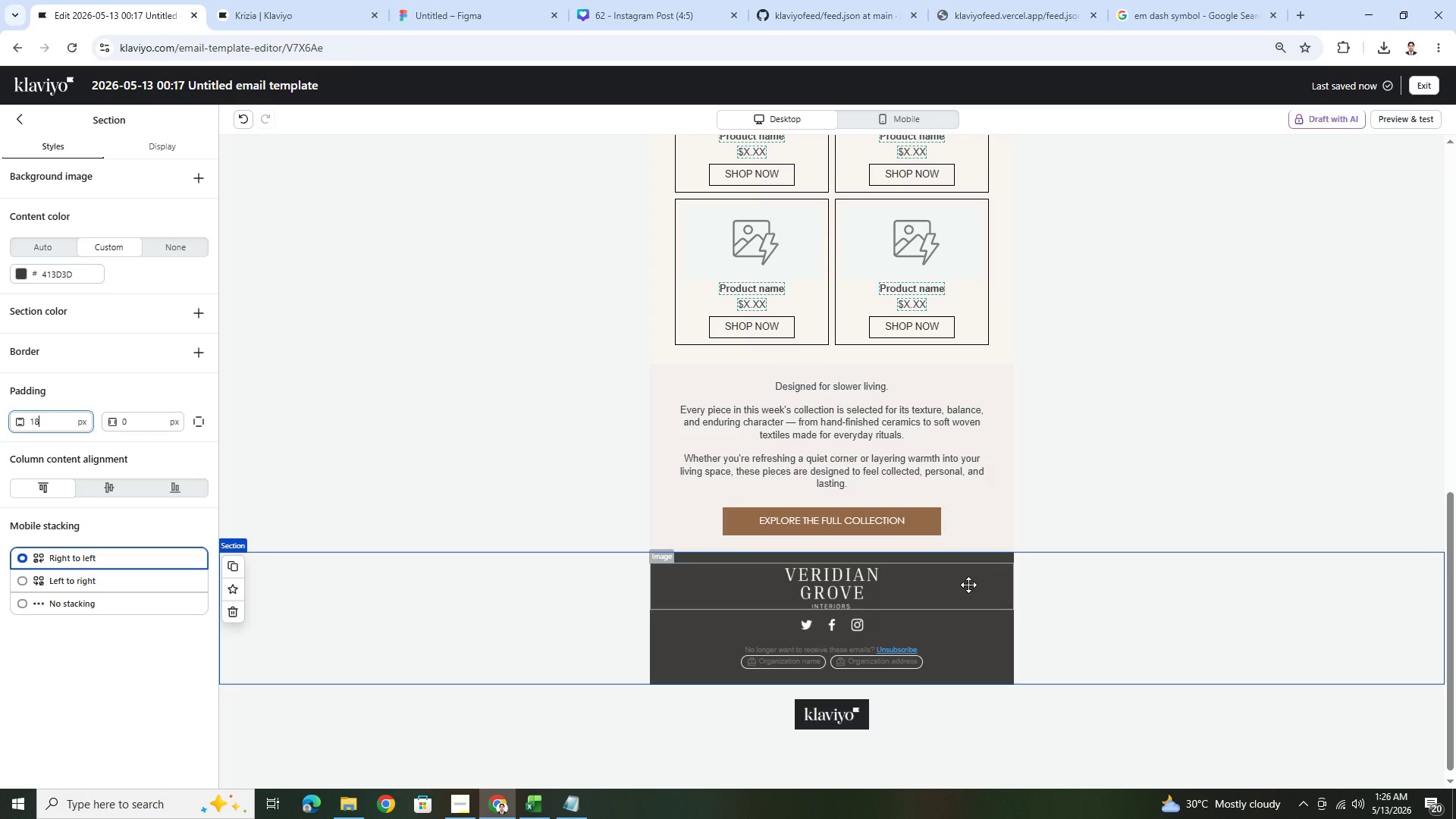 
double_click([1108, 608])
 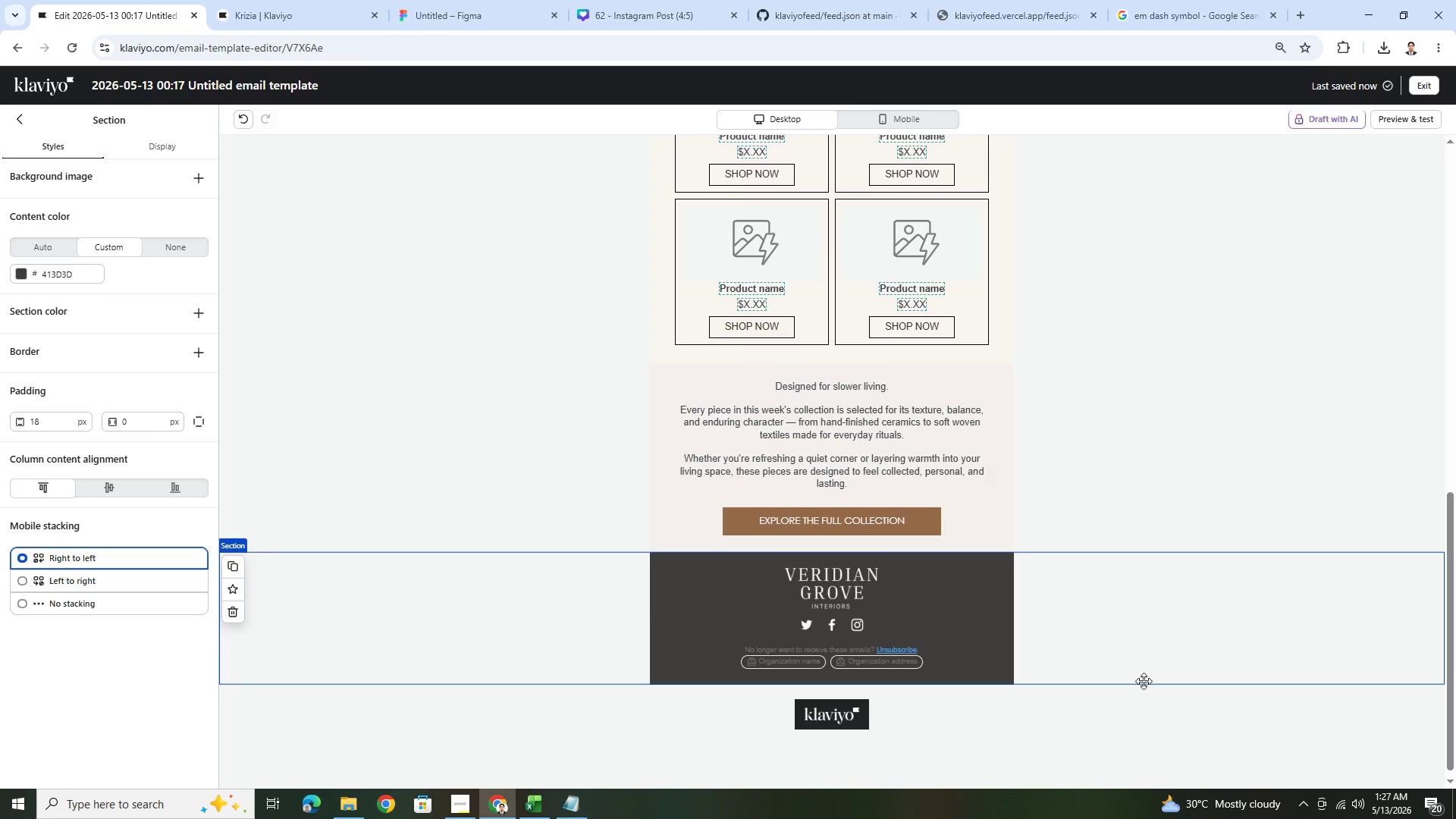 
left_click([846, 627])
 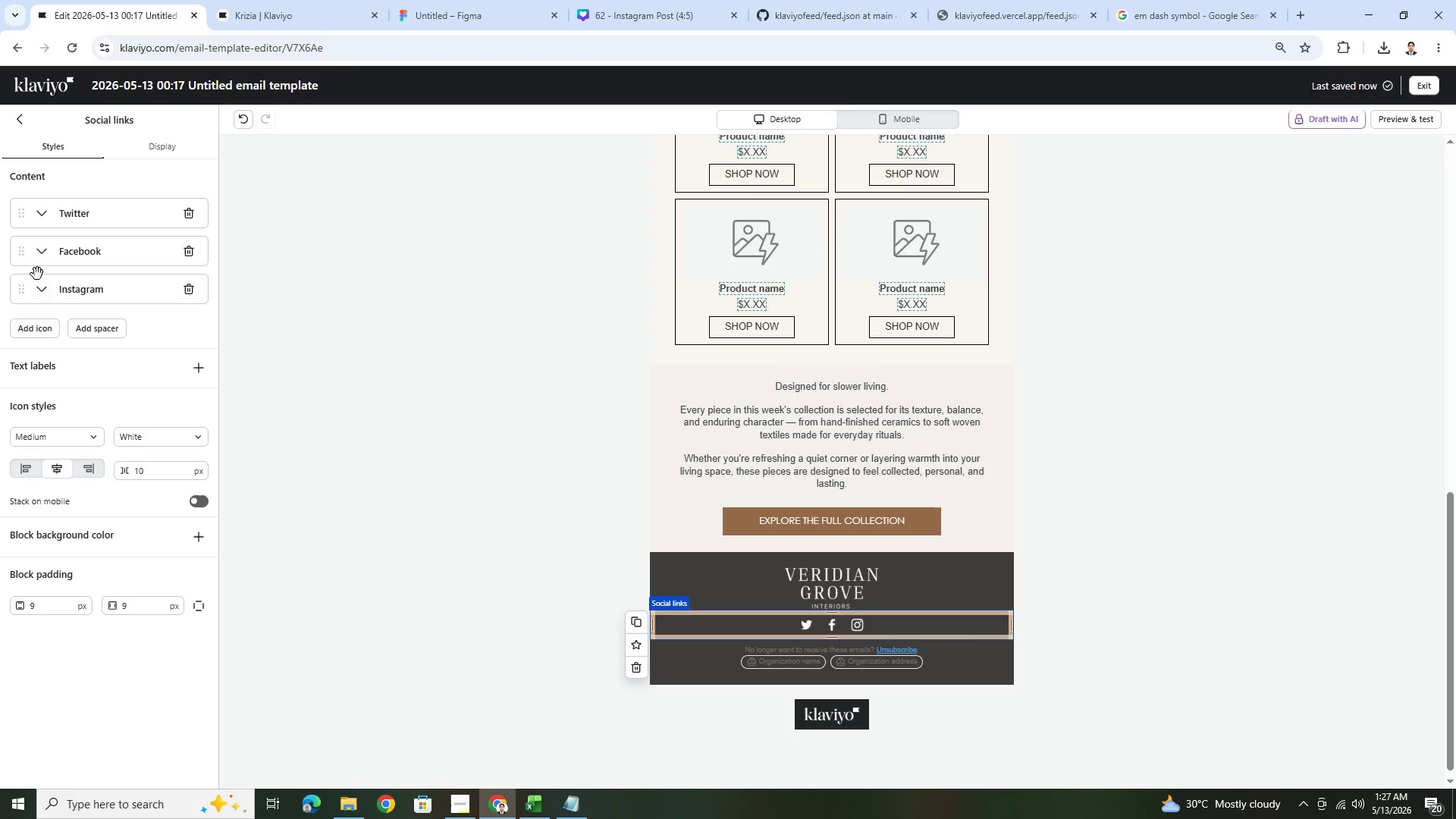 
left_click([39, 216])
 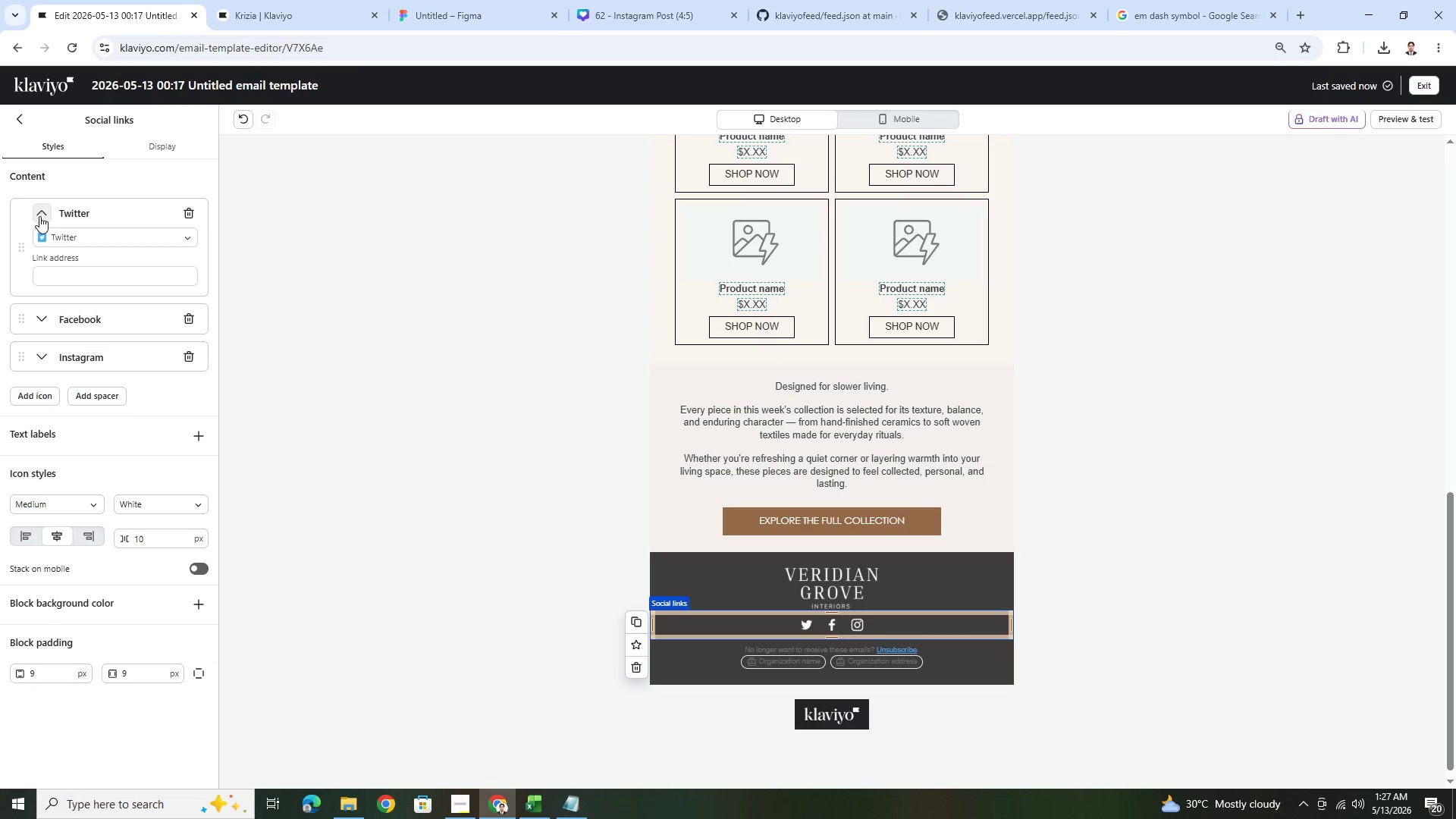 
left_click([39, 216])
 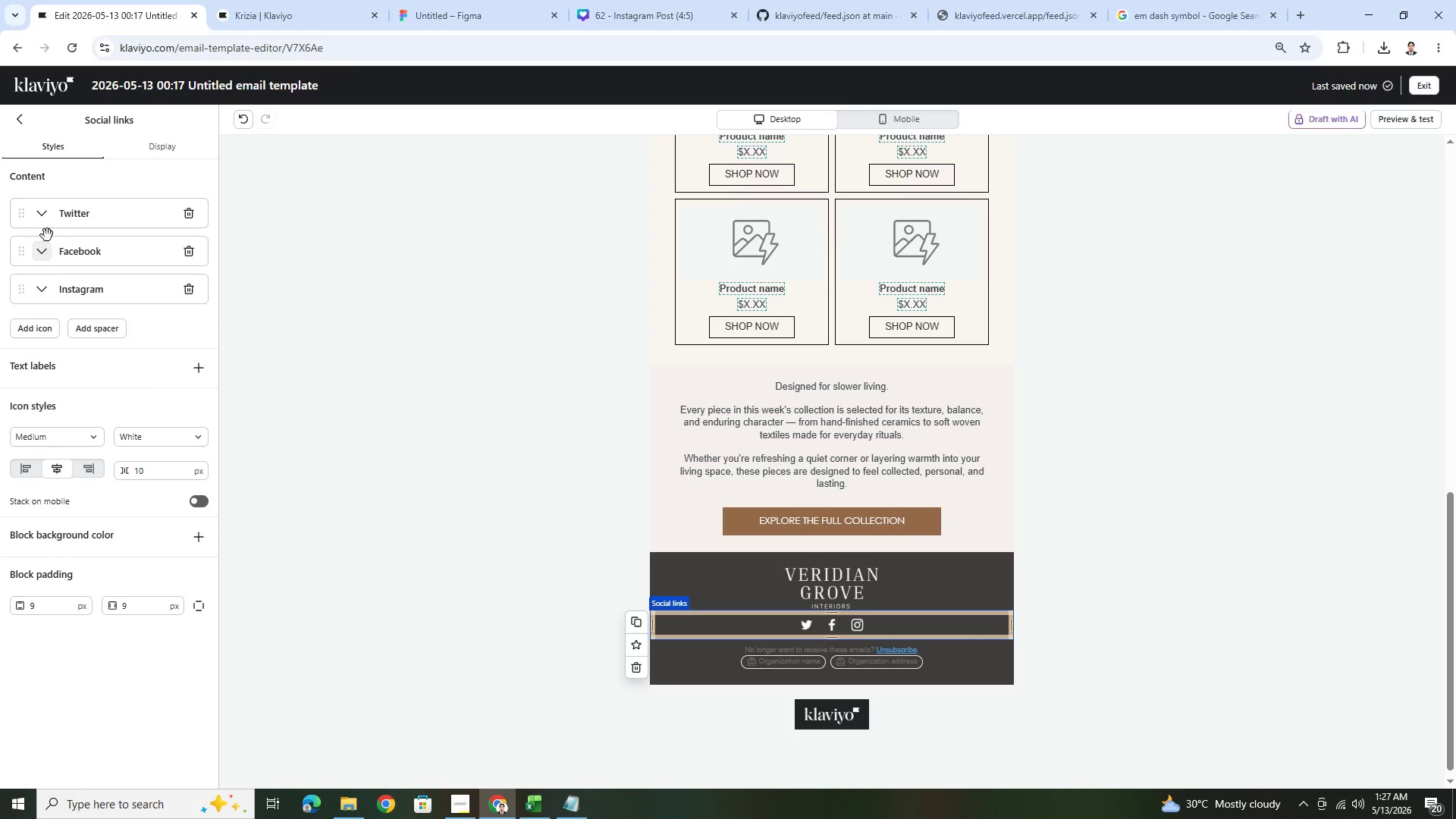 
left_click([41, 215])
 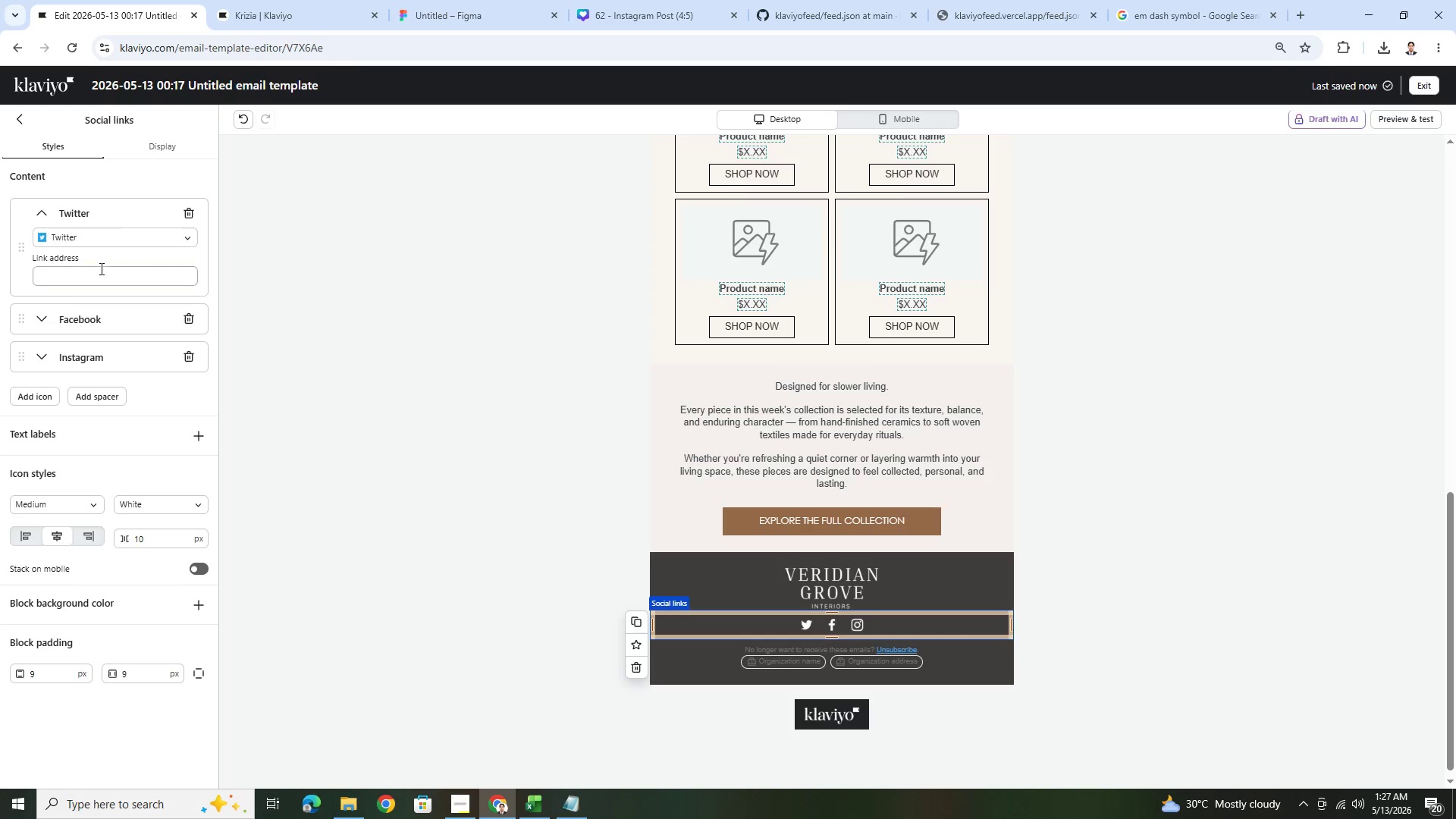 
double_click([104, 273])
 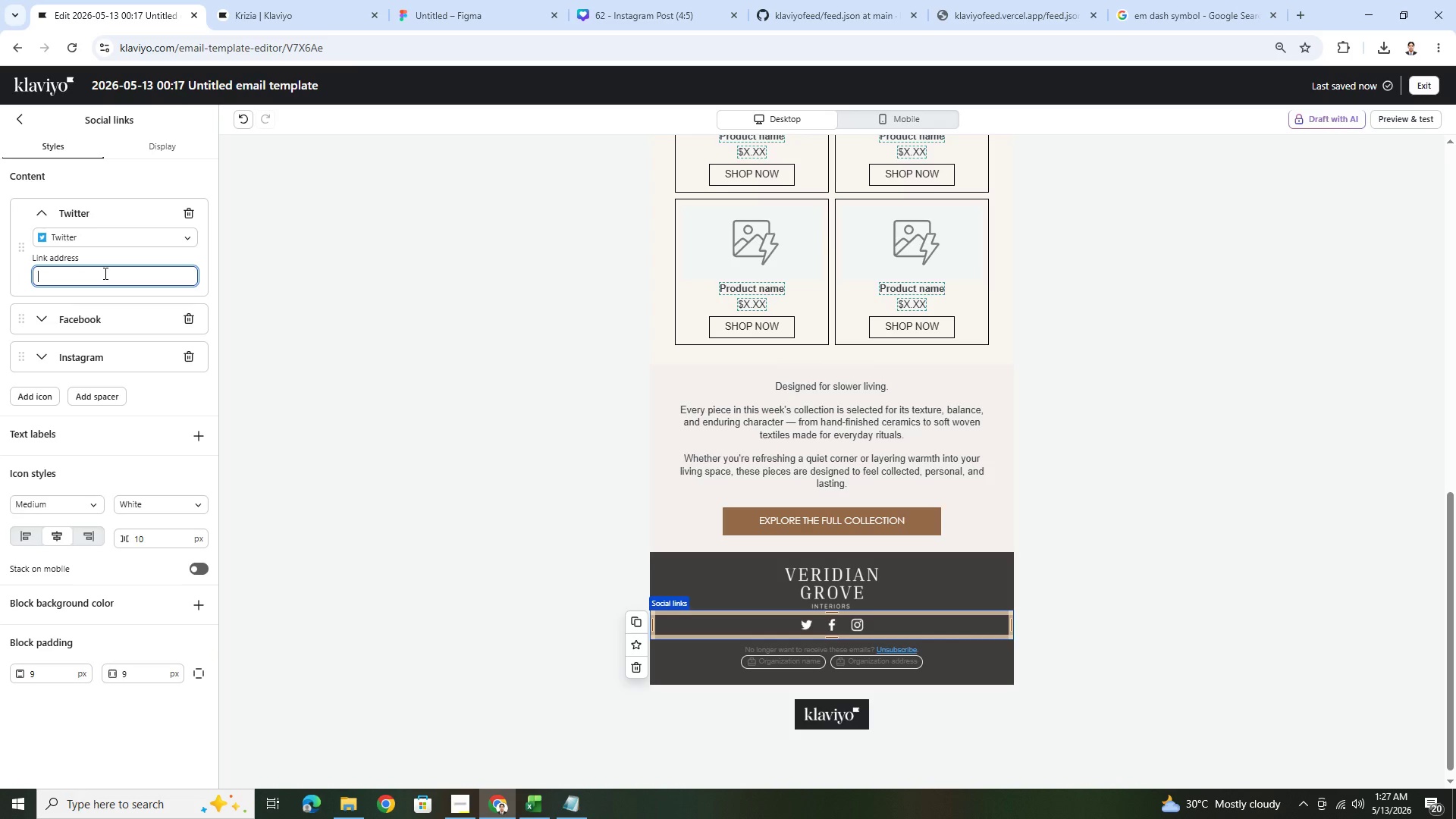 
type(www.c.)
key(Backspace)
key(Backspace)
type(c)
key(Backspace)
type(x.com/veridiangrove)
 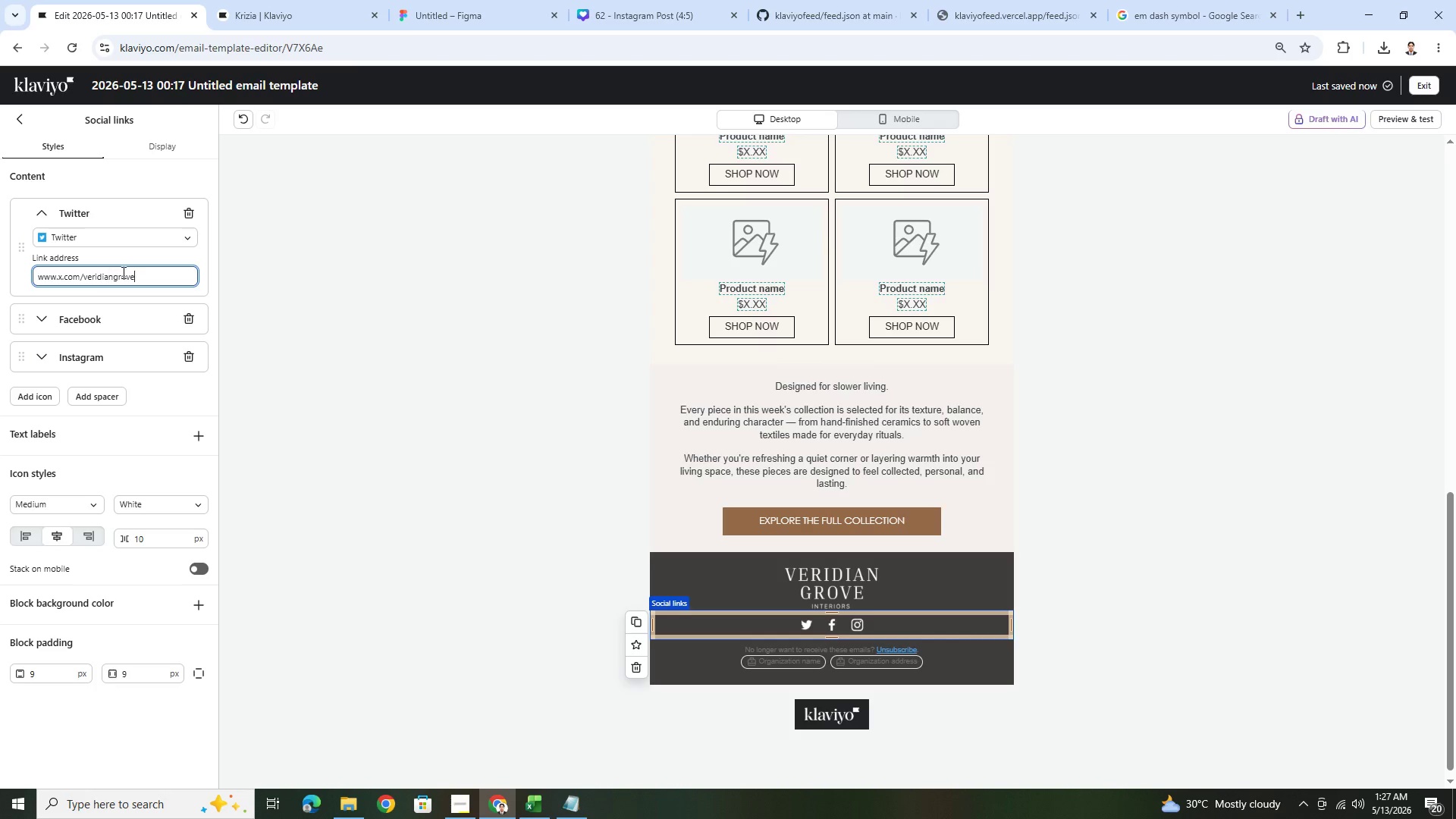 
key(Control+A)
 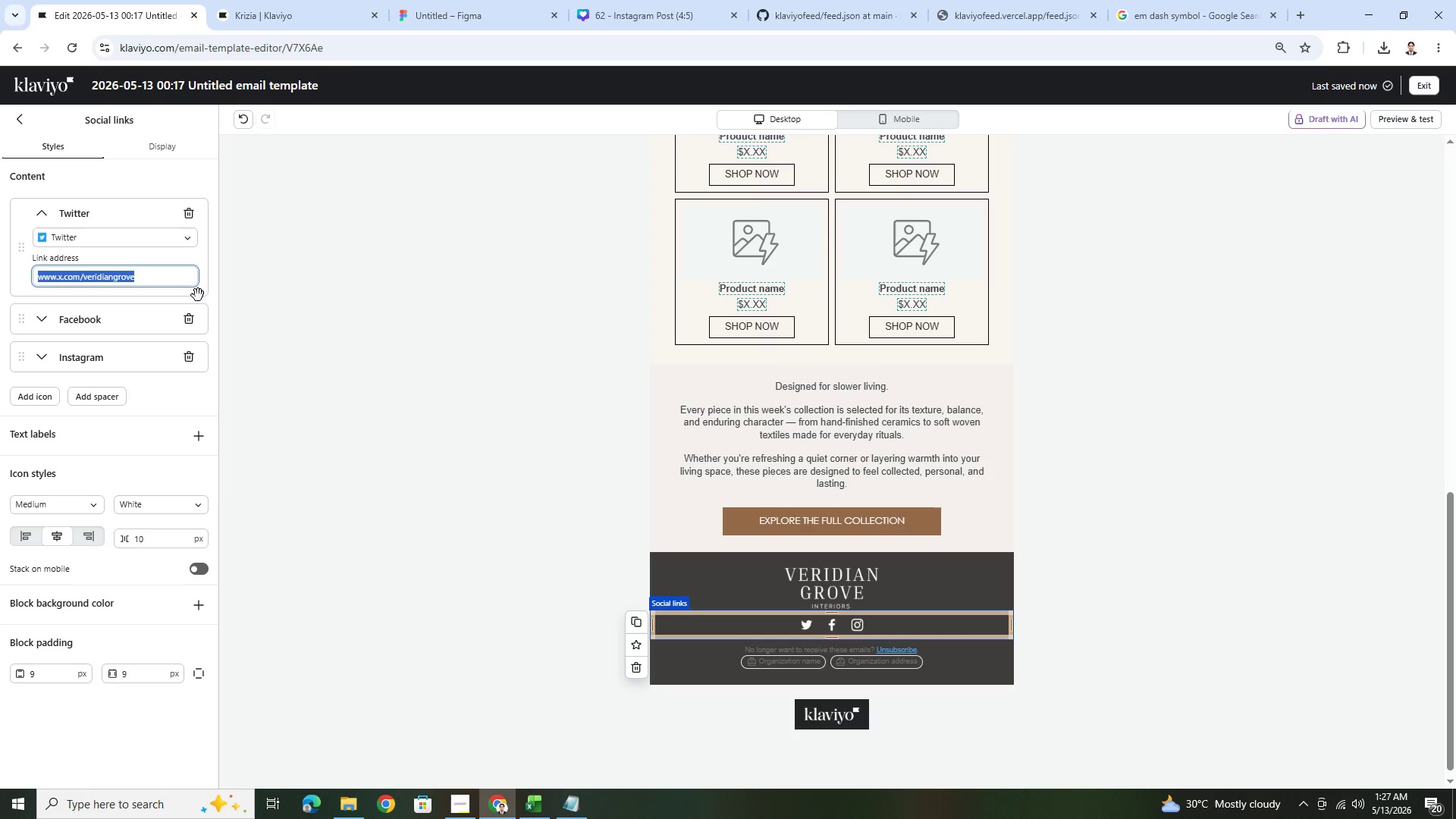 
key(Control+C)
 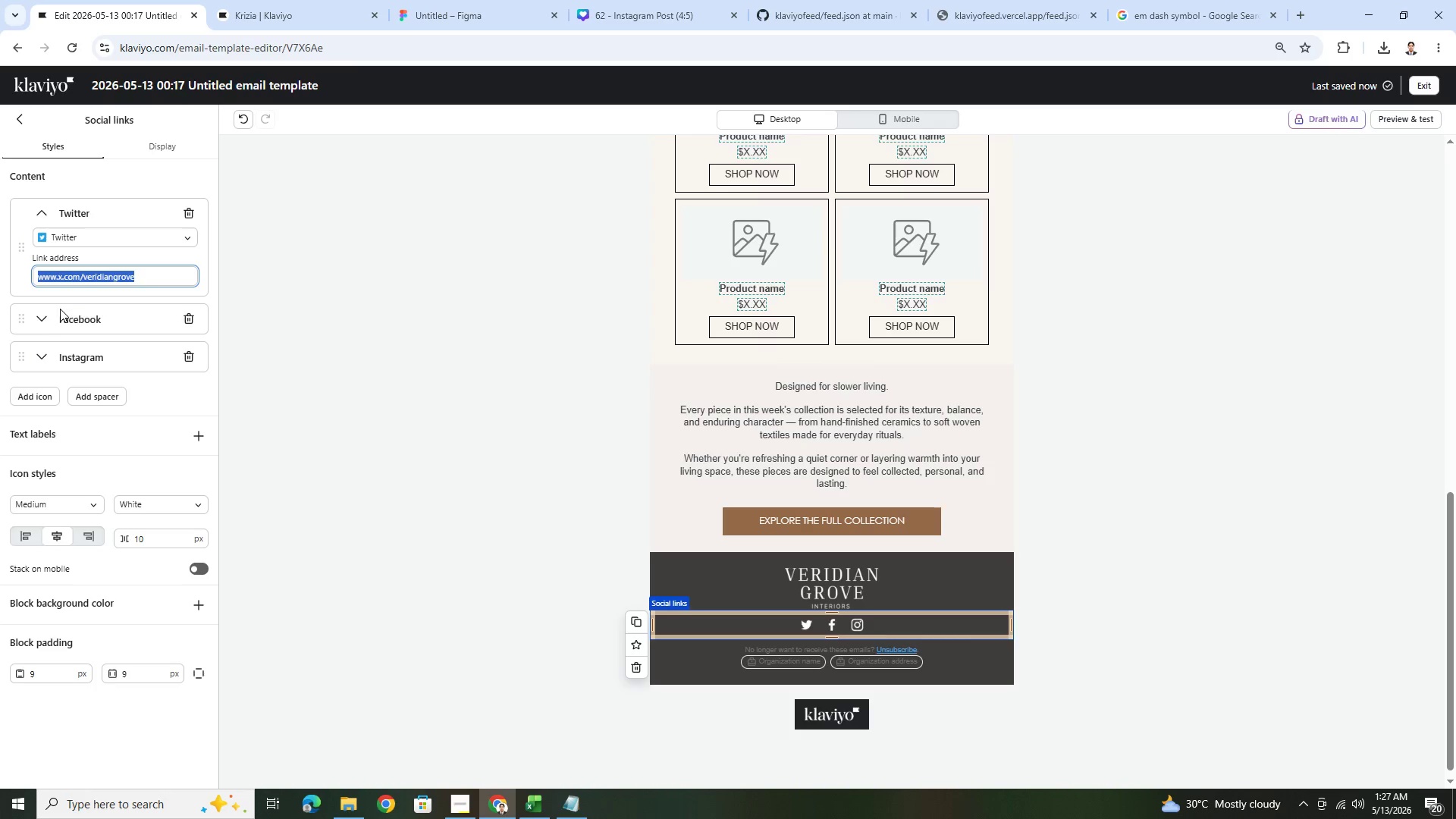 
left_click([42, 317])
 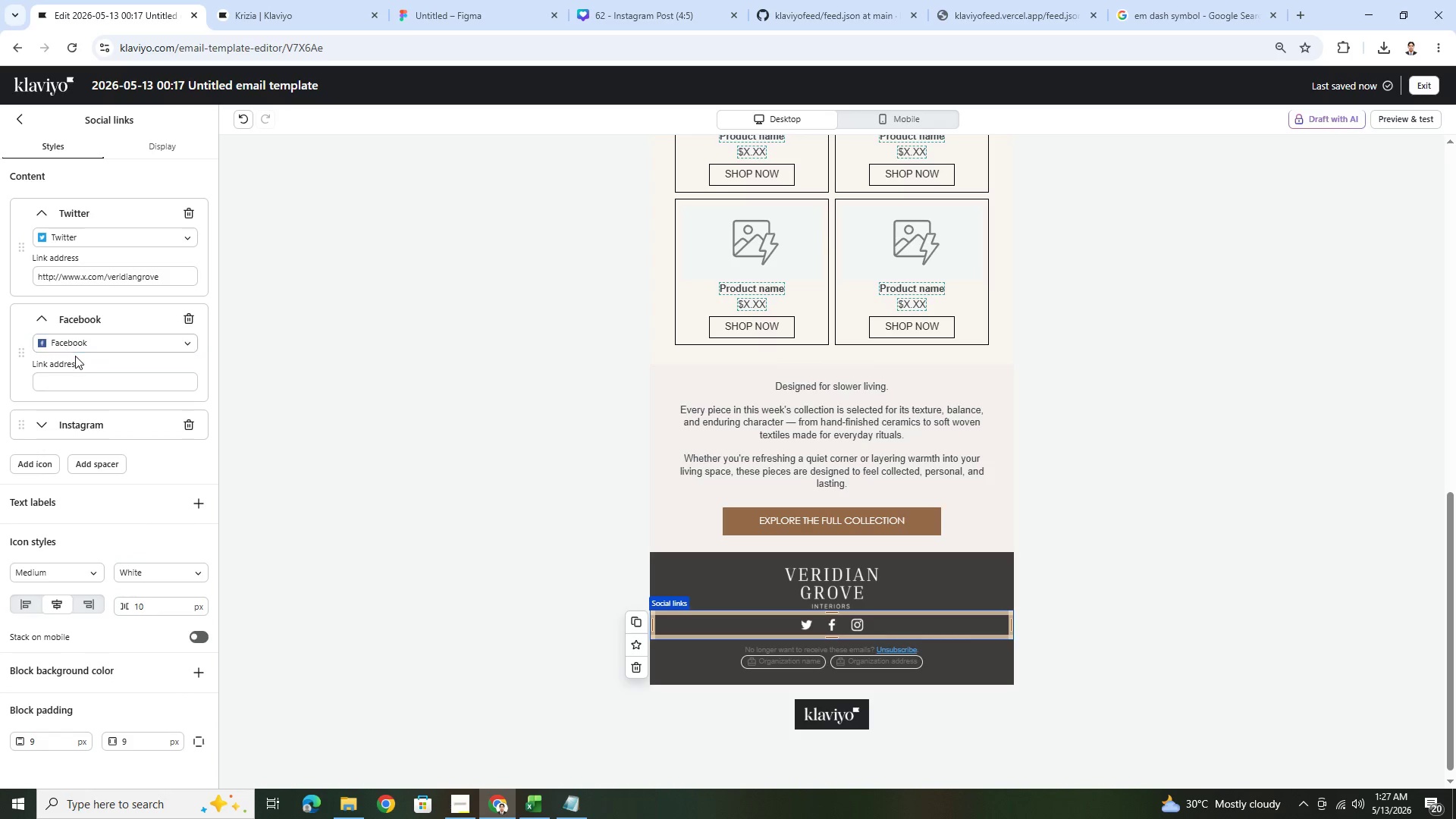 
left_click([77, 384])
 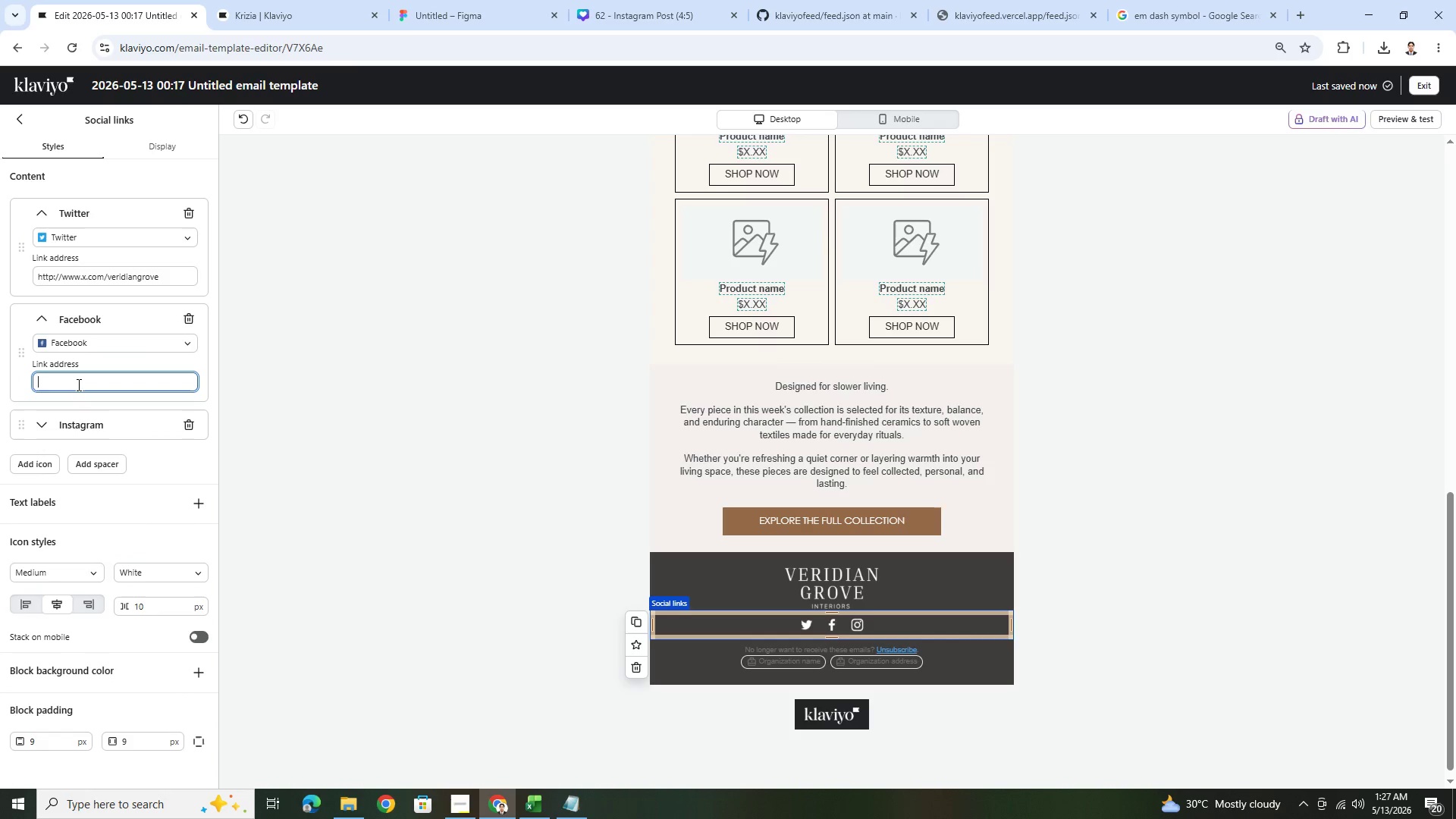 
key(Control+ControlLeft)
 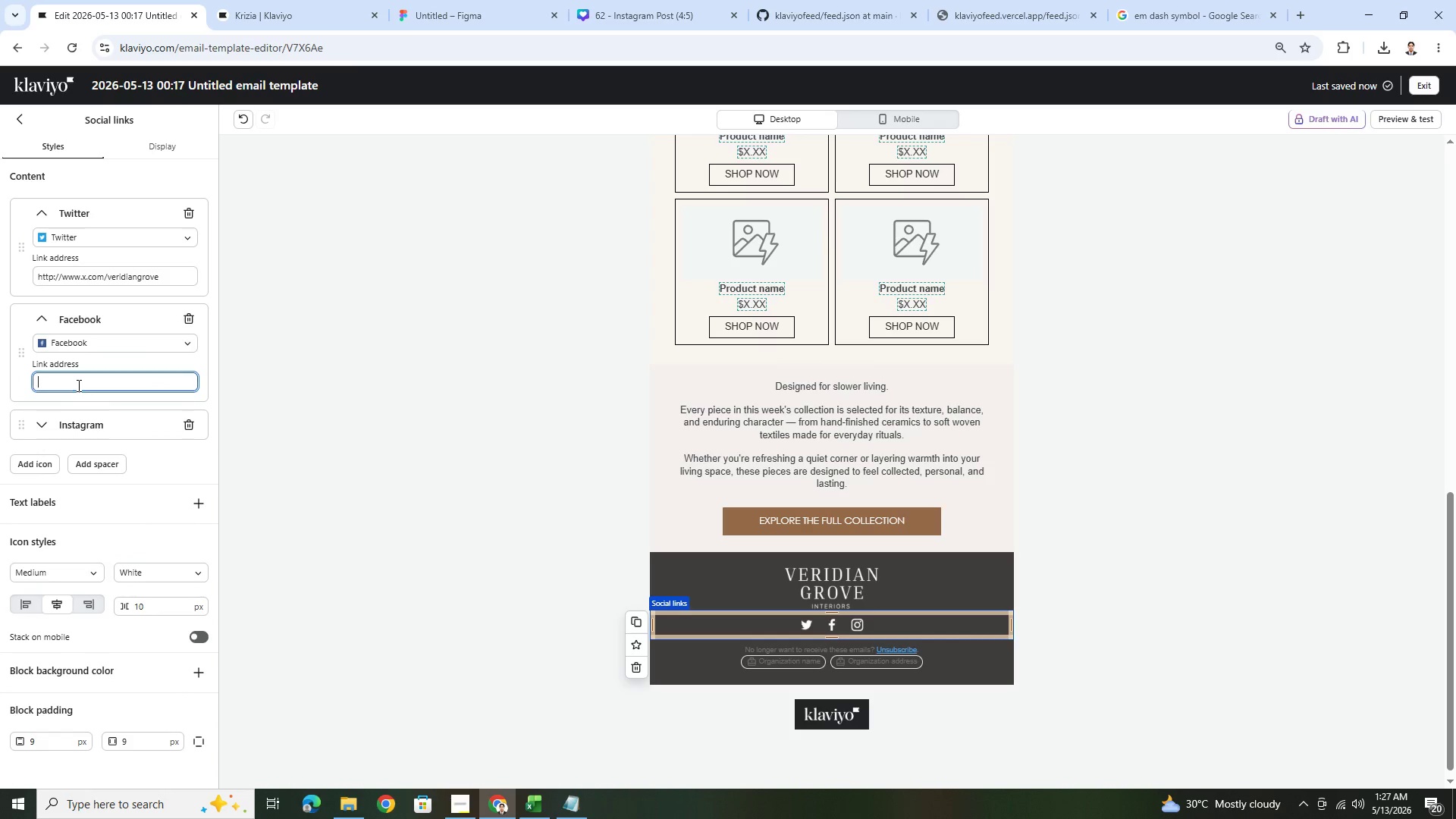 
key(Control+V)
 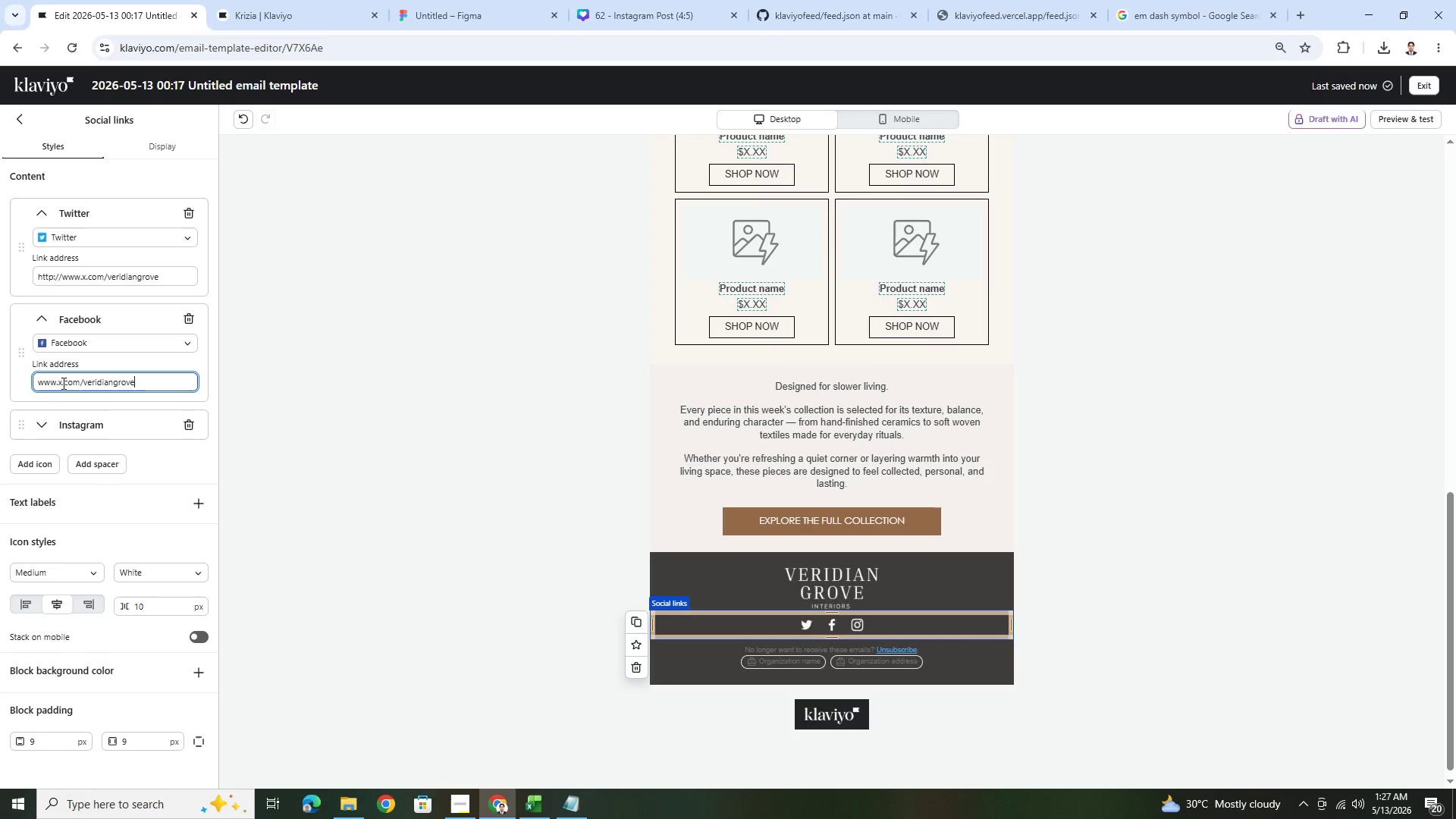 
left_click([62, 383])
 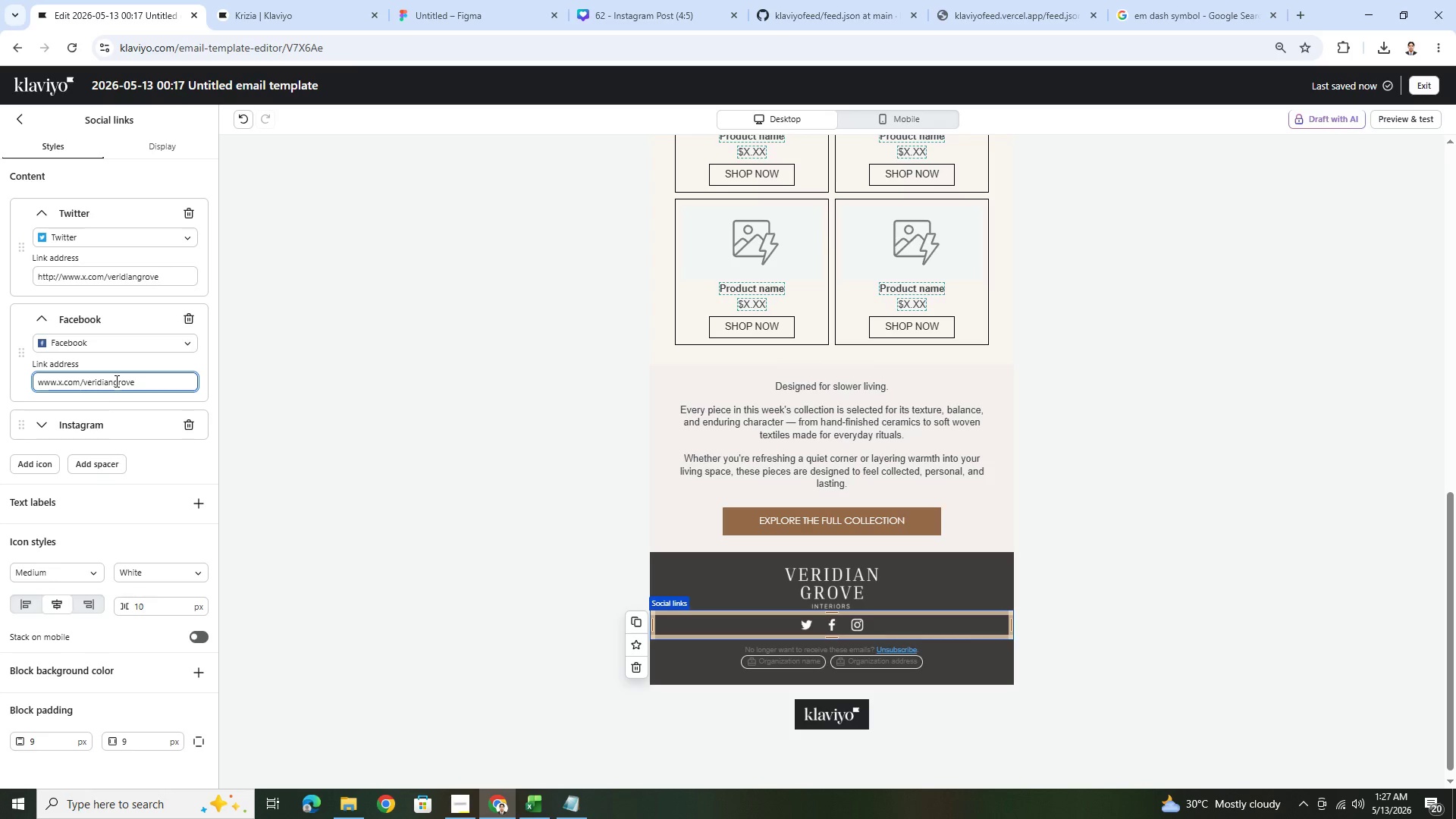 
key(Backspace)
type(facebook)
 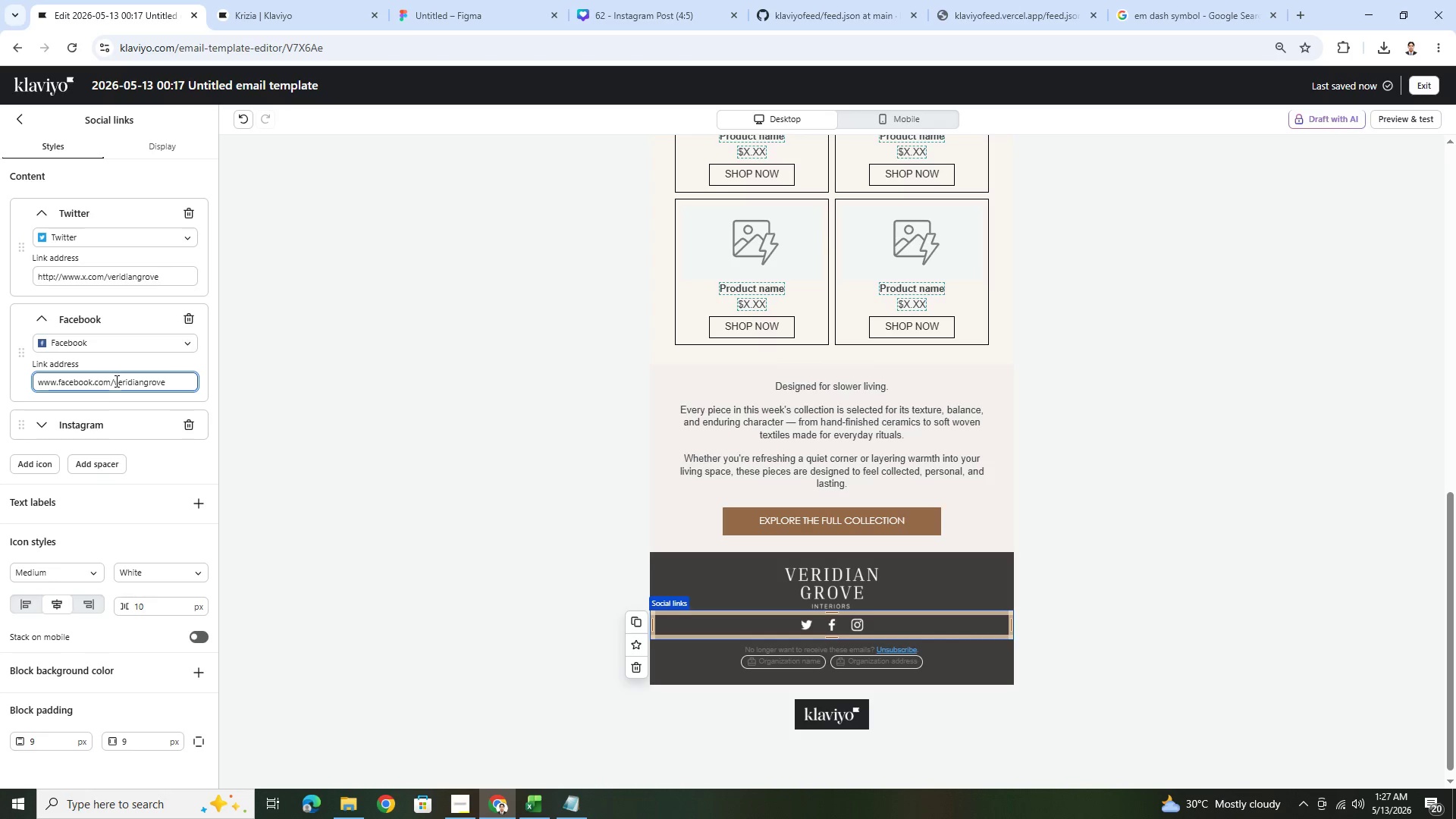 
key(Control+A)
 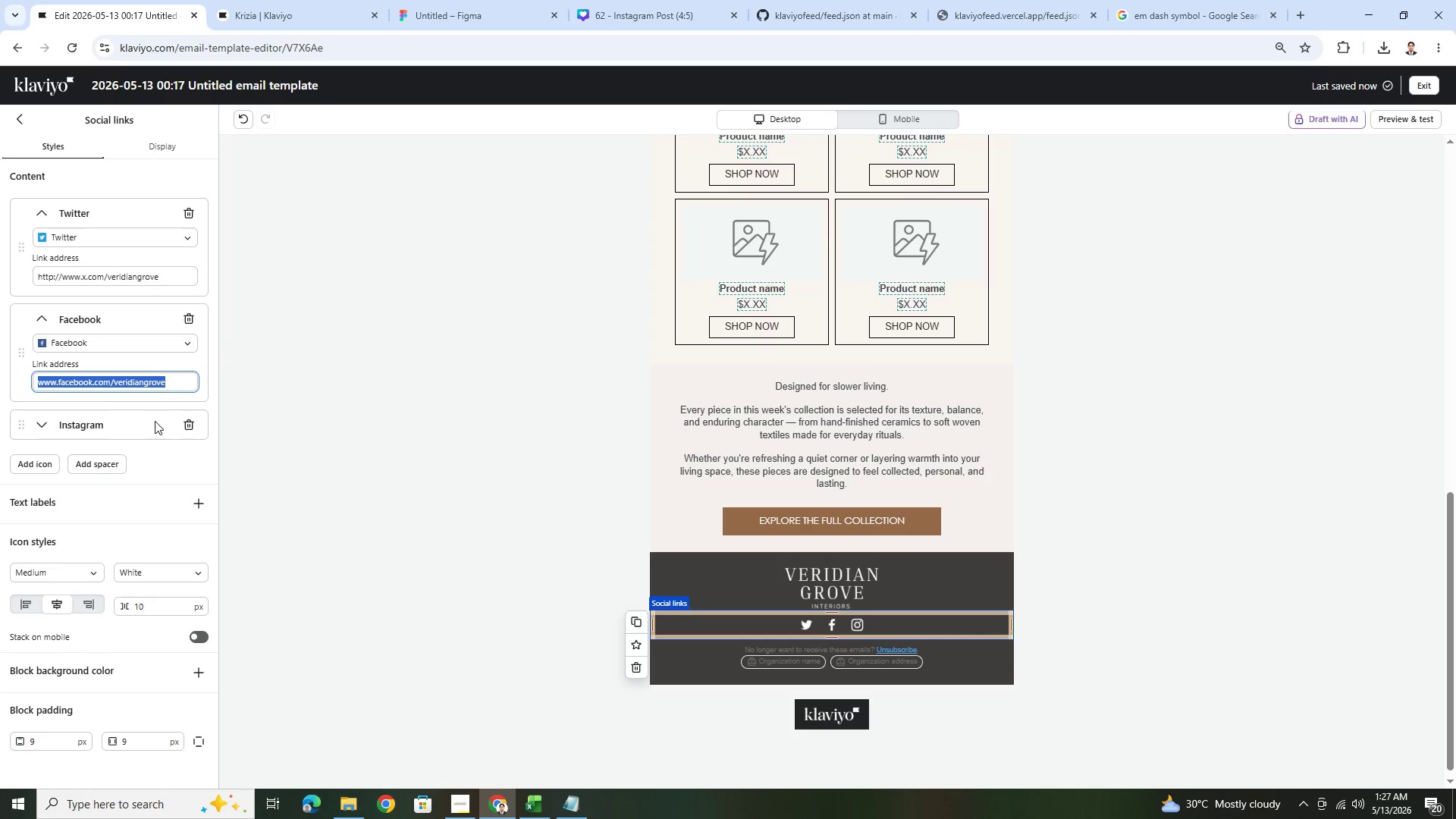 
key(Control+C)
 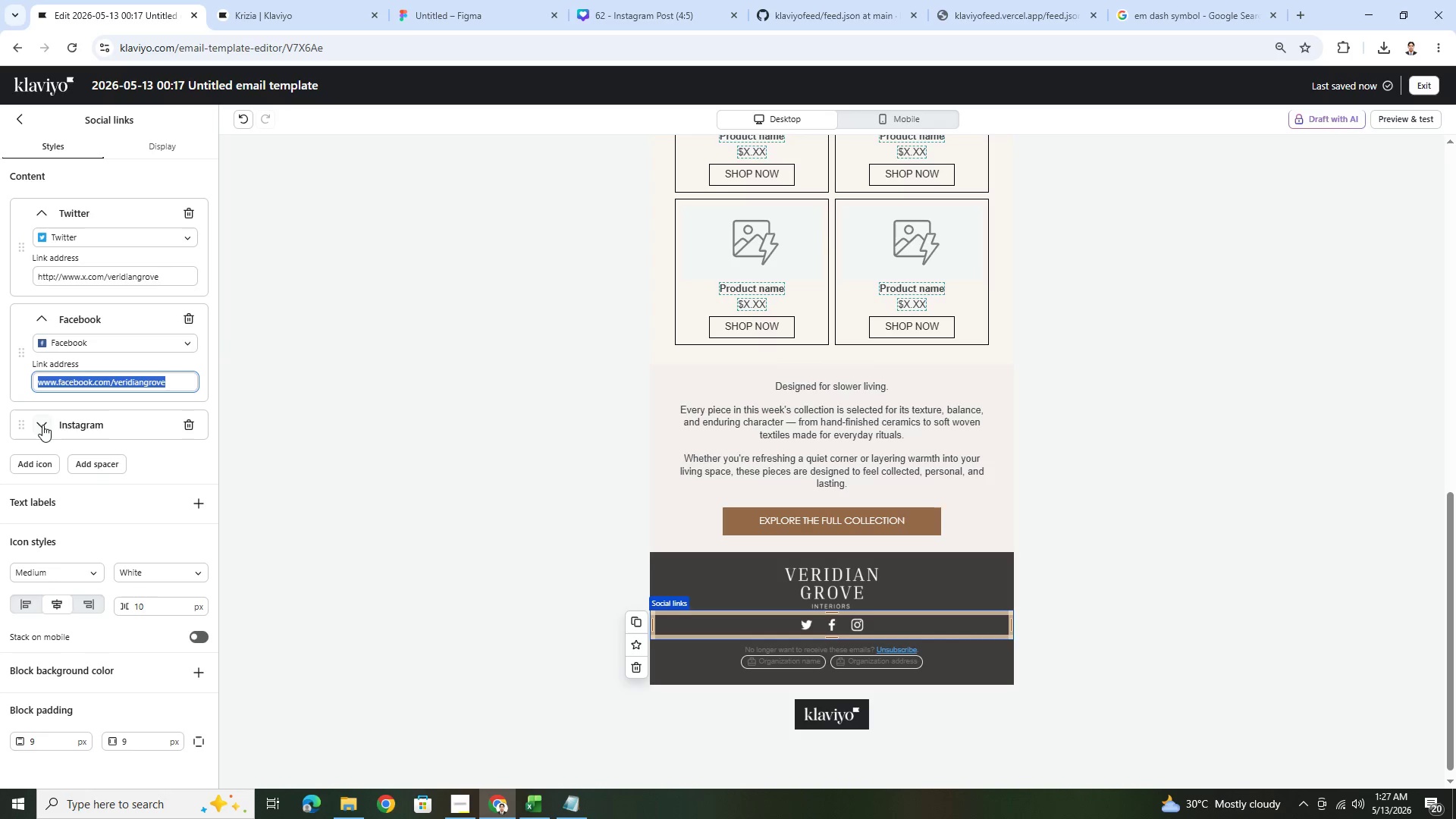 
left_click([42, 425])
 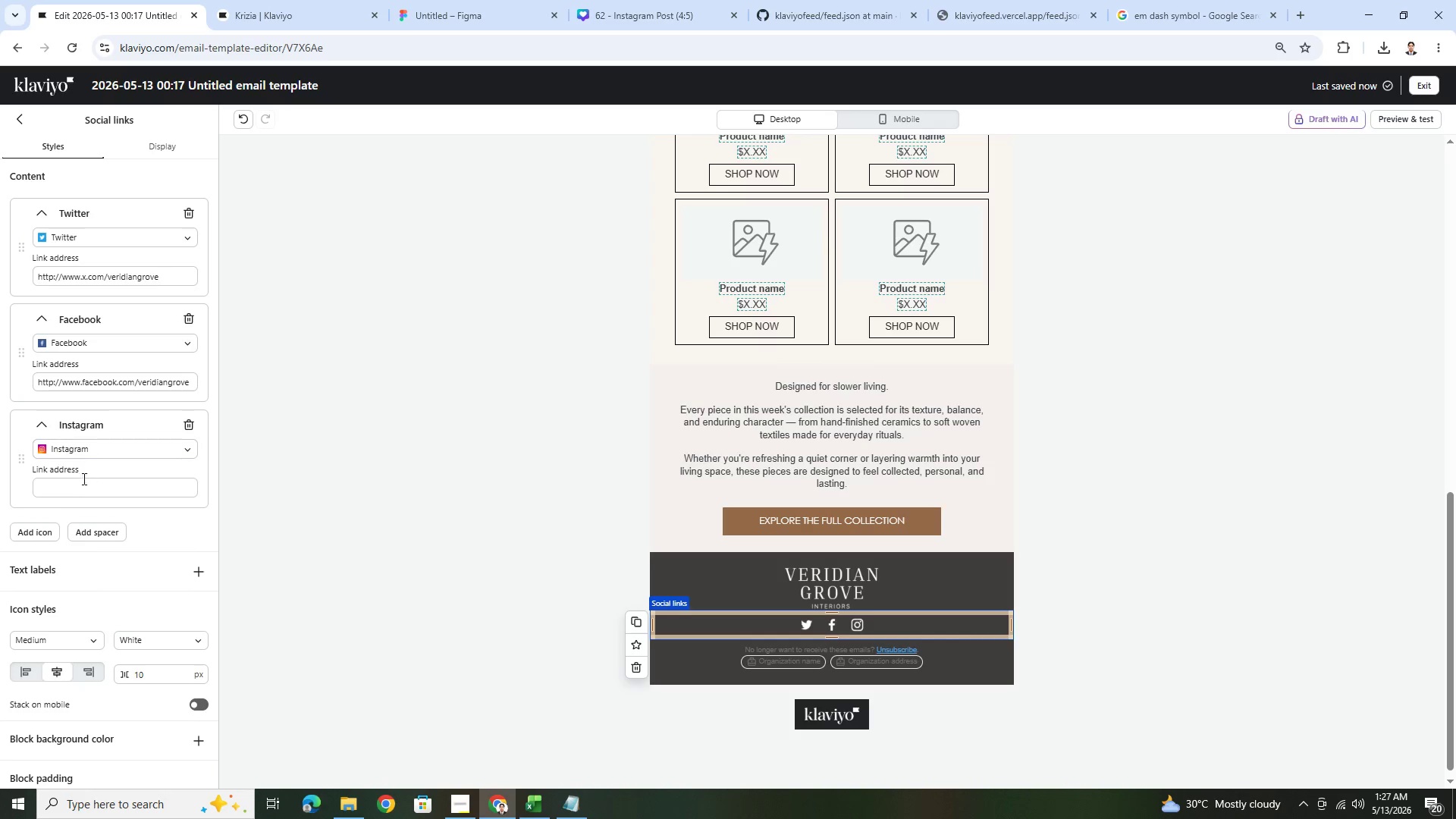 
key(Control+V)
 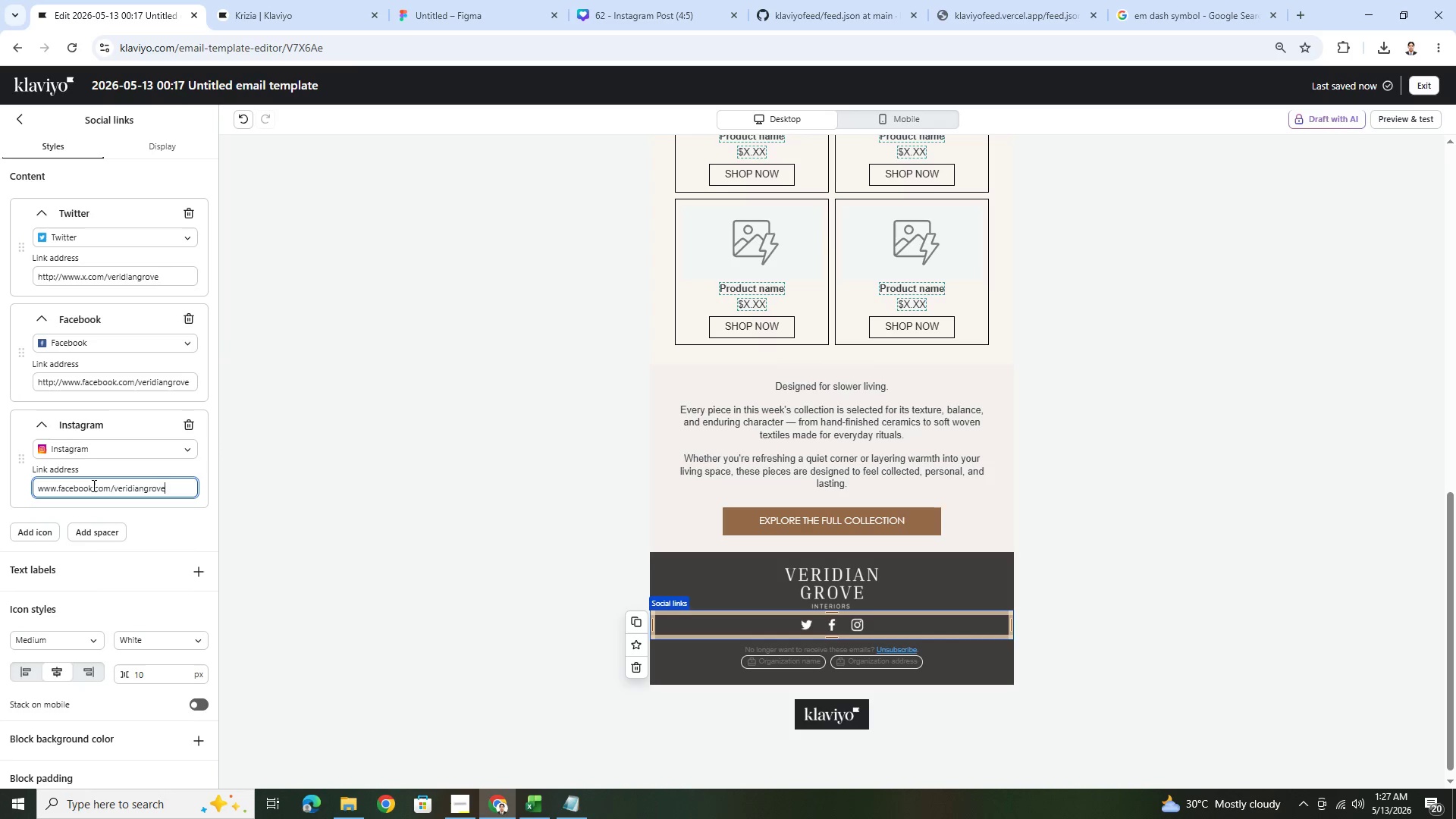 
left_click_drag(start_coordinate=[90, 485], to_coordinate=[64, 486])
 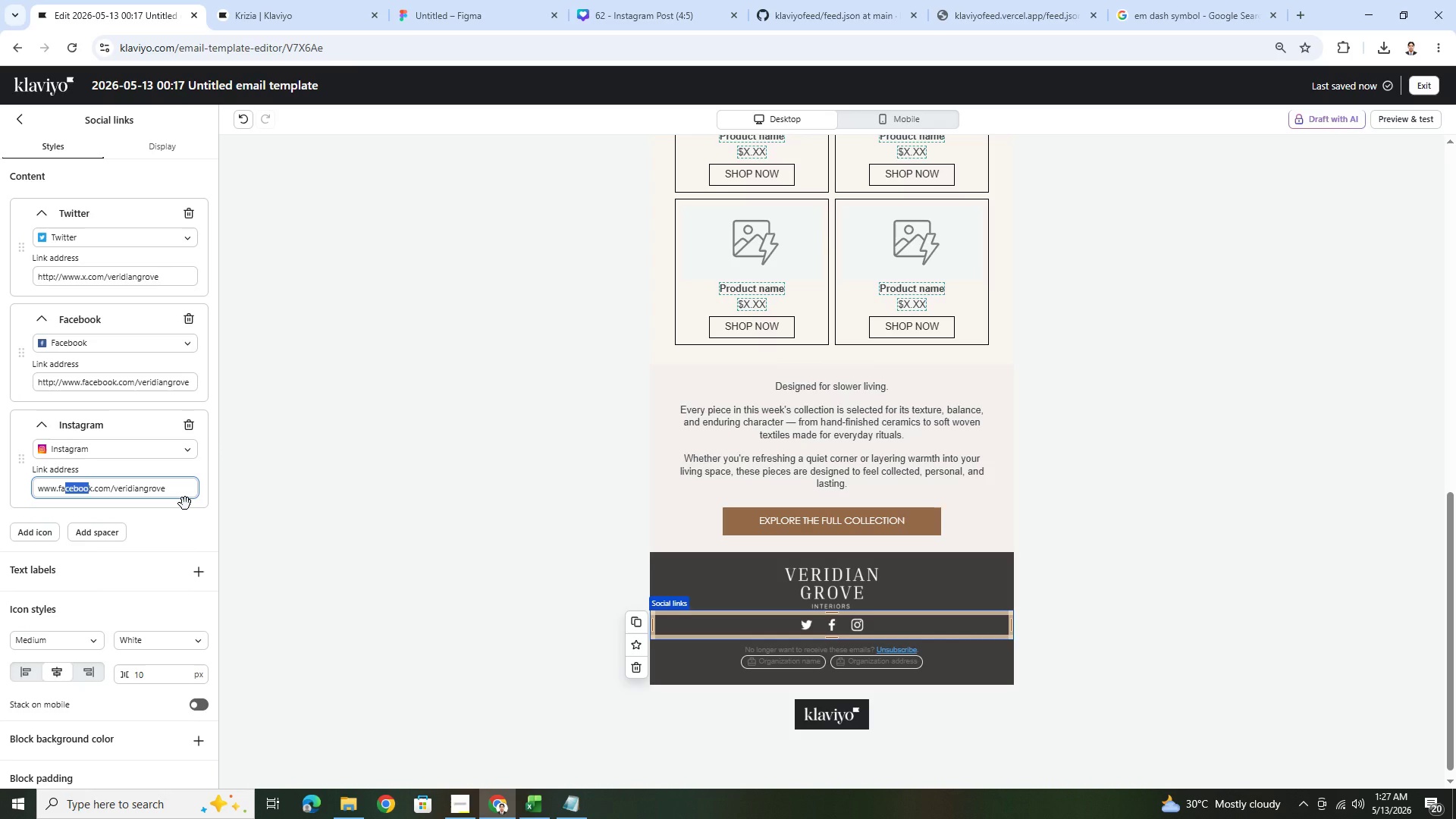 
key(Backspace)
key(Backspace)
key(Backspace)
type([Delete]ig)
 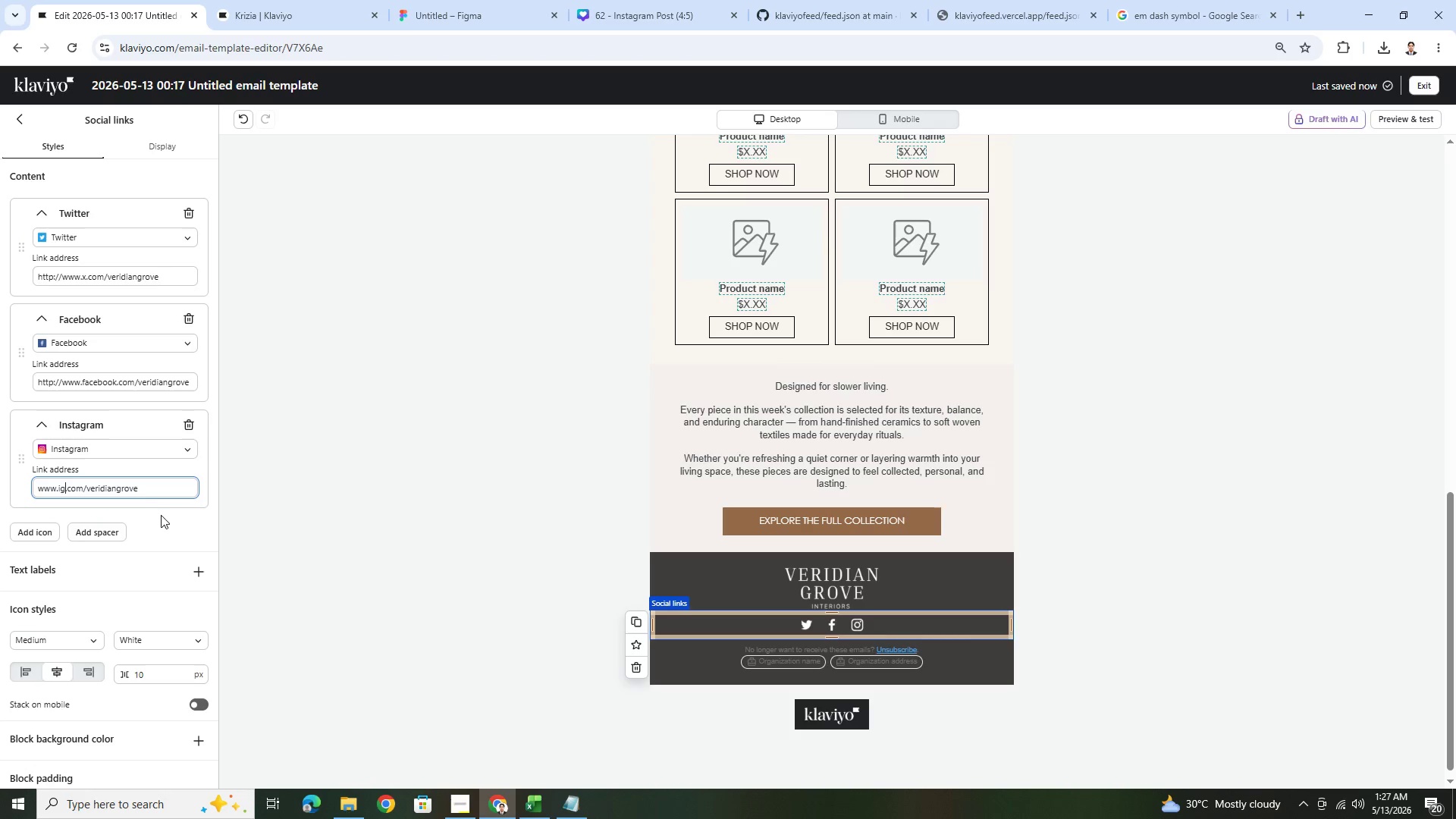 
left_click([163, 520])
 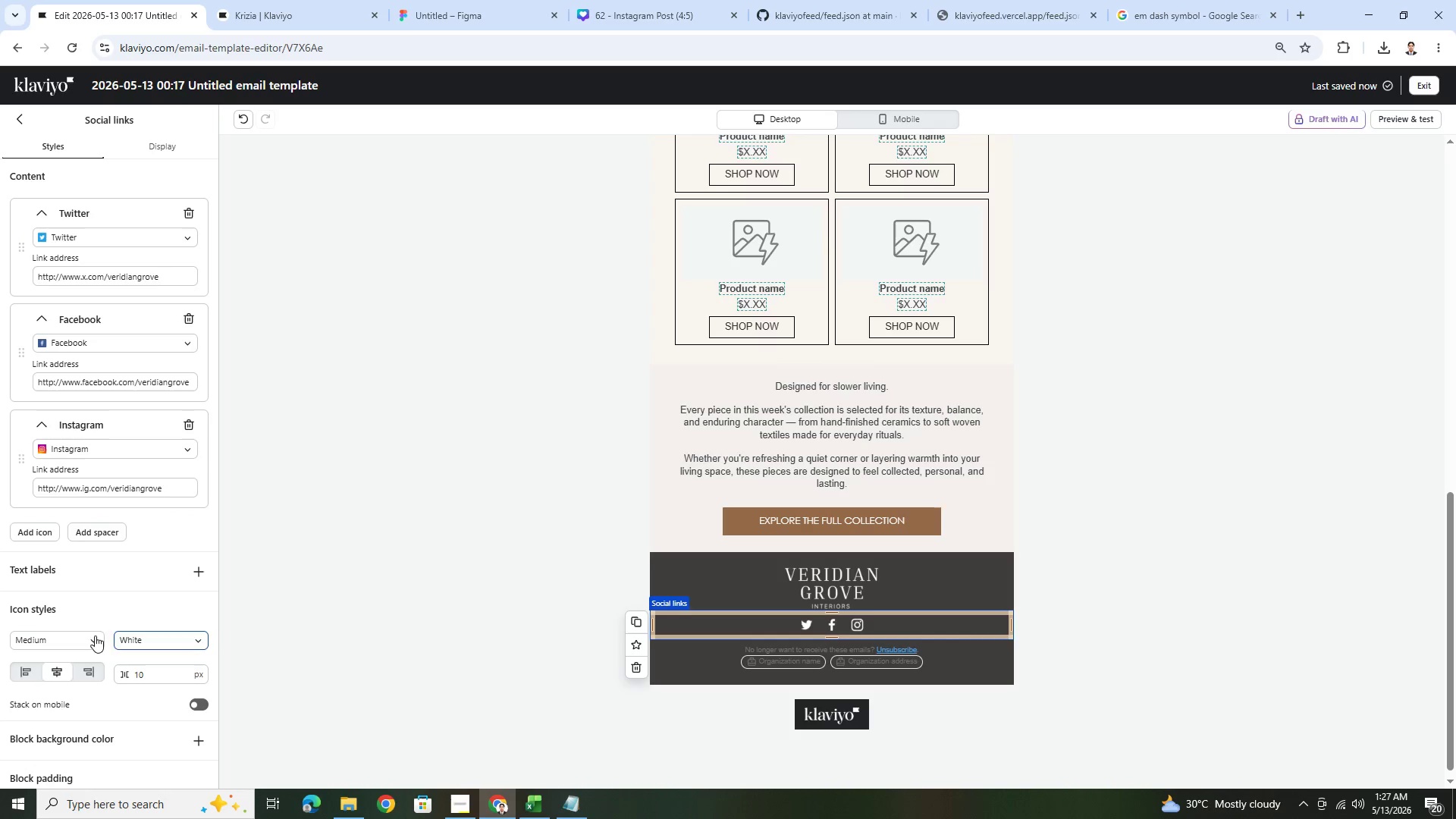 
left_click([92, 639])
 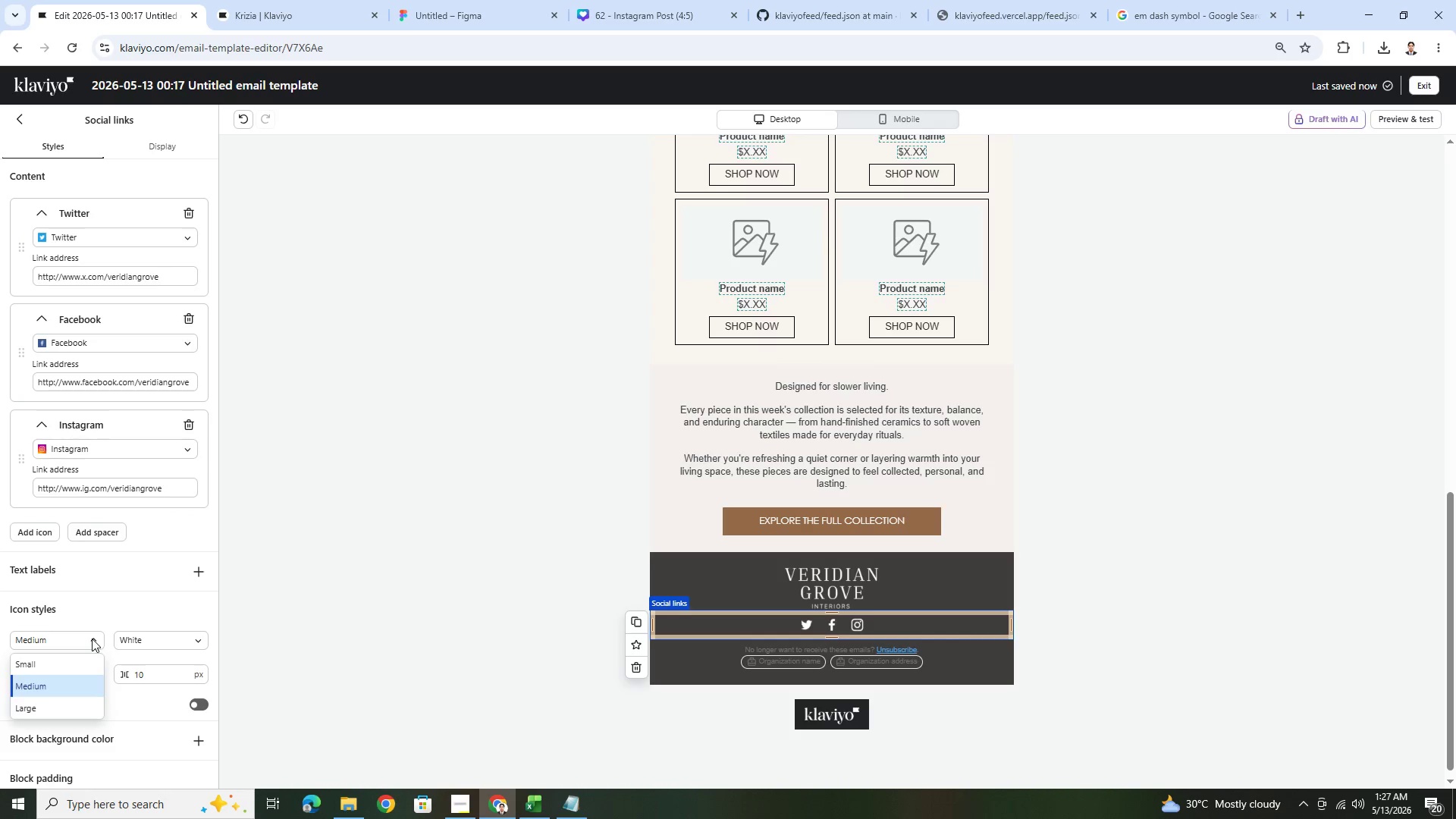 
left_click([92, 639])
 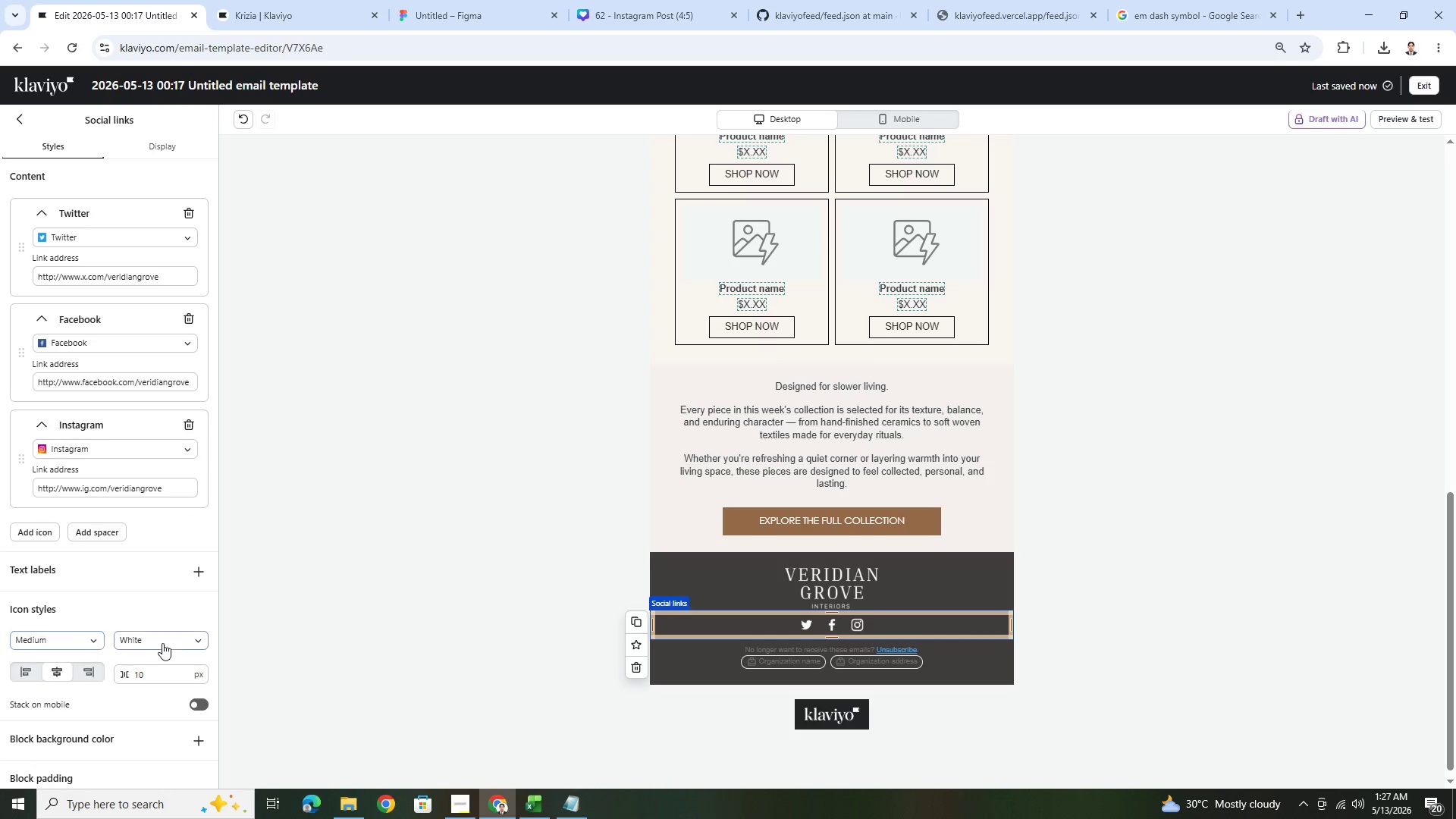 
left_click([170, 643])
 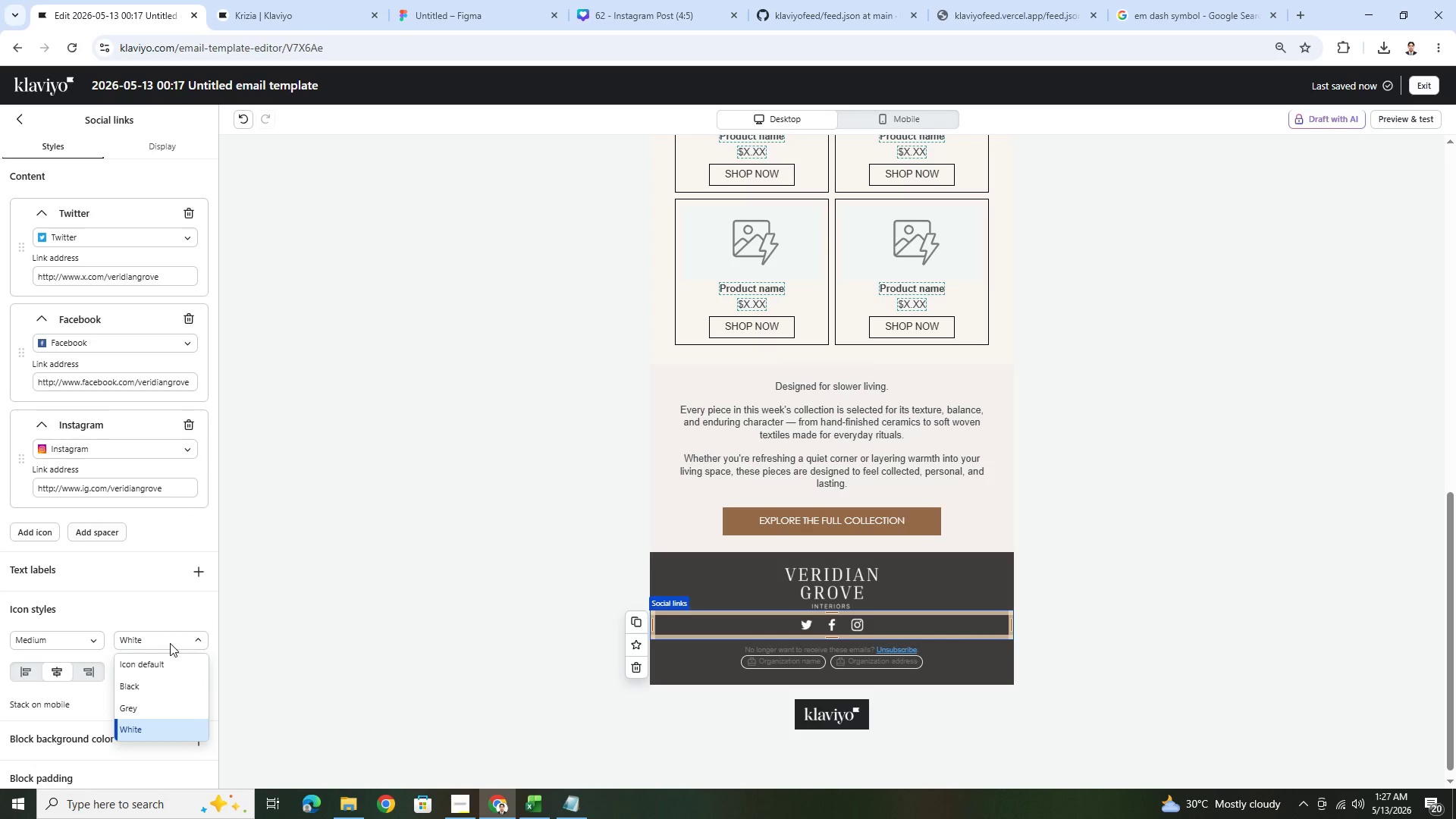 
left_click([170, 643])
 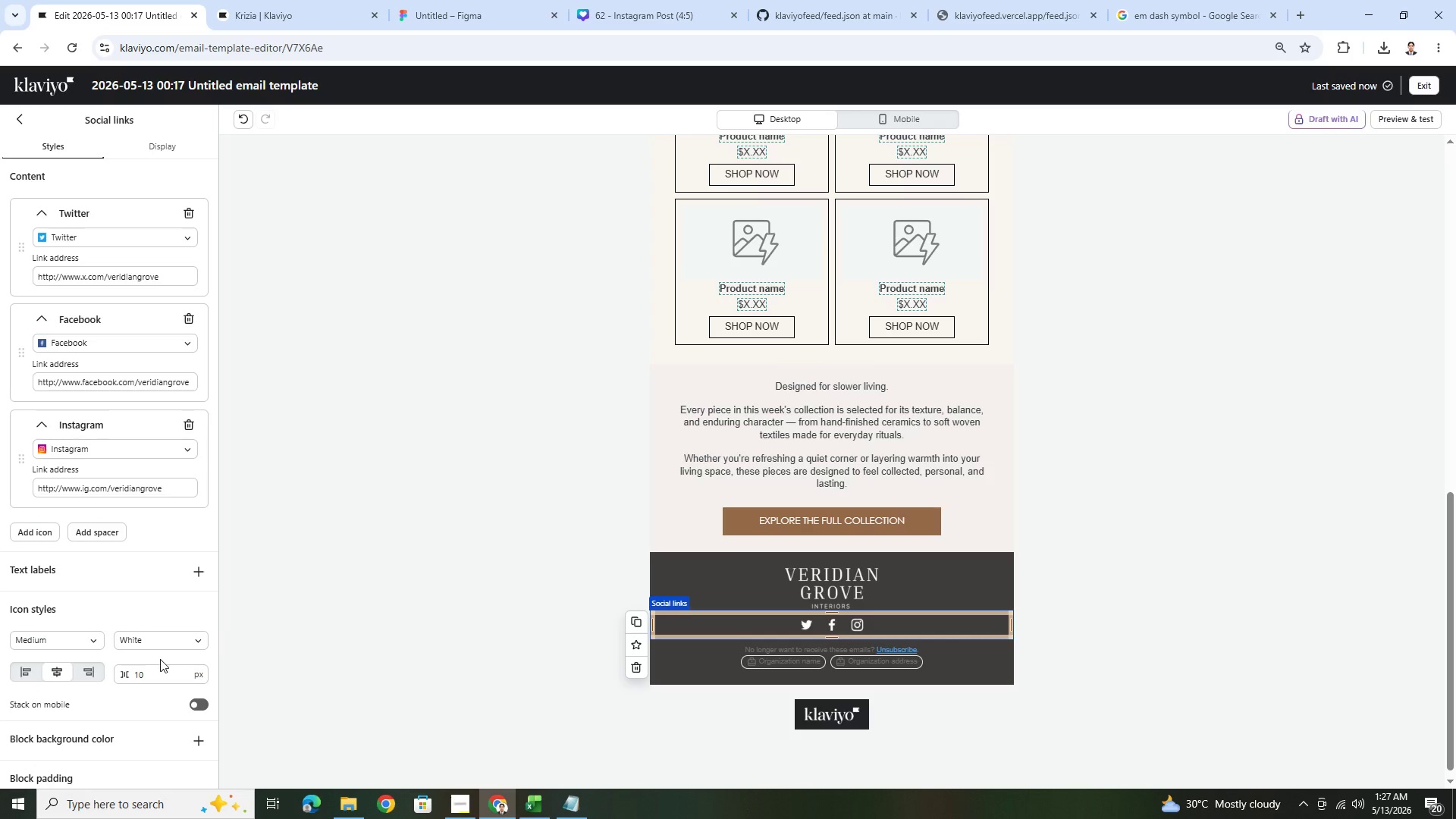 
left_click([921, 124])
 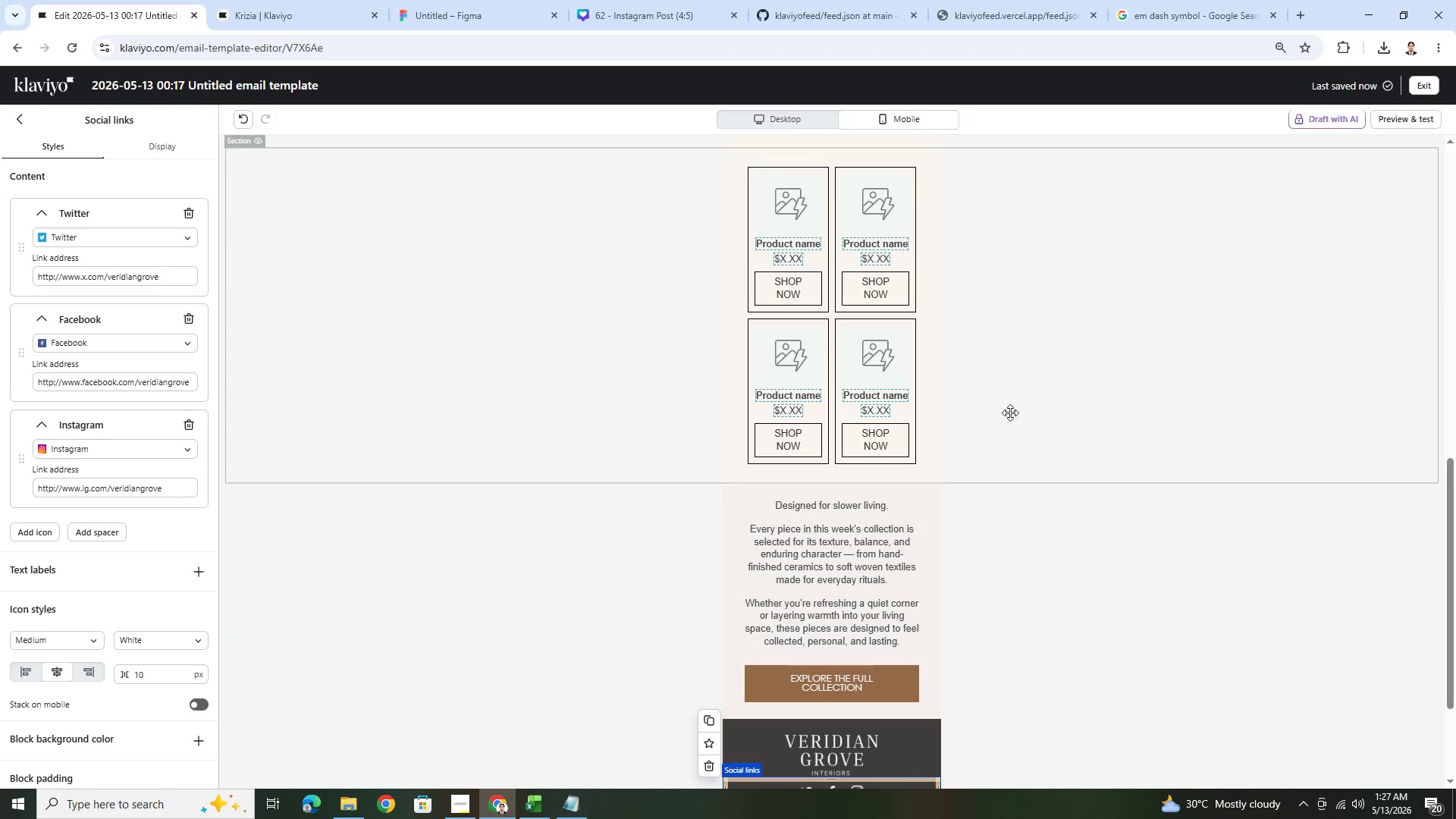 
scroll: coordinate [1042, 494], scroll_direction: down, amount: 3.0
 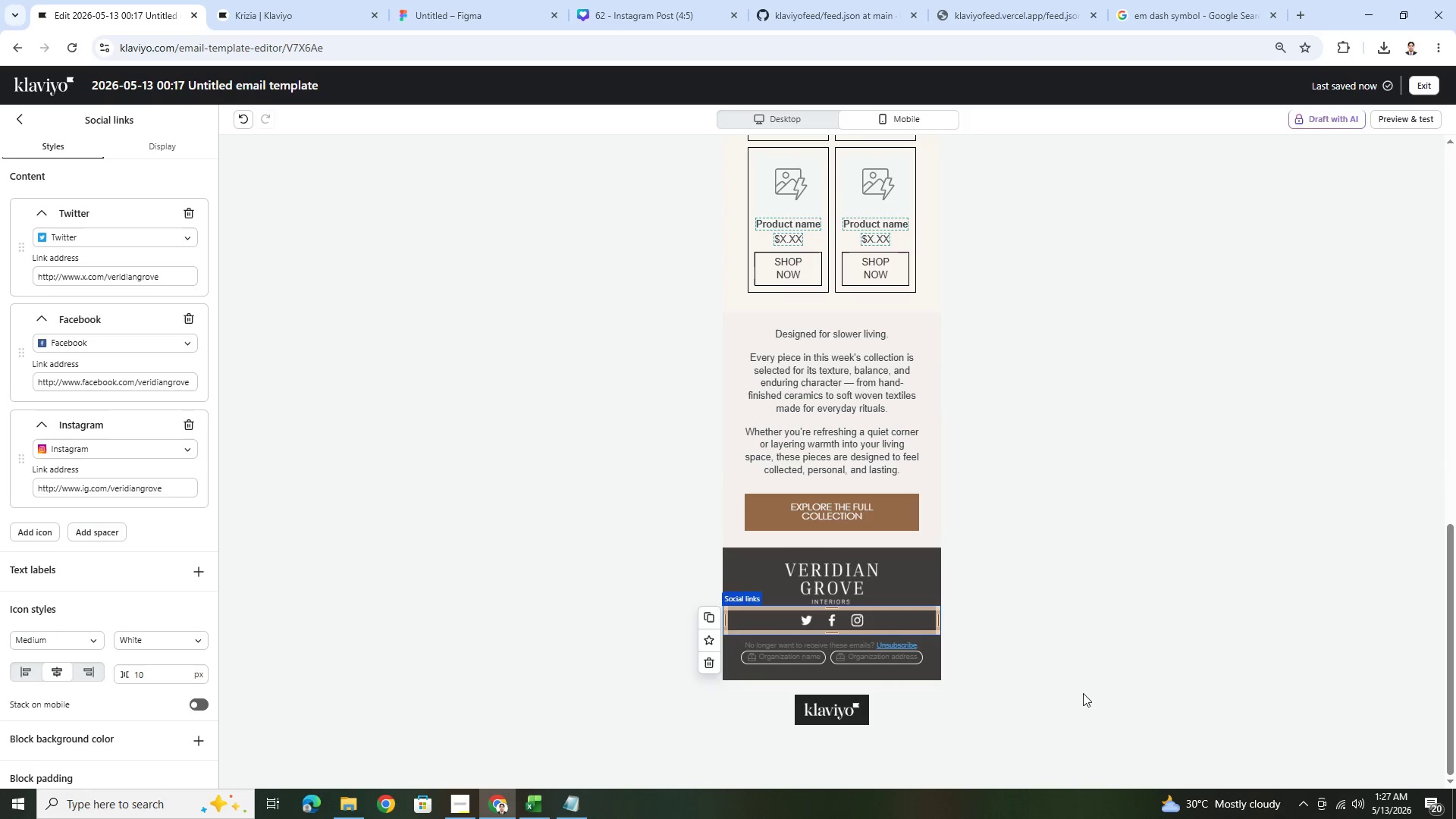 
double_click([1083, 690])
 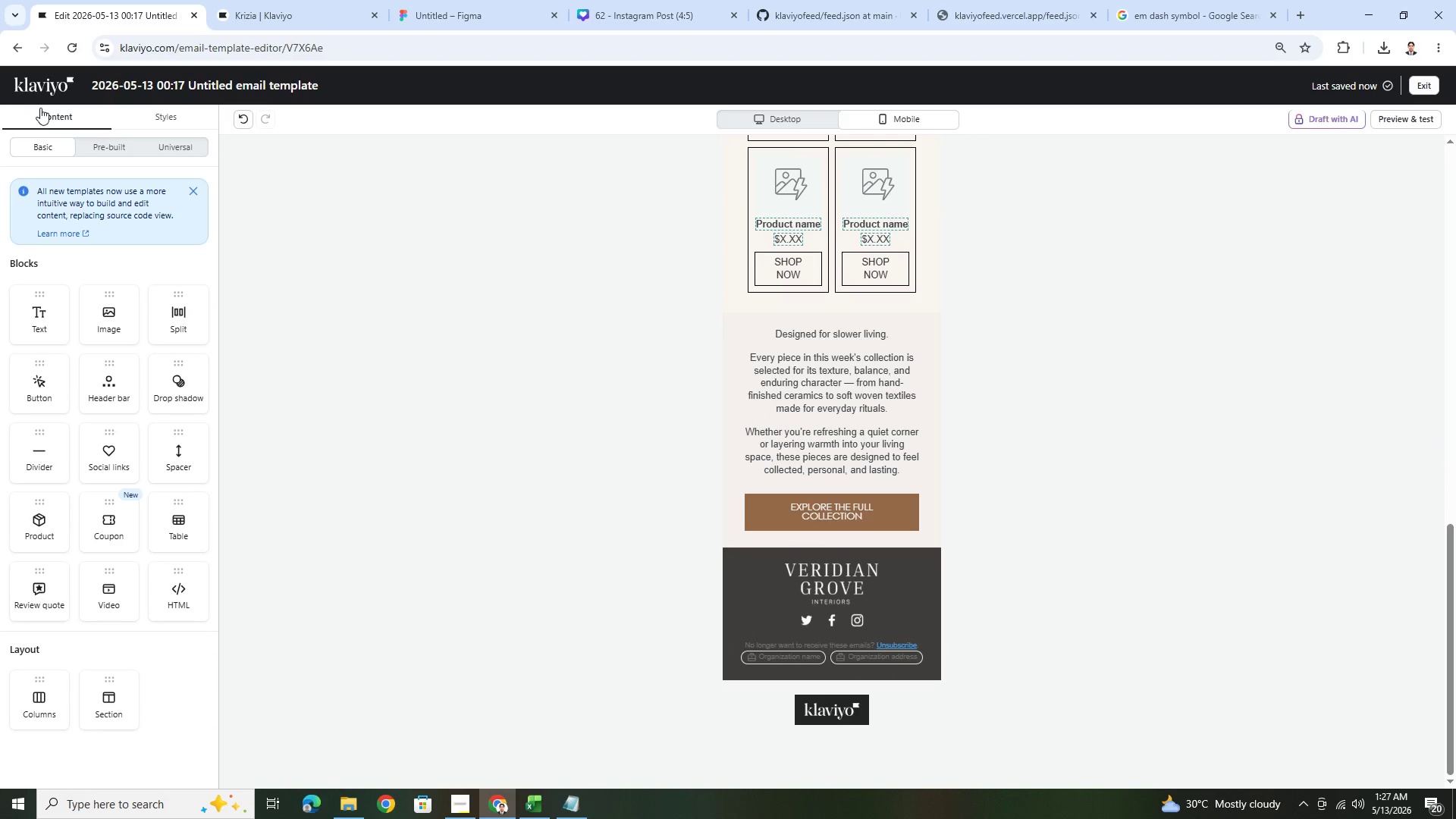 
wait(7.44)
 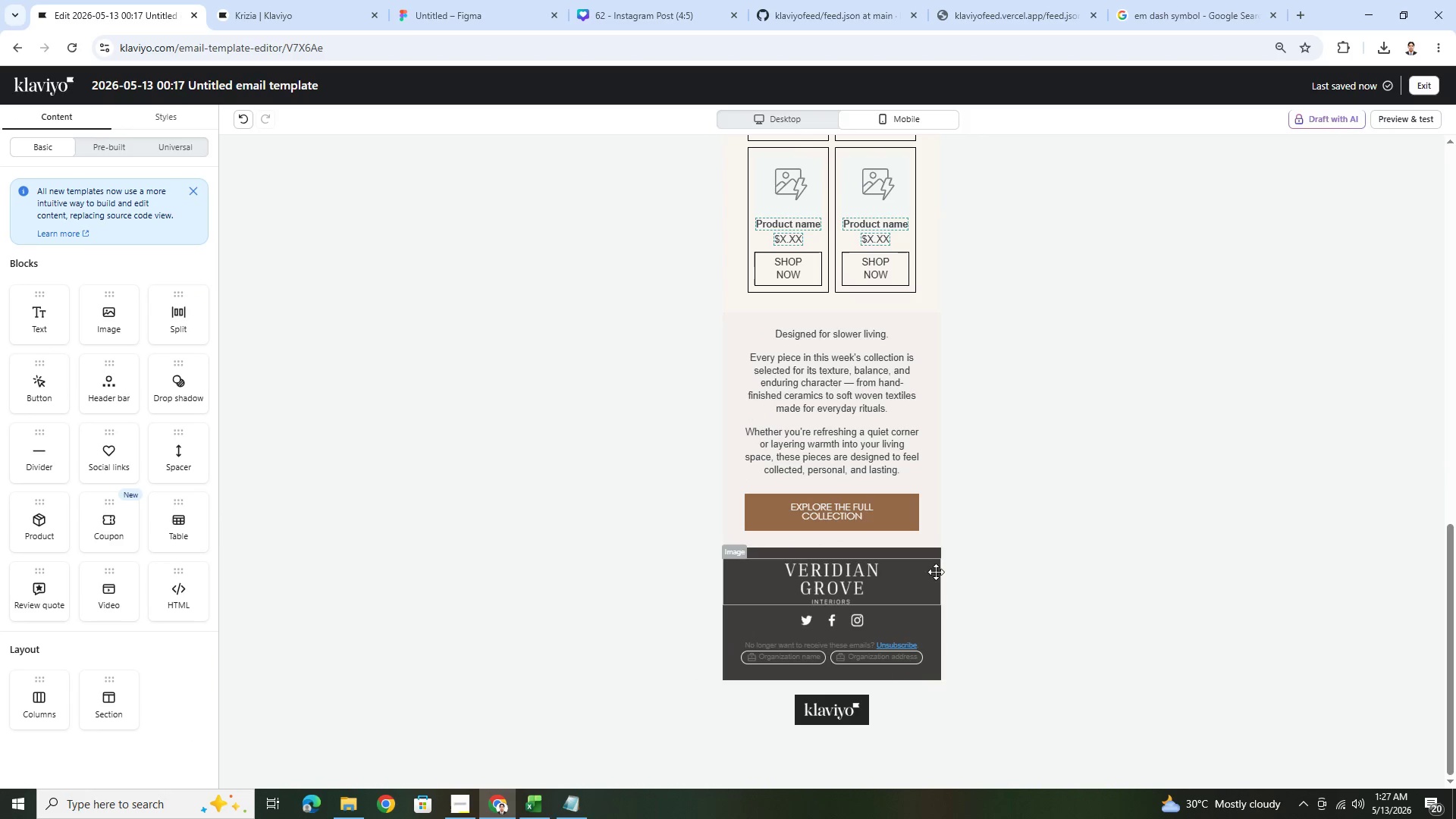 
left_click([1142, 491])
 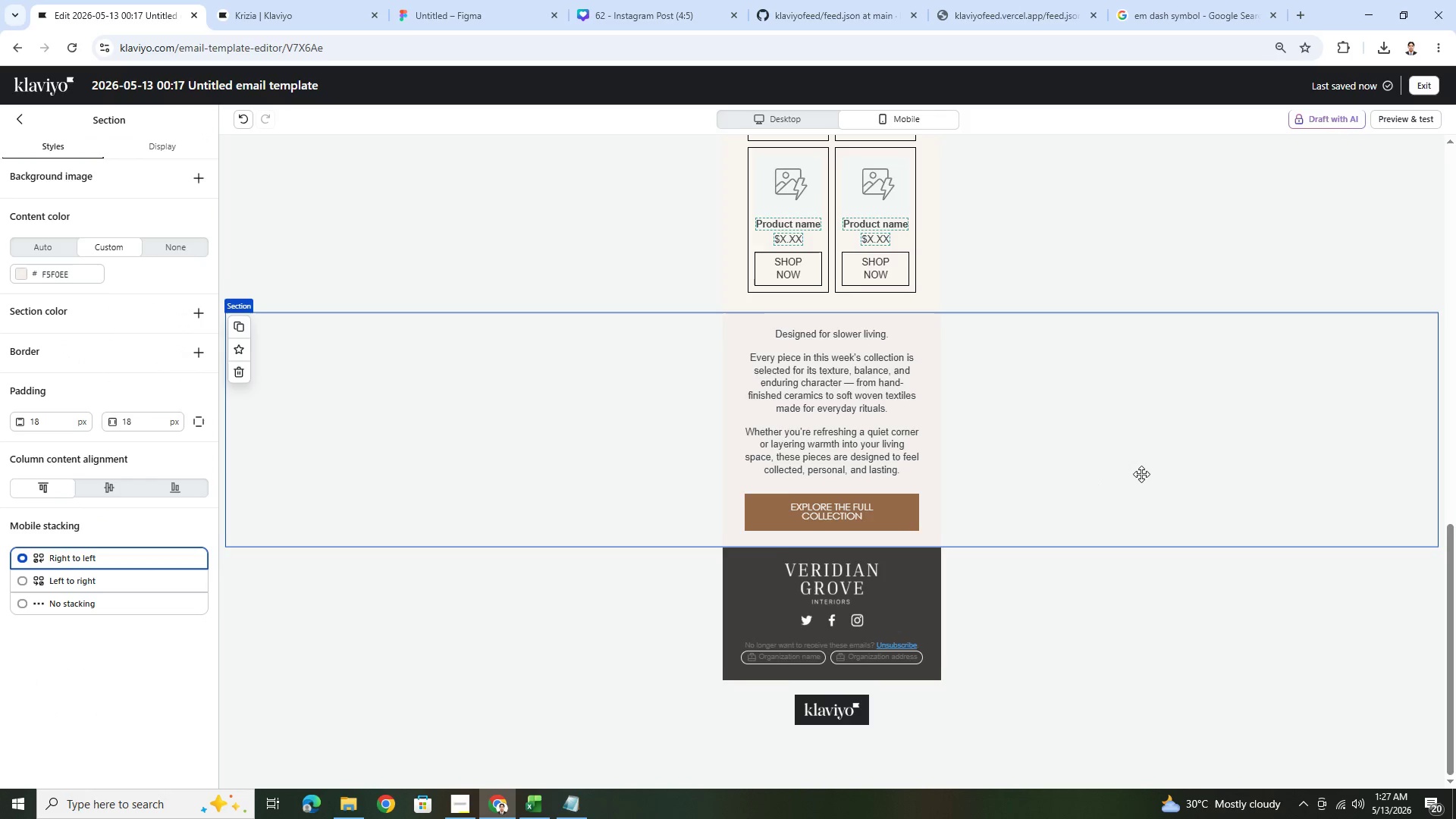 
scroll: coordinate [1138, 460], scroll_direction: up, amount: 11.0
 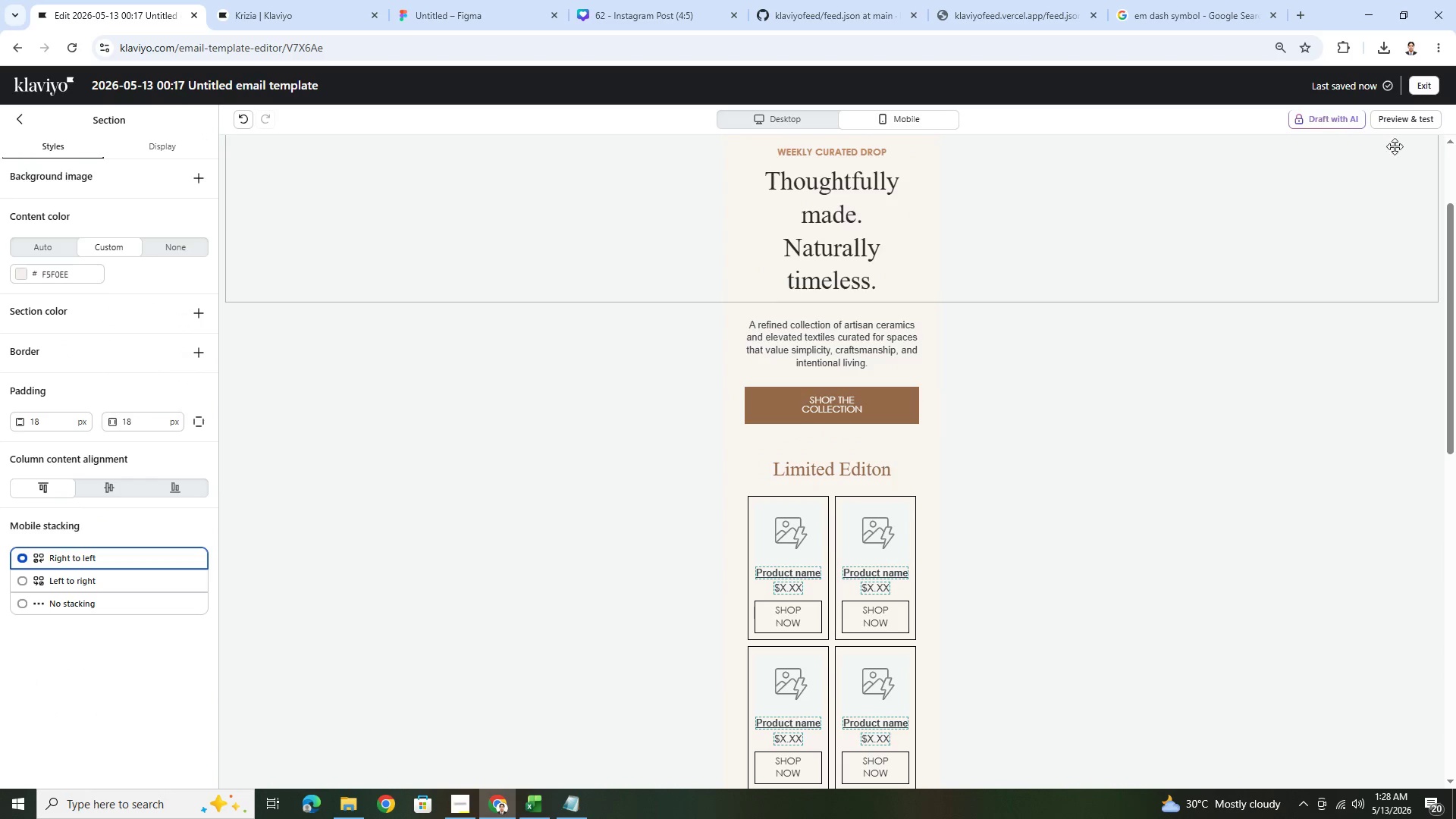 
left_click([1397, 127])
 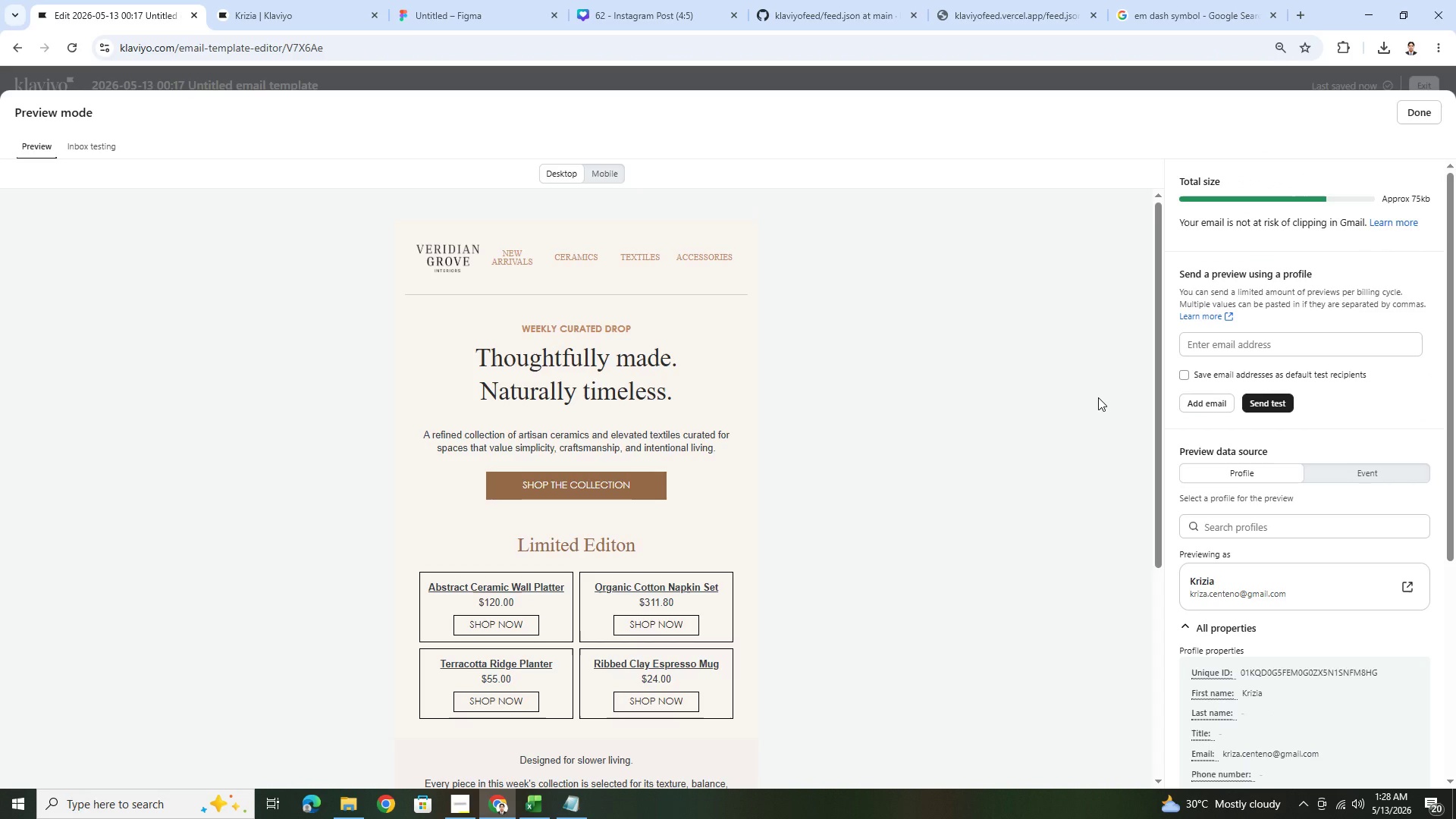 
wait(6.59)
 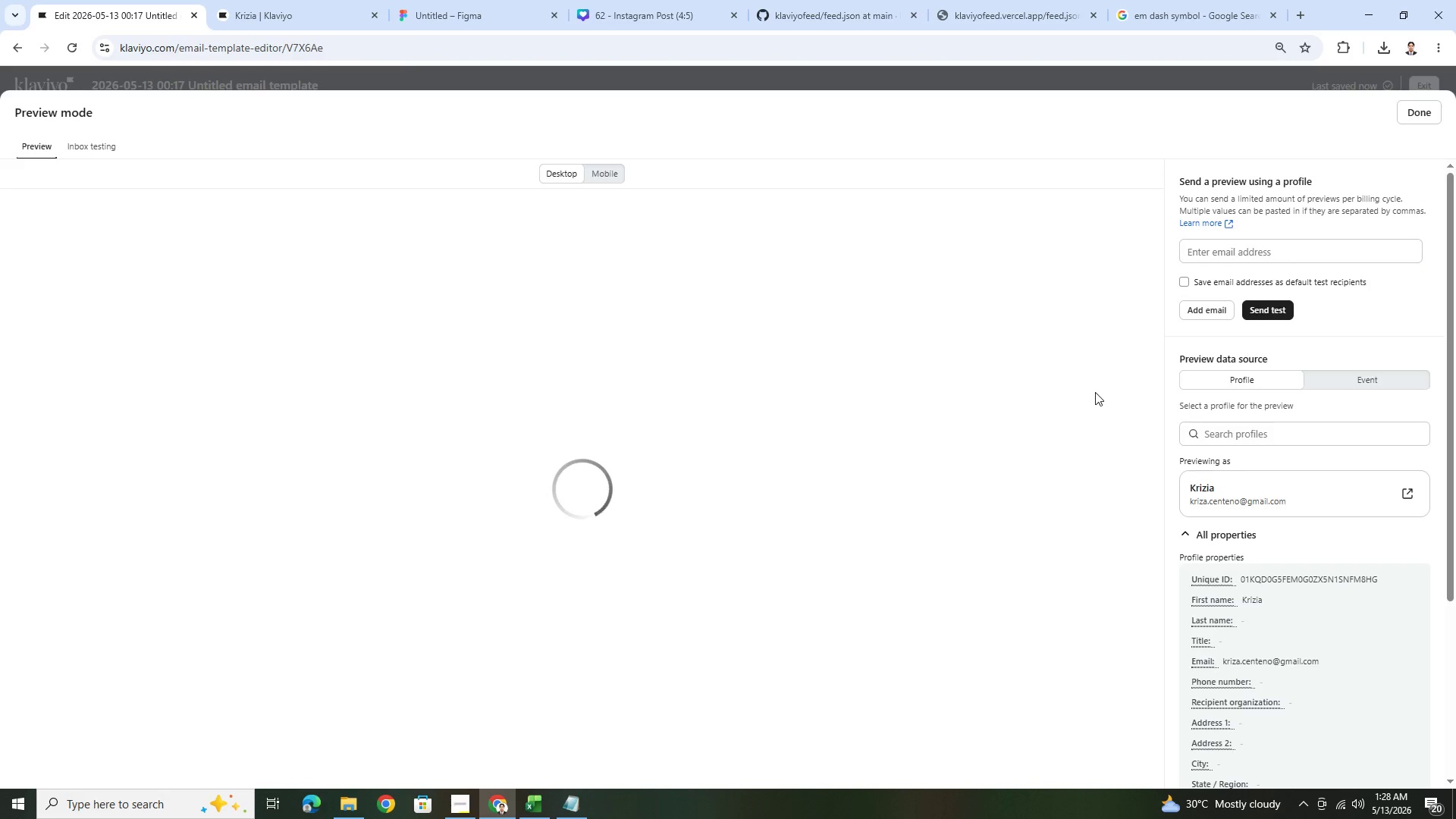 
scroll: coordinate [1128, 287], scroll_direction: down, amount: 4.0
 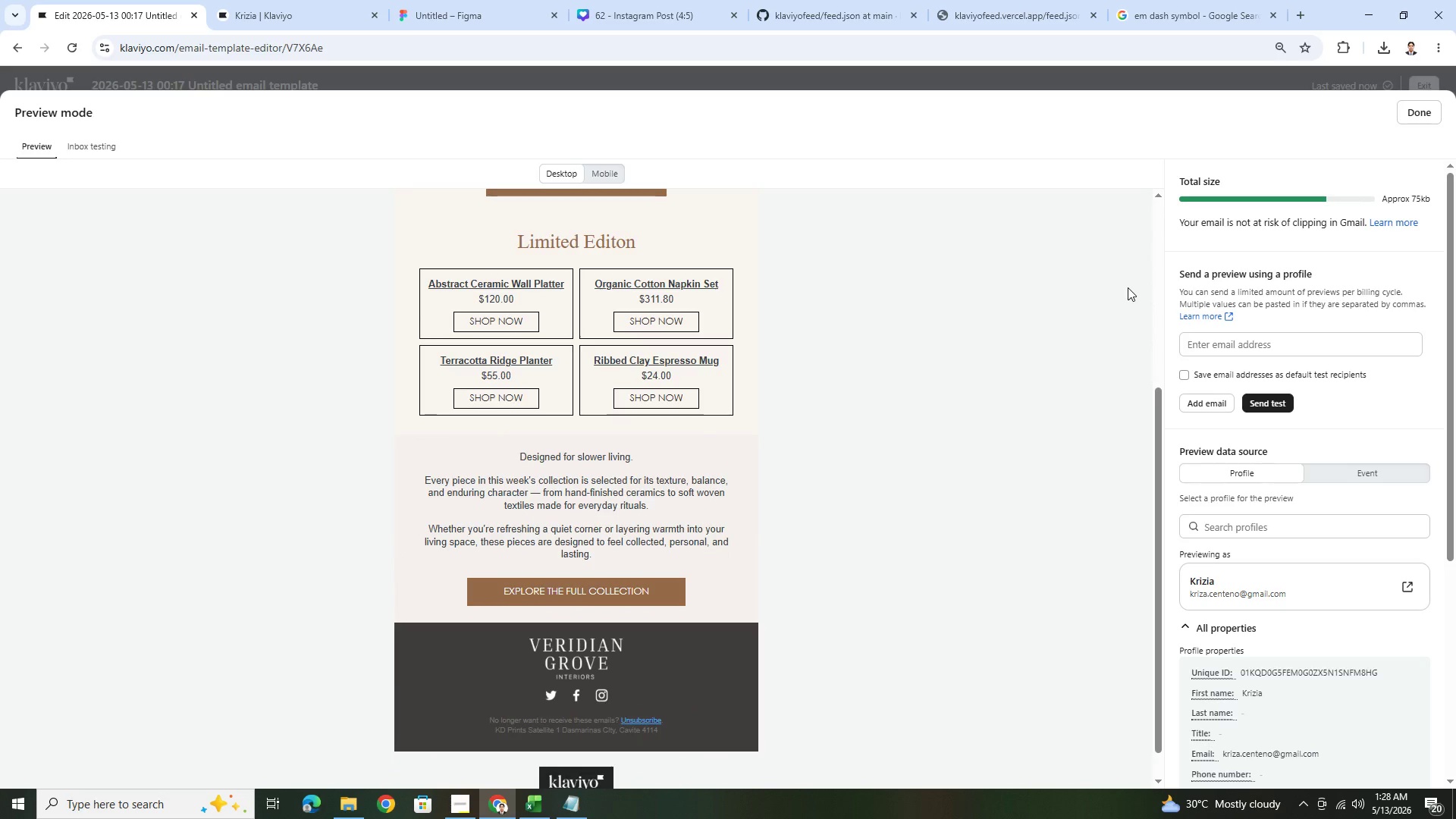 
scroll: coordinate [1128, 287], scroll_direction: up, amount: 4.0
 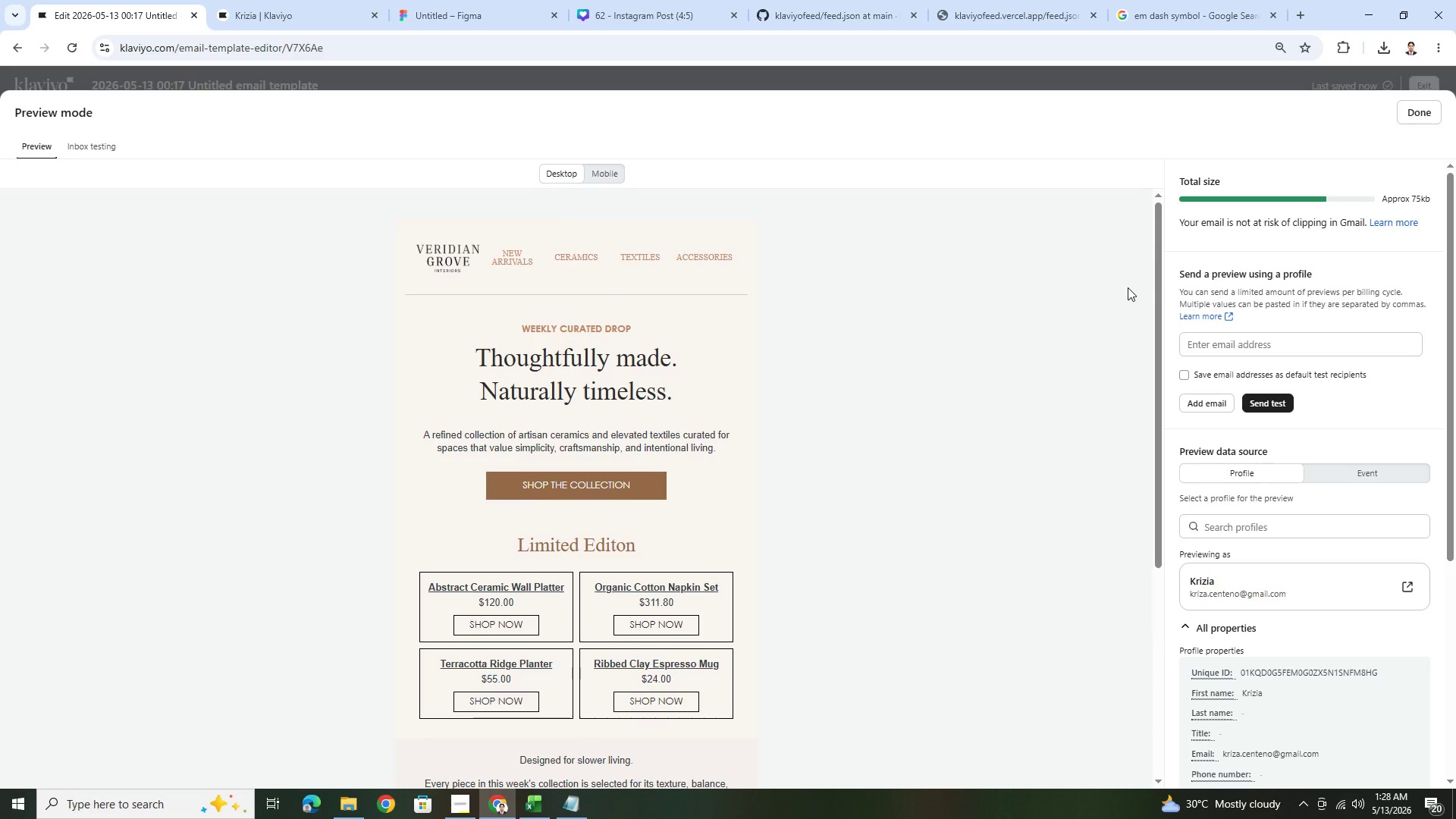 
scroll: coordinate [1128, 287], scroll_direction: down, amount: 3.0
 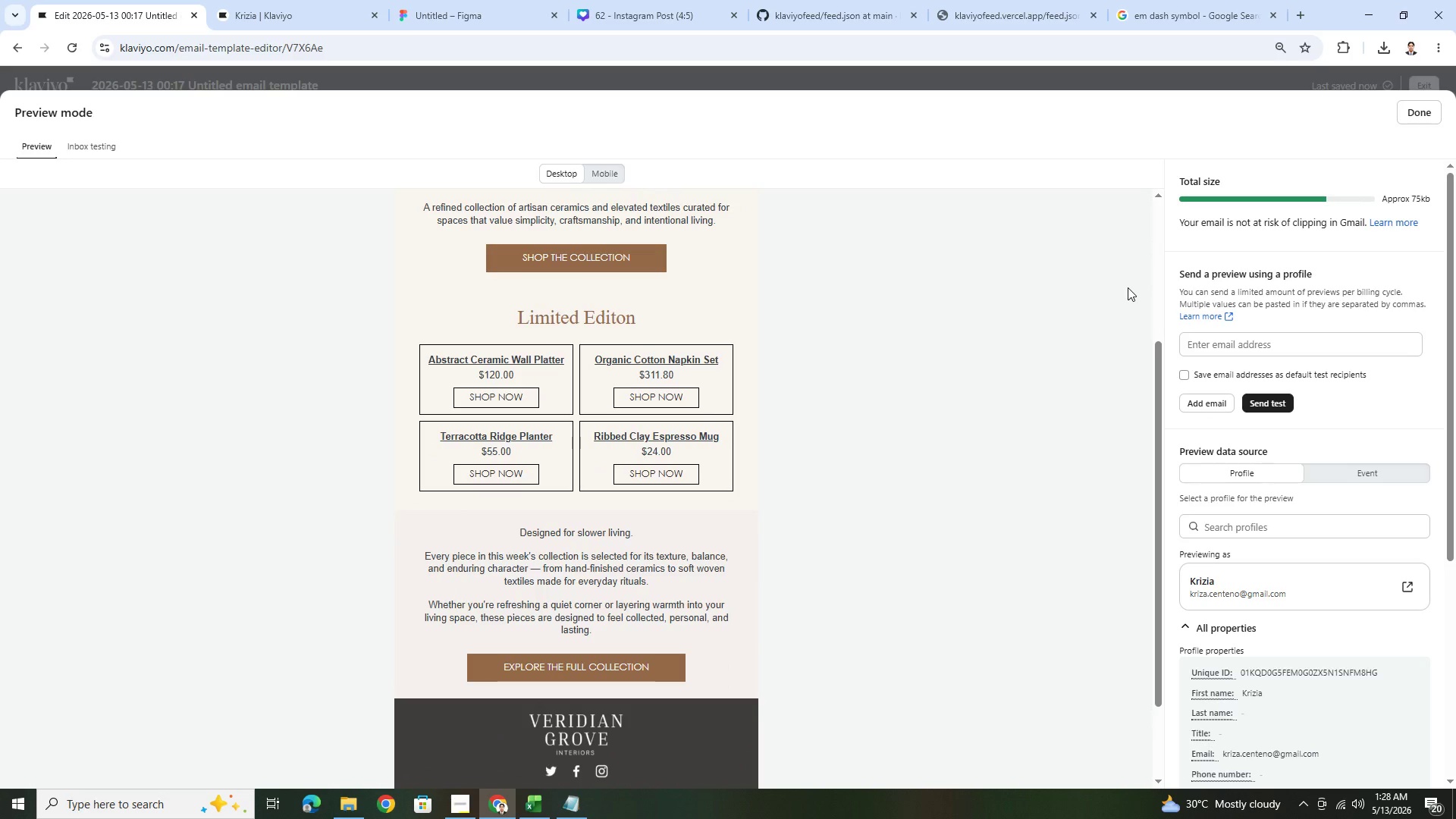 
scroll: coordinate [1128, 287], scroll_direction: up, amount: 2.0
 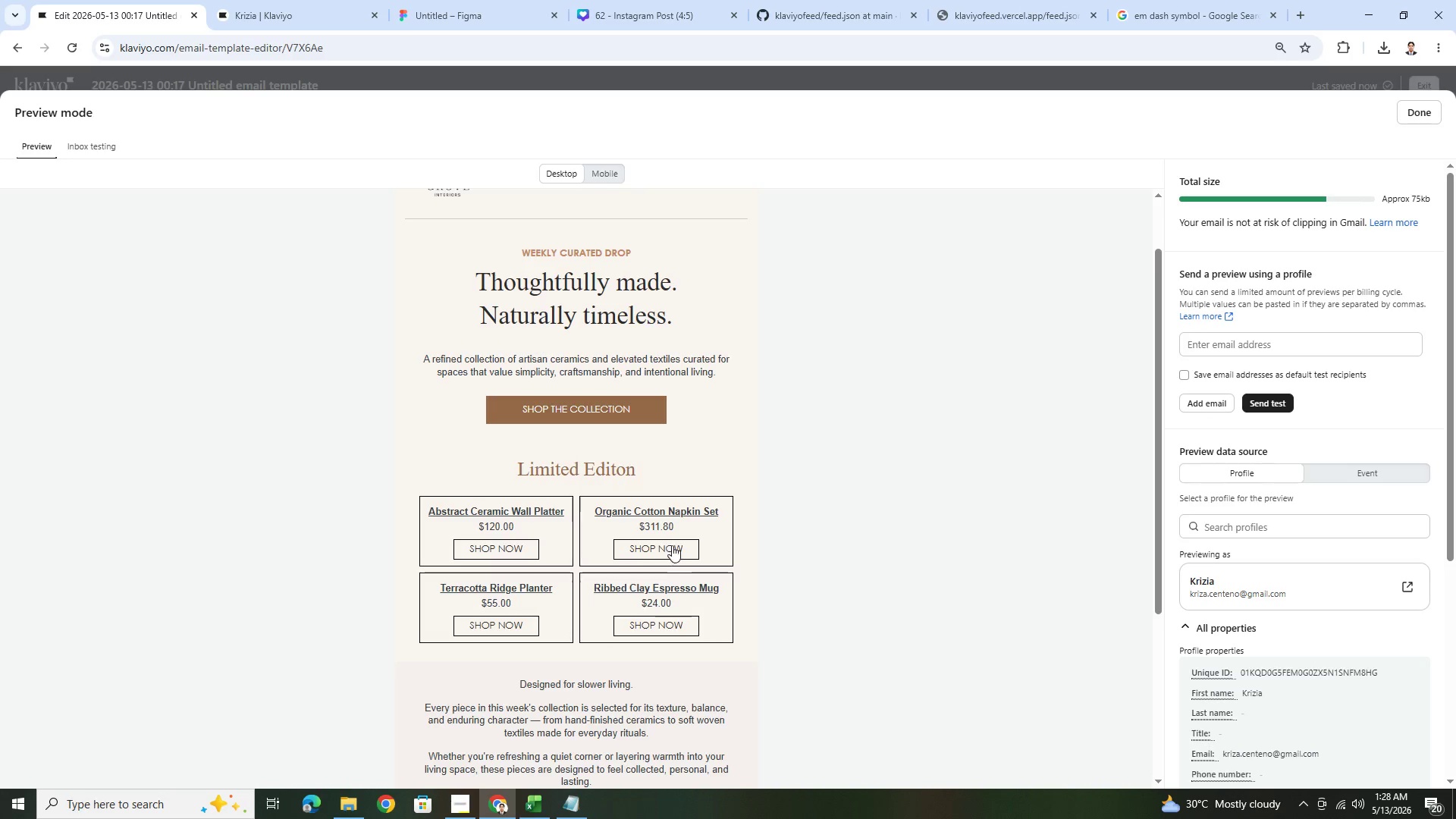 
wait(13.82)
 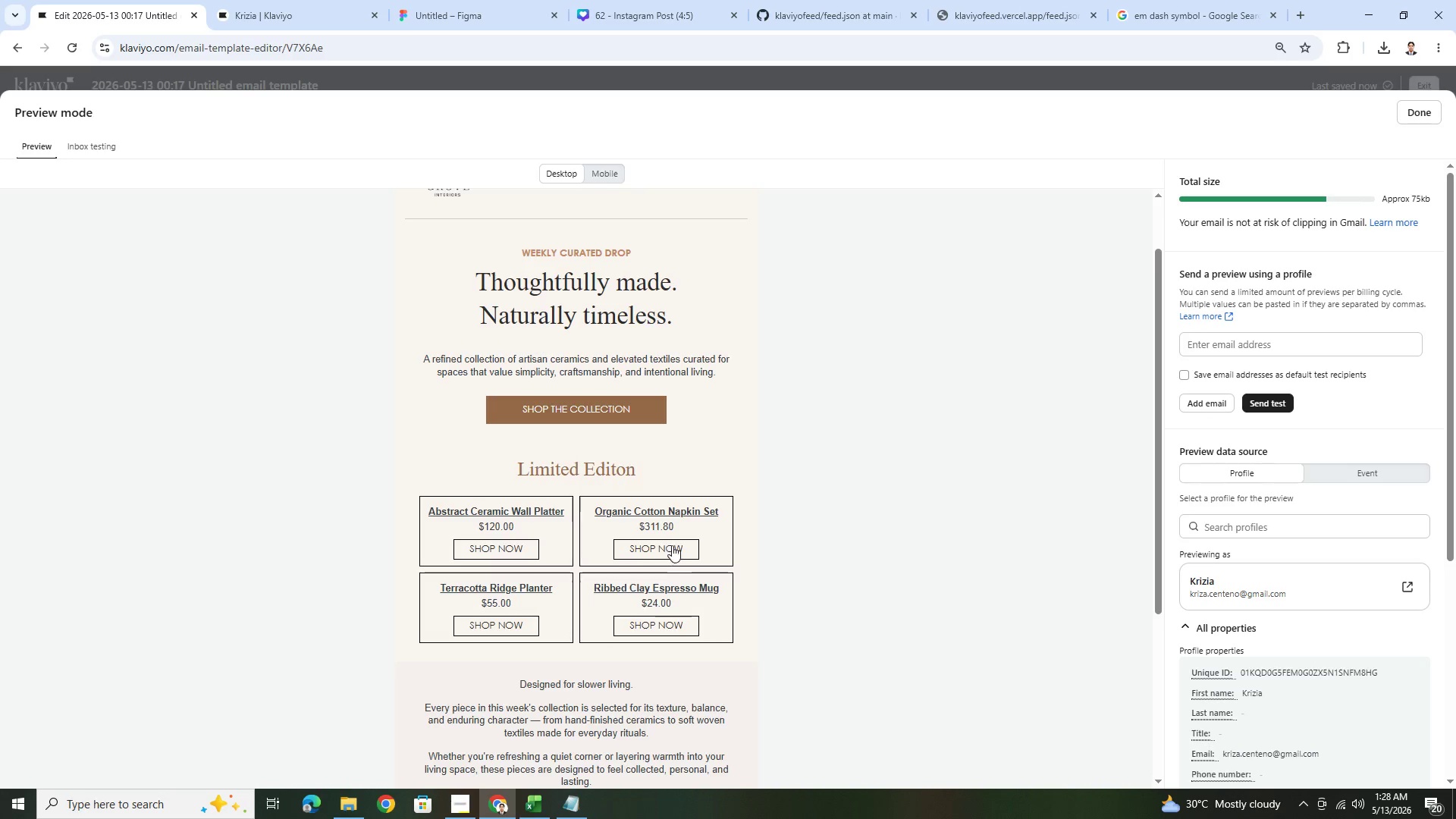 
scroll: coordinate [762, 529], scroll_direction: down, amount: 2.0
 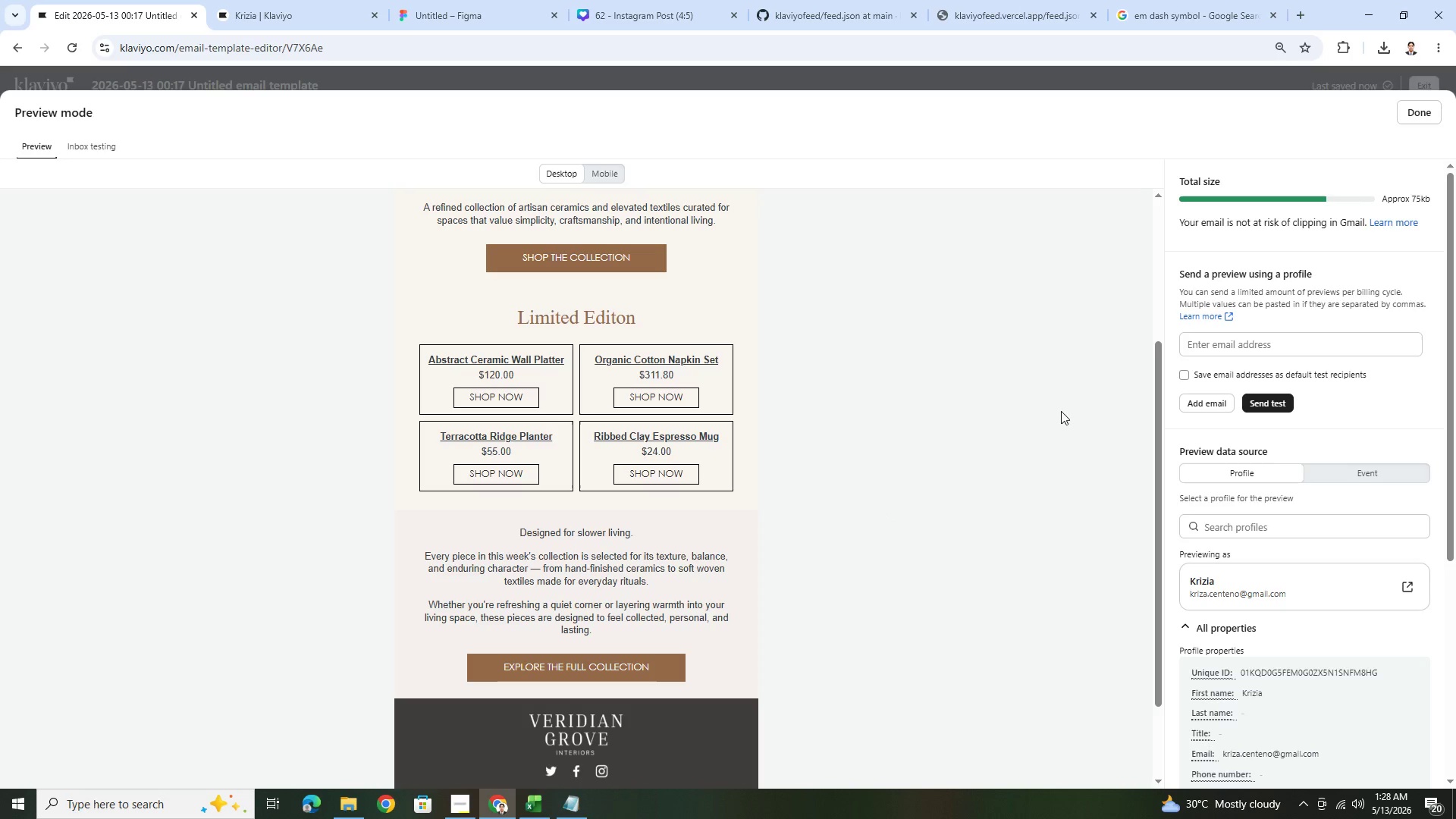 
wait(5.69)
 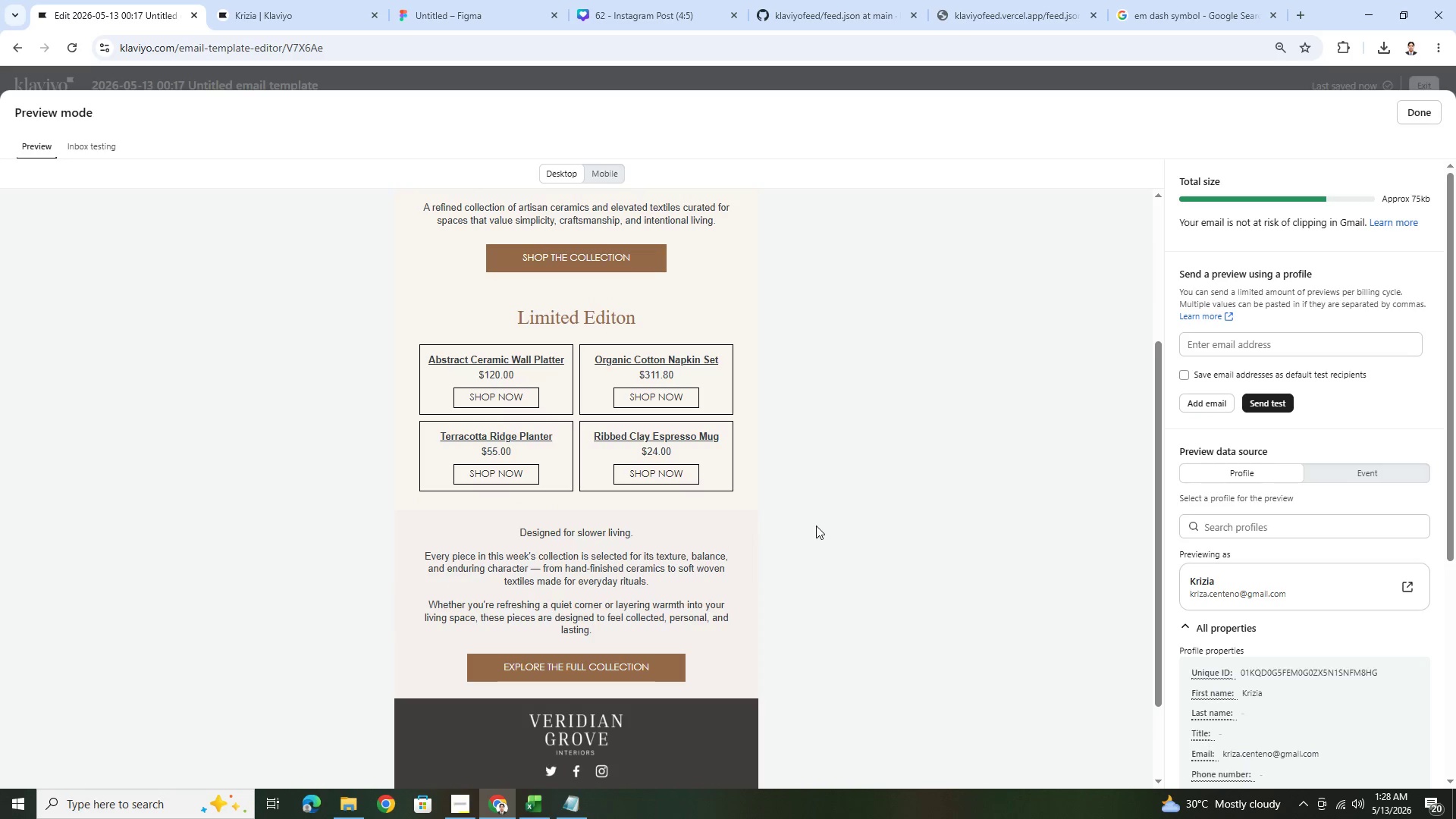 
scroll: coordinate [905, 484], scroll_direction: up, amount: 1.0
 